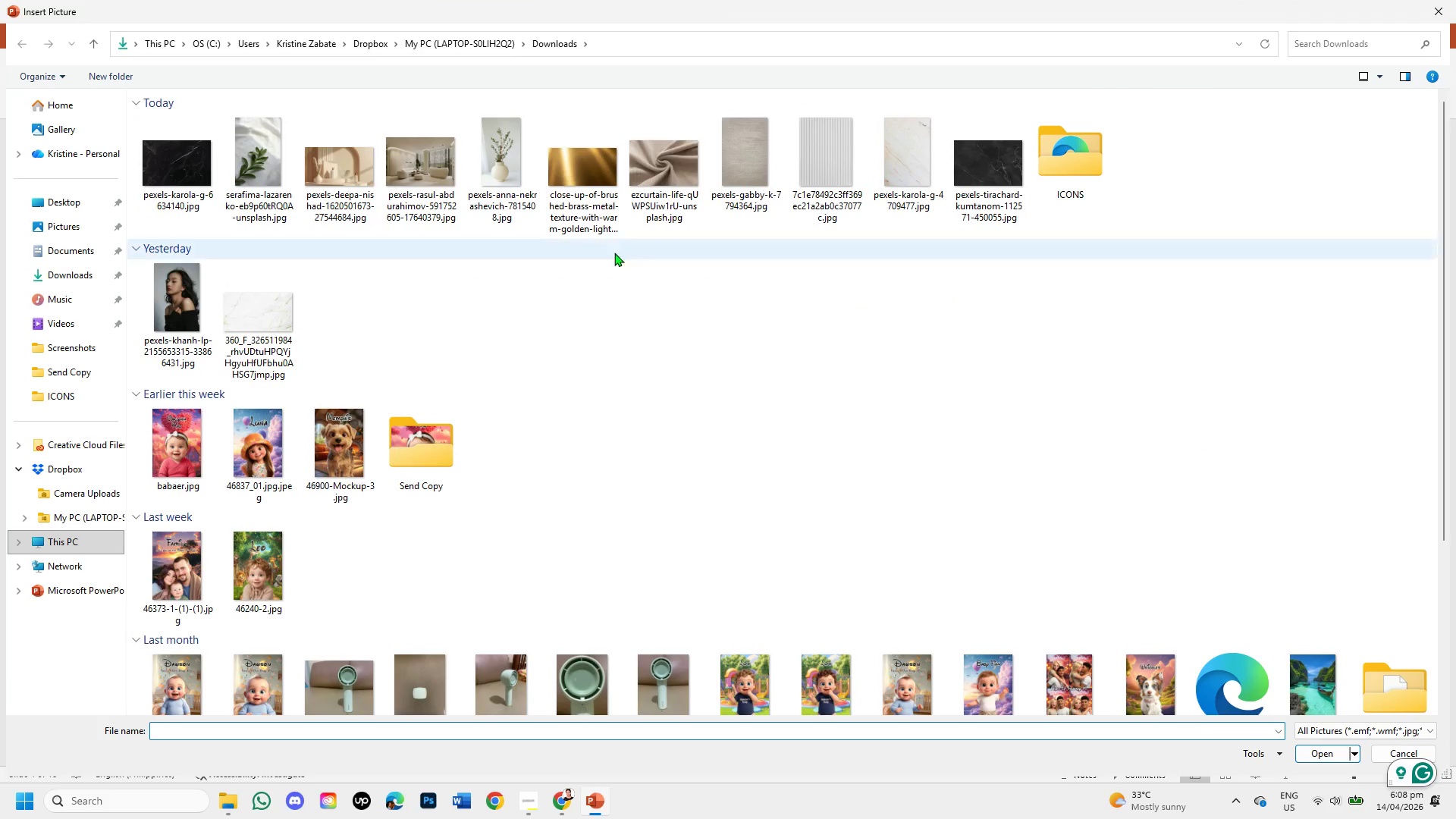 
wait(5.88)
 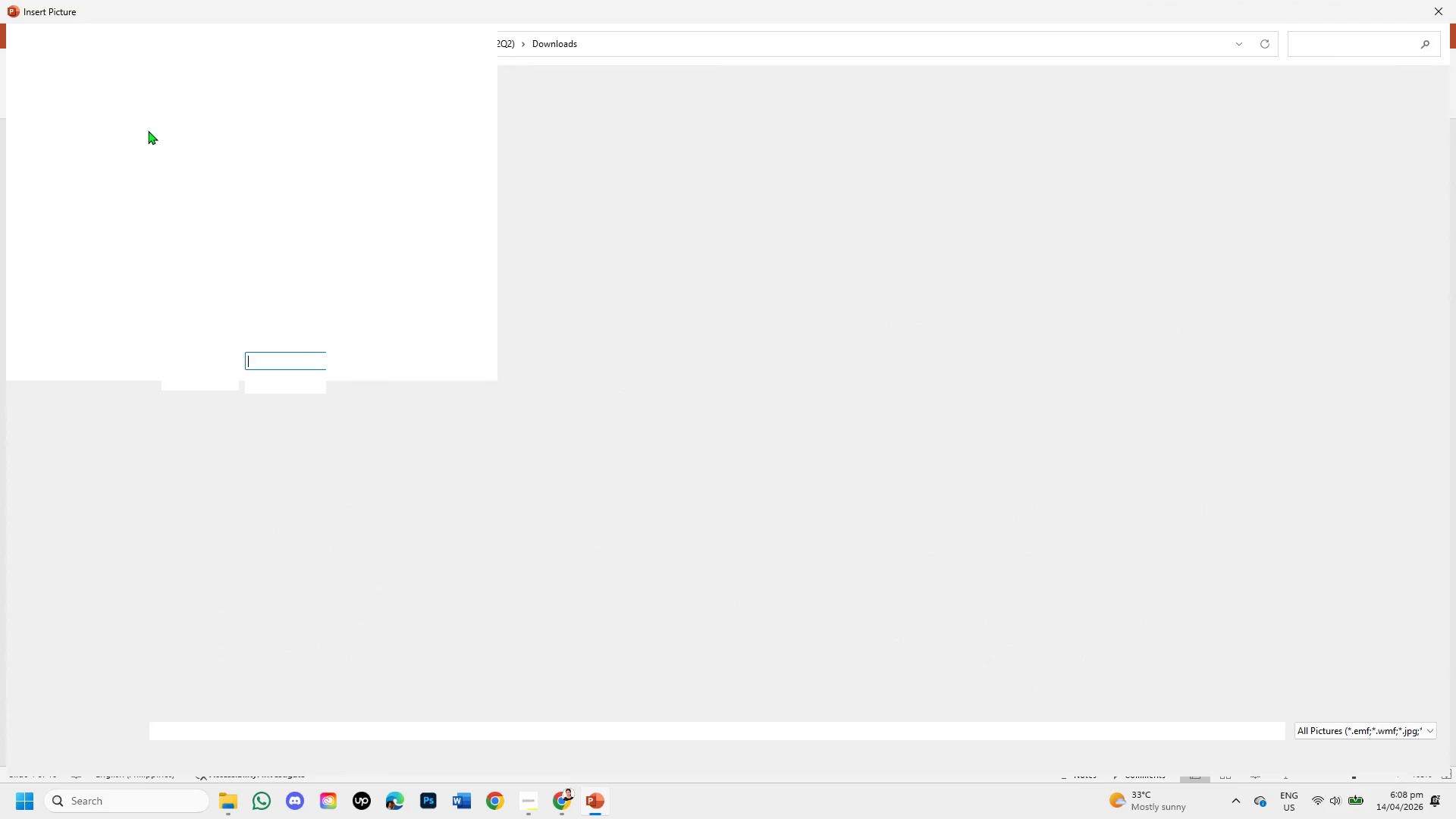 
left_click([570, 798])
 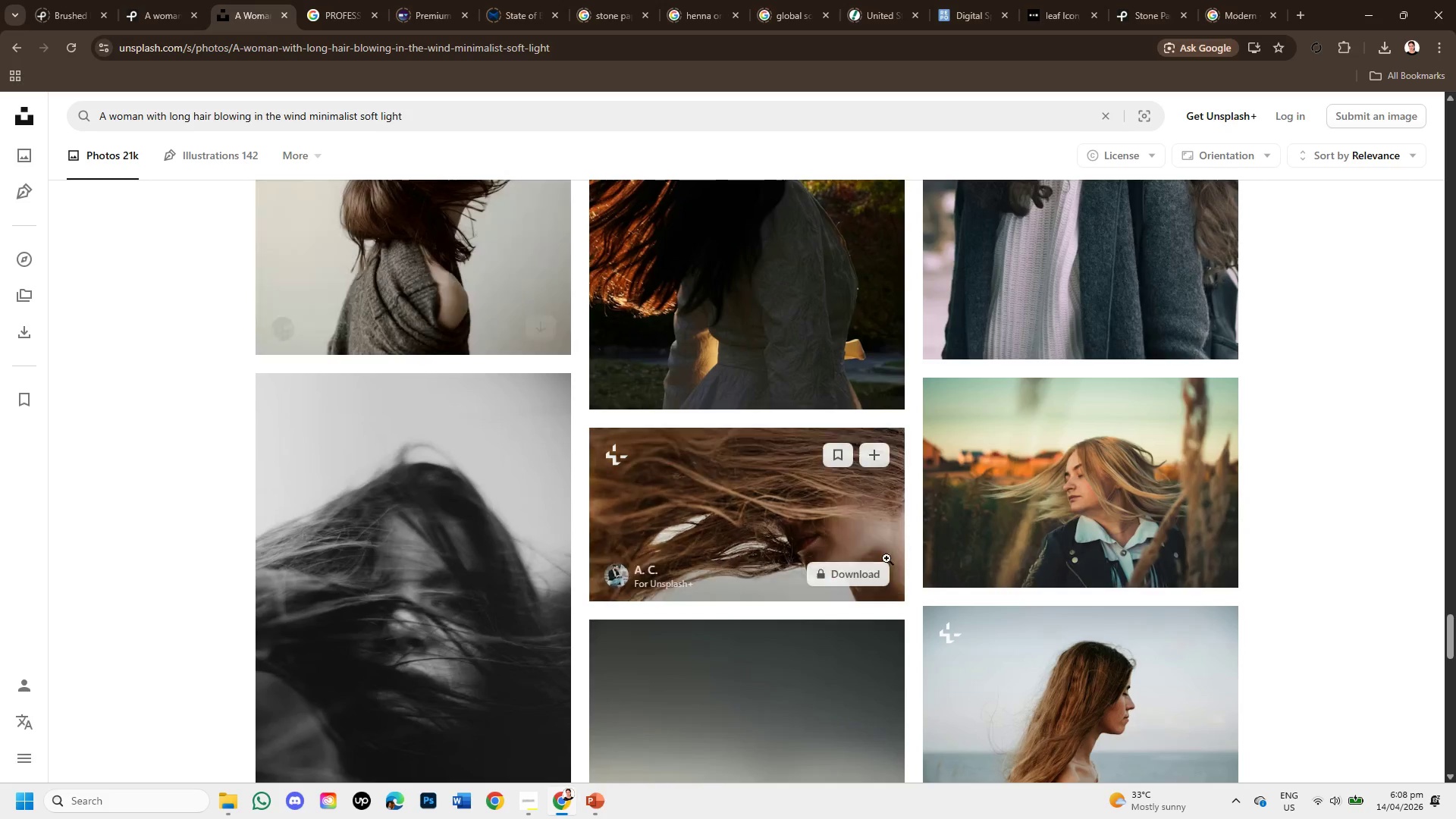 
scroll: coordinate [915, 554], scroll_direction: up, amount: 2.0
 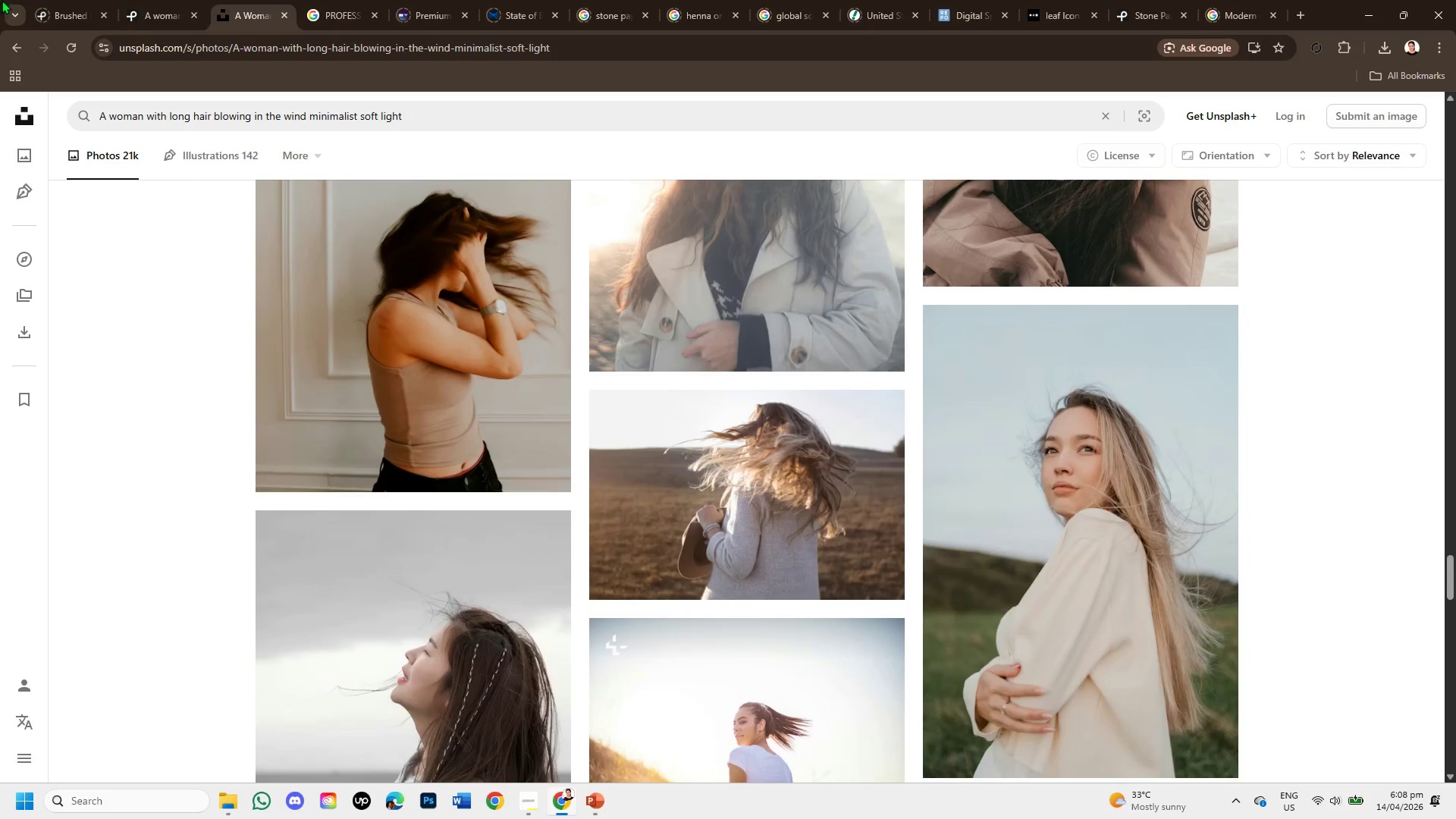 
left_click([124, 0])
 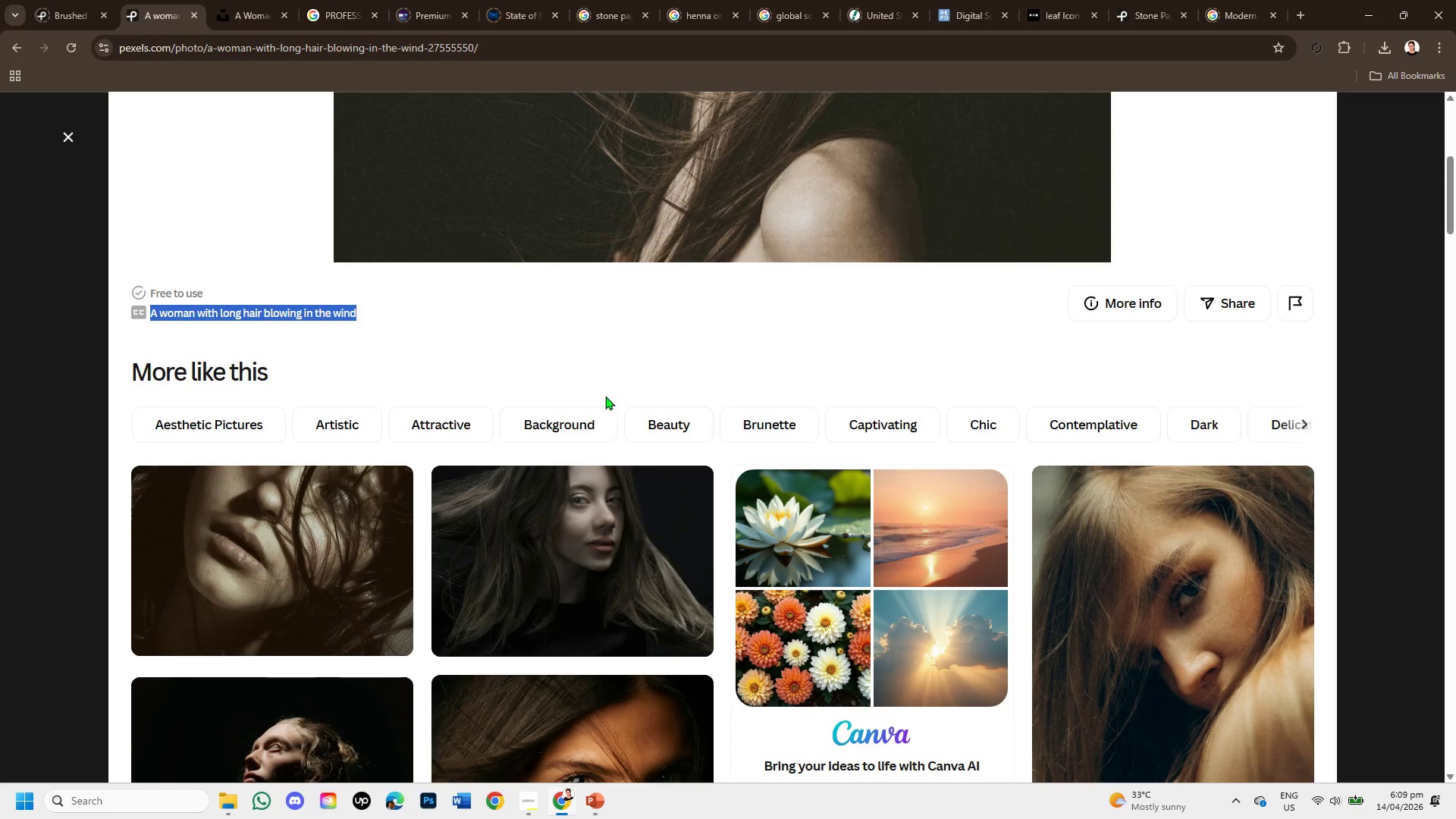 
scroll: coordinate [625, 383], scroll_direction: up, amount: 4.0
 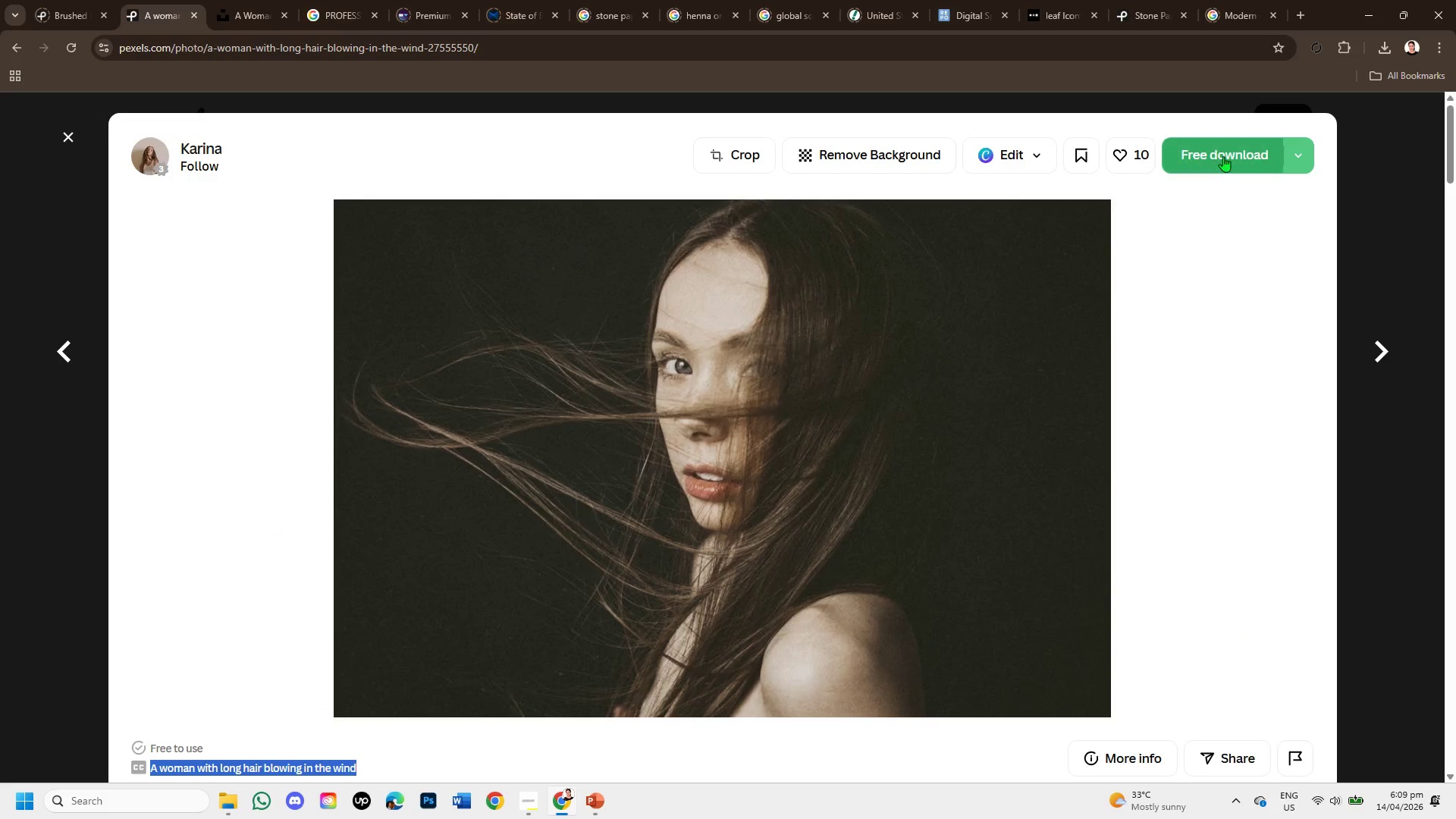 
left_click([1241, 156])
 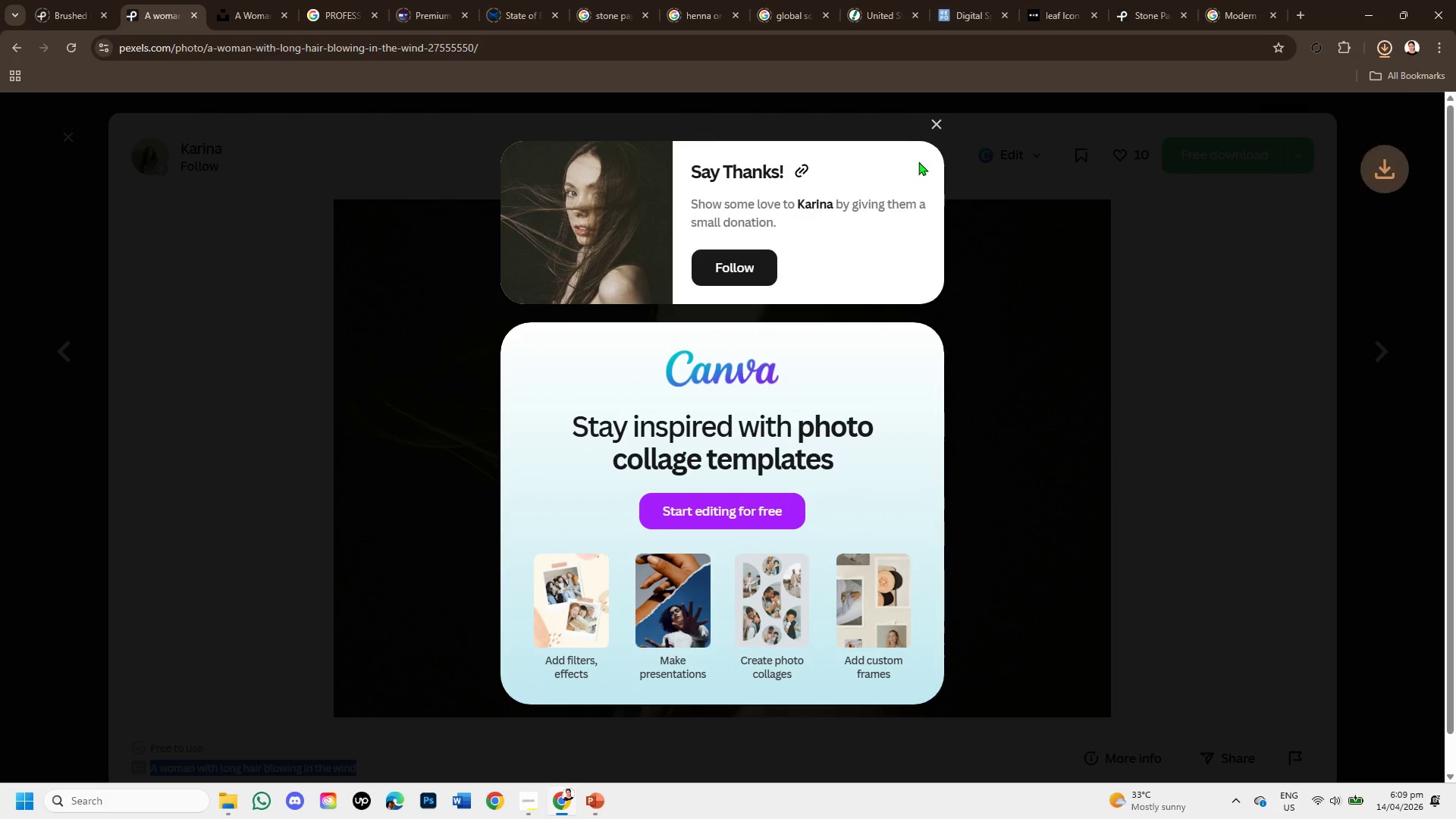 
left_click([937, 122])
 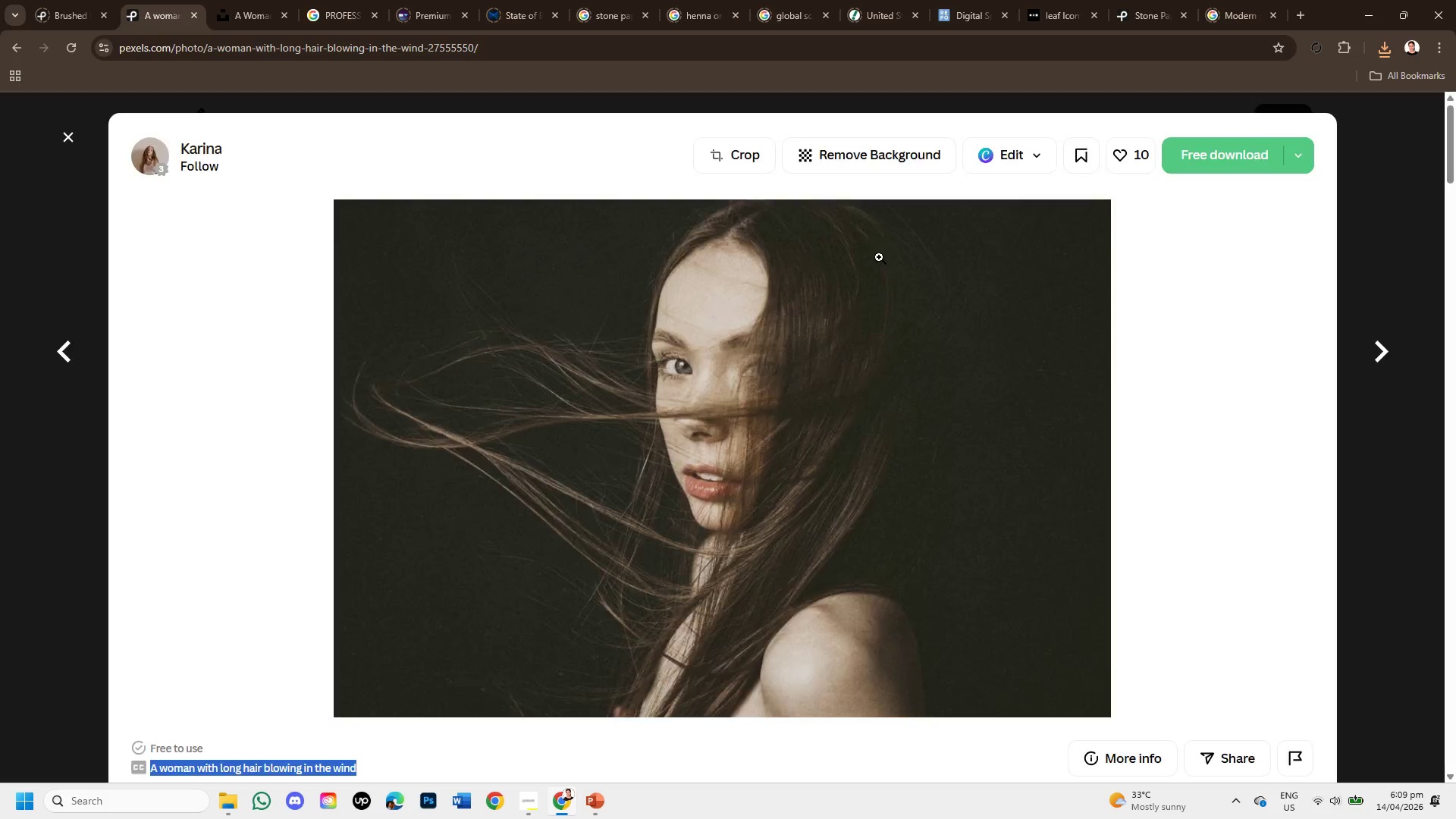 
scroll: coordinate [902, 339], scroll_direction: down, amount: 3.0
 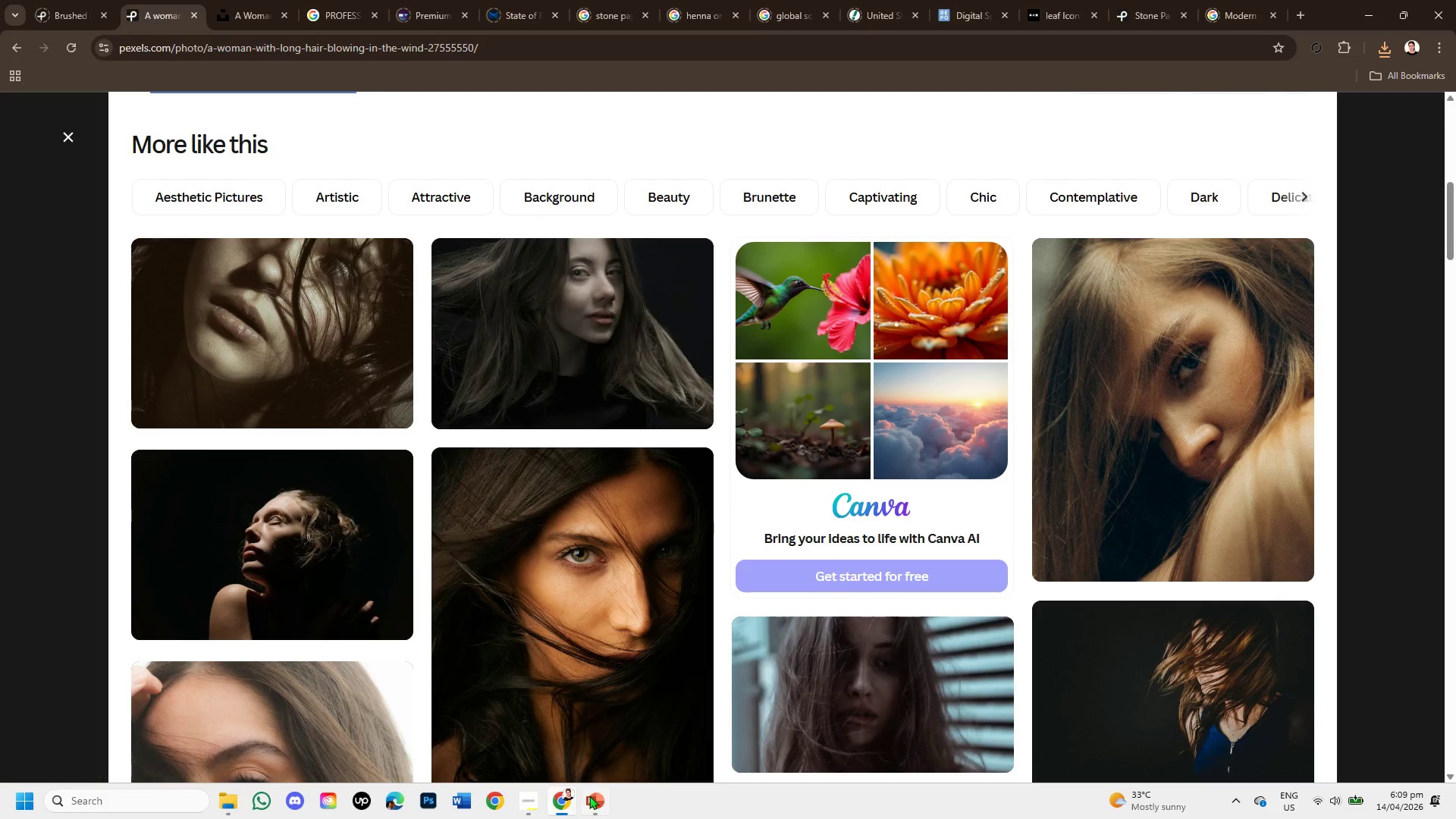 
left_click([592, 801])
 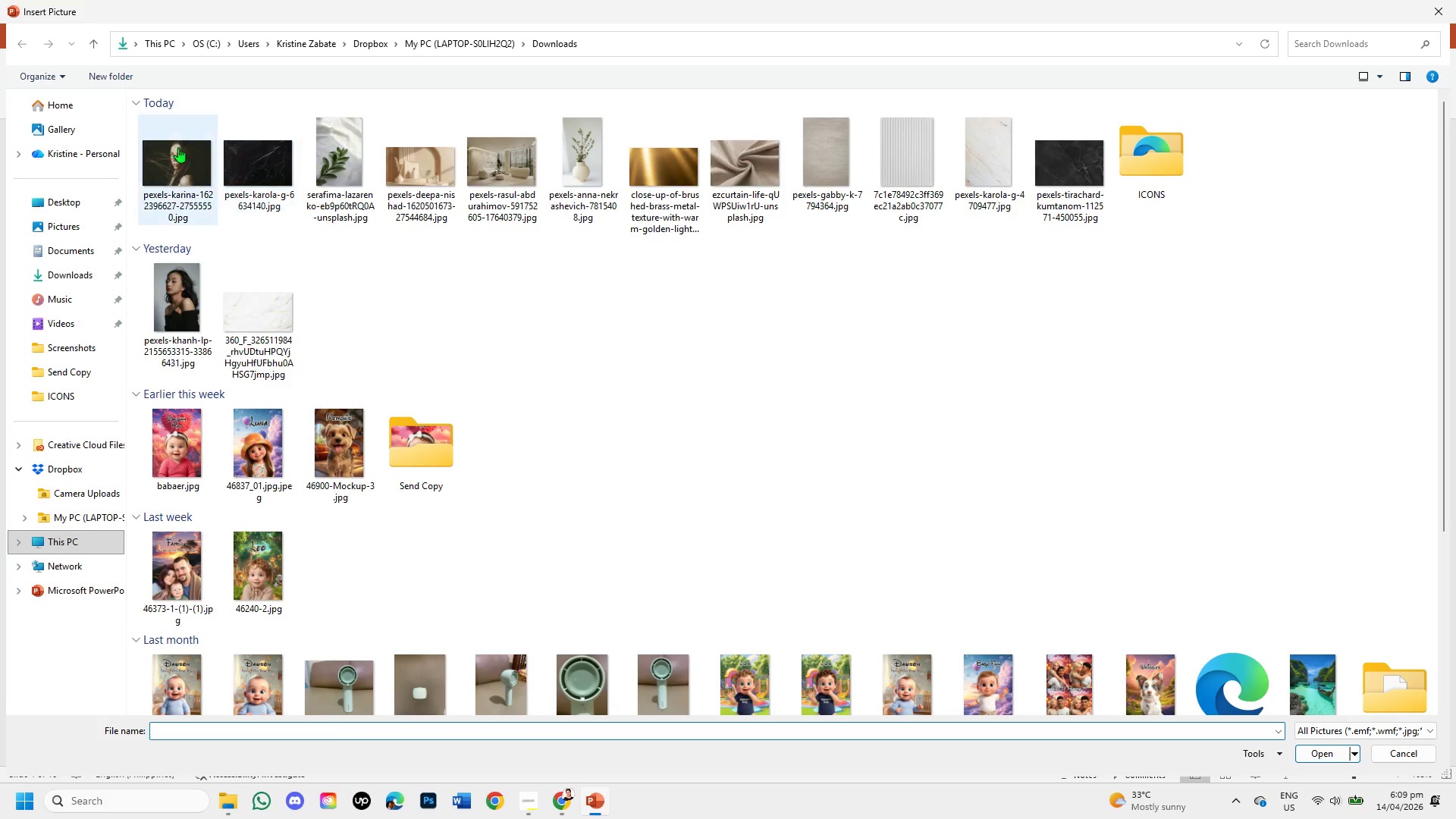 
double_click([171, 149])
 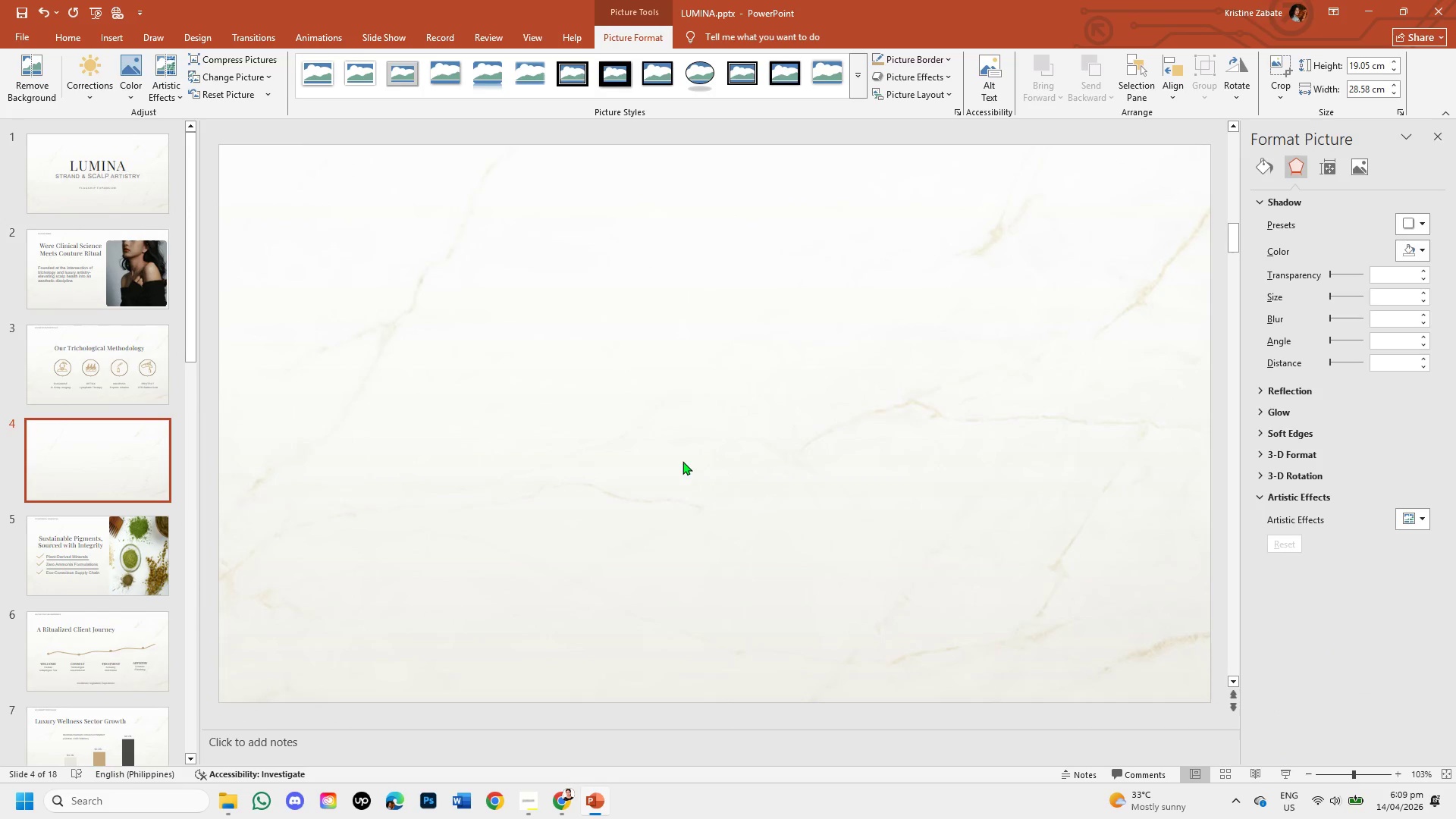 
left_click_drag(start_coordinate=[681, 441], to_coordinate=[607, 443])
 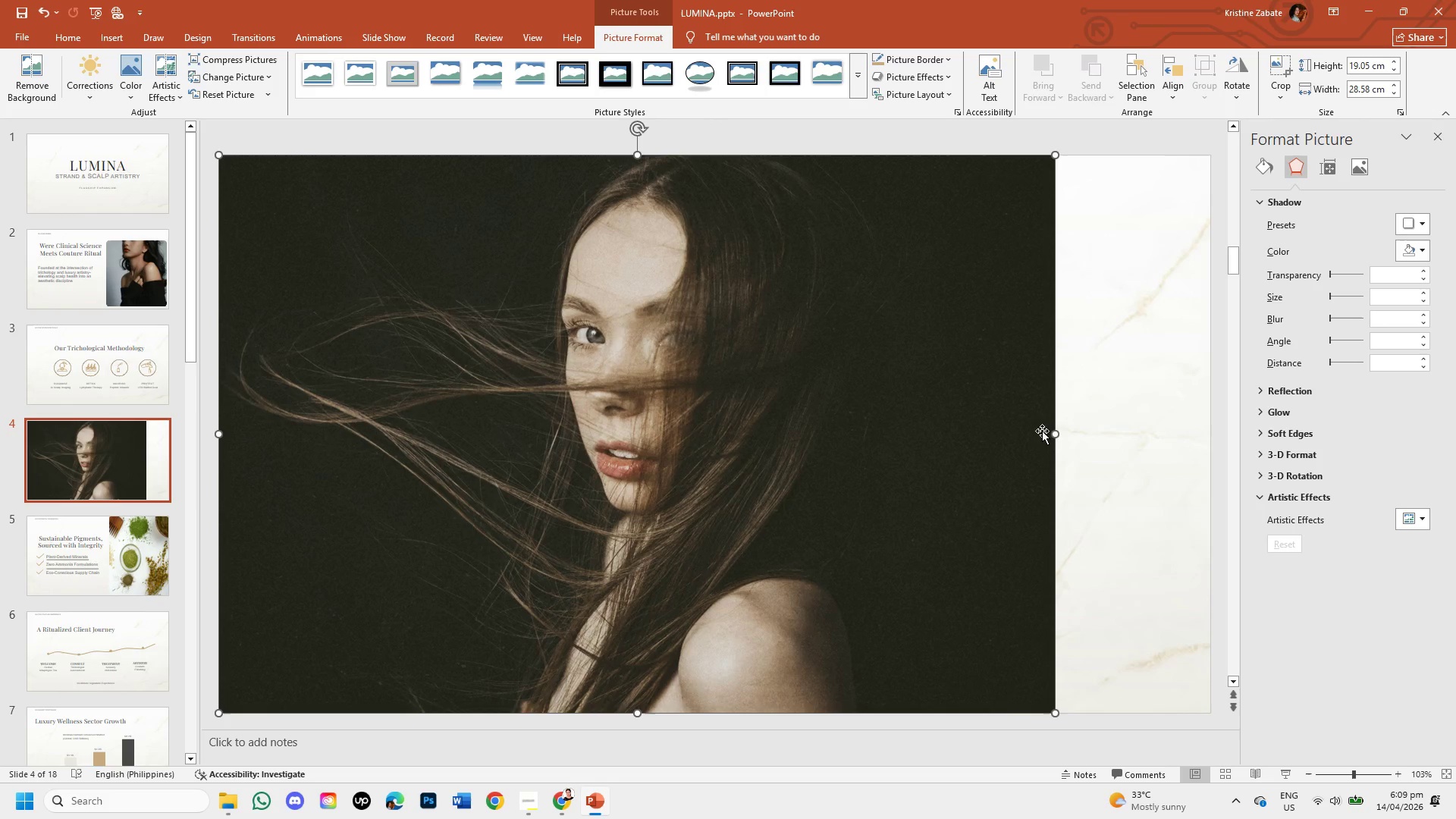 
left_click_drag(start_coordinate=[1053, 434], to_coordinate=[1210, 449])
 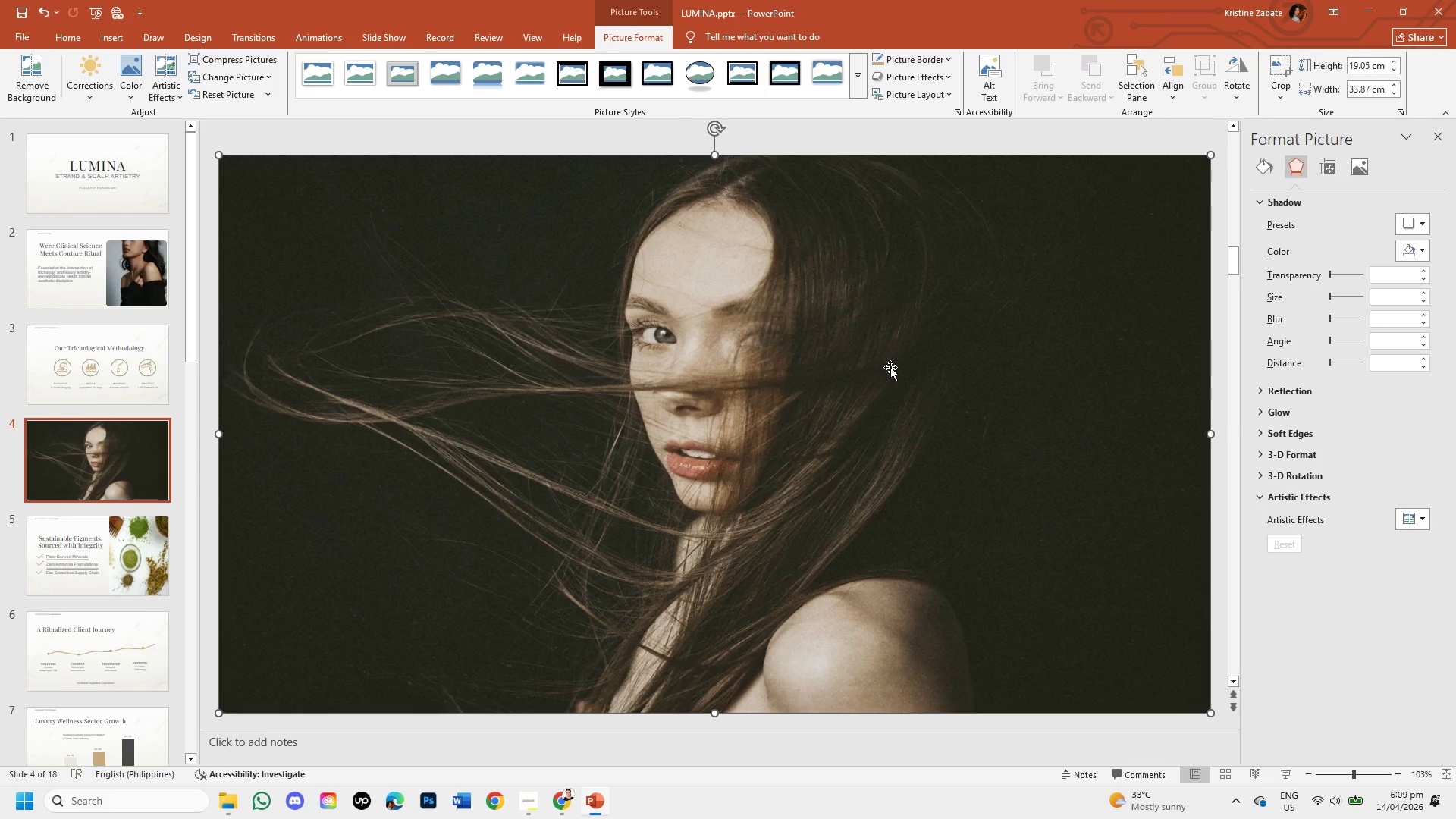 
double_click([890, 367])
 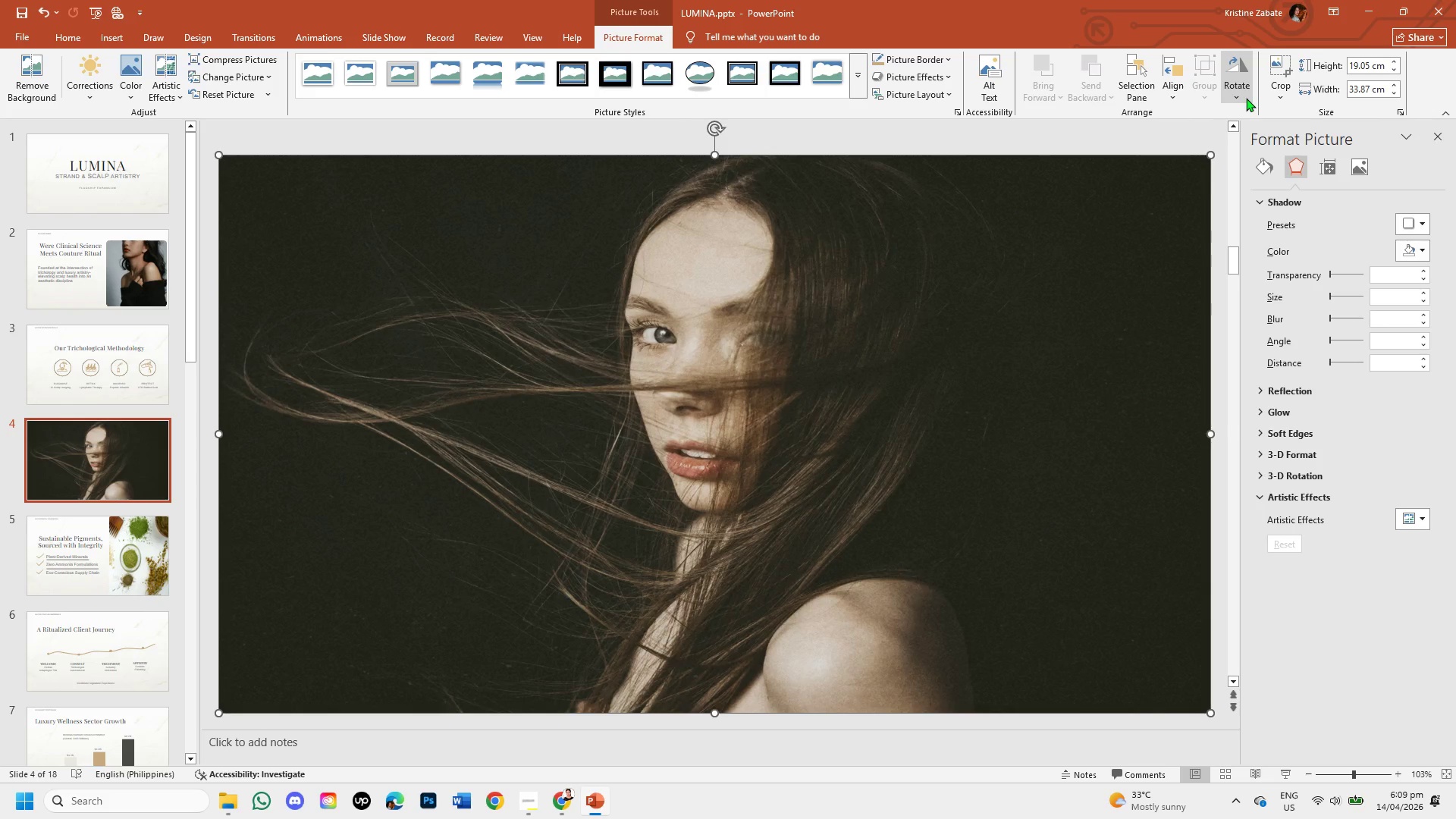 
left_click([1276, 98])
 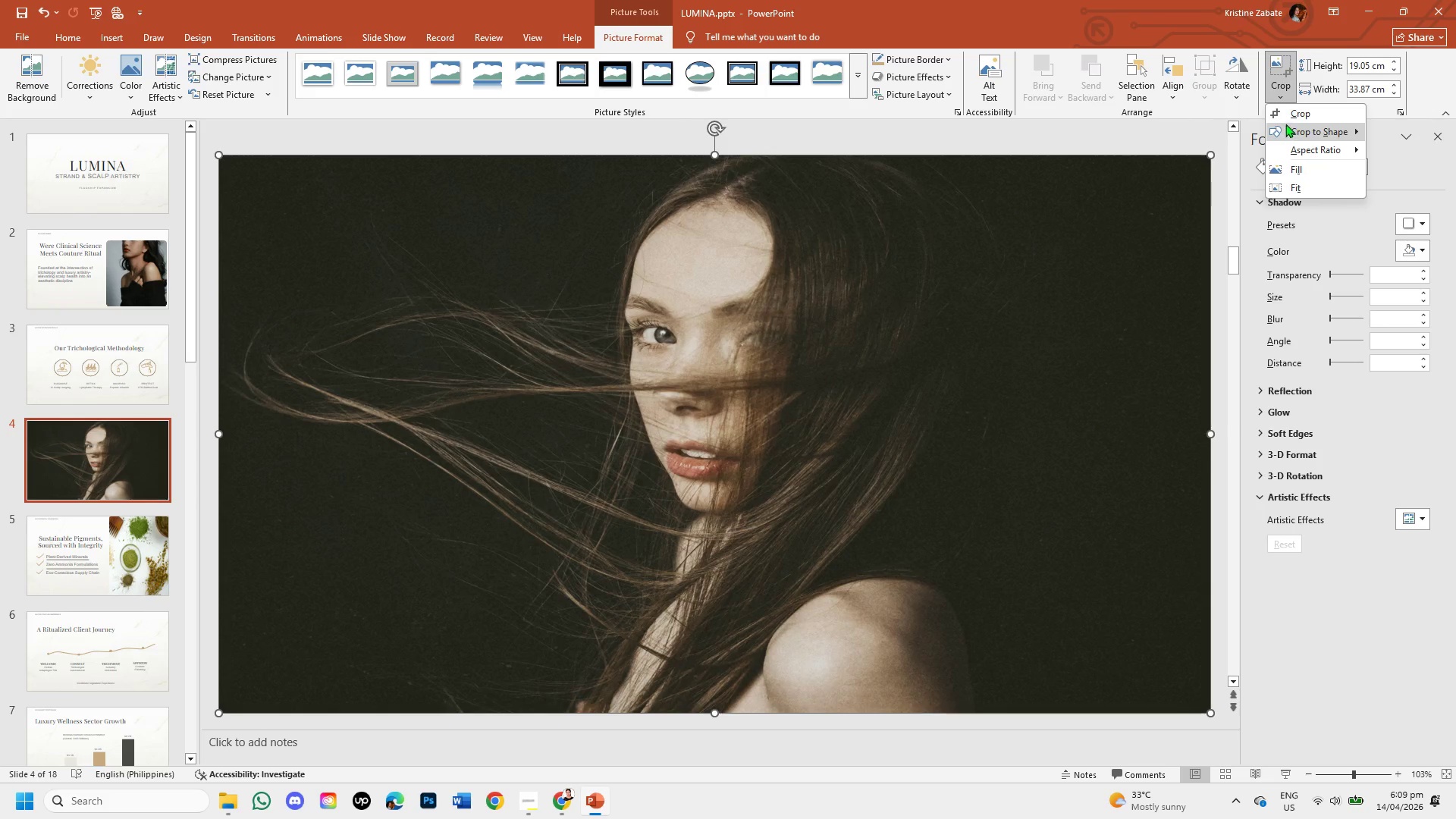 
left_click([1287, 116])
 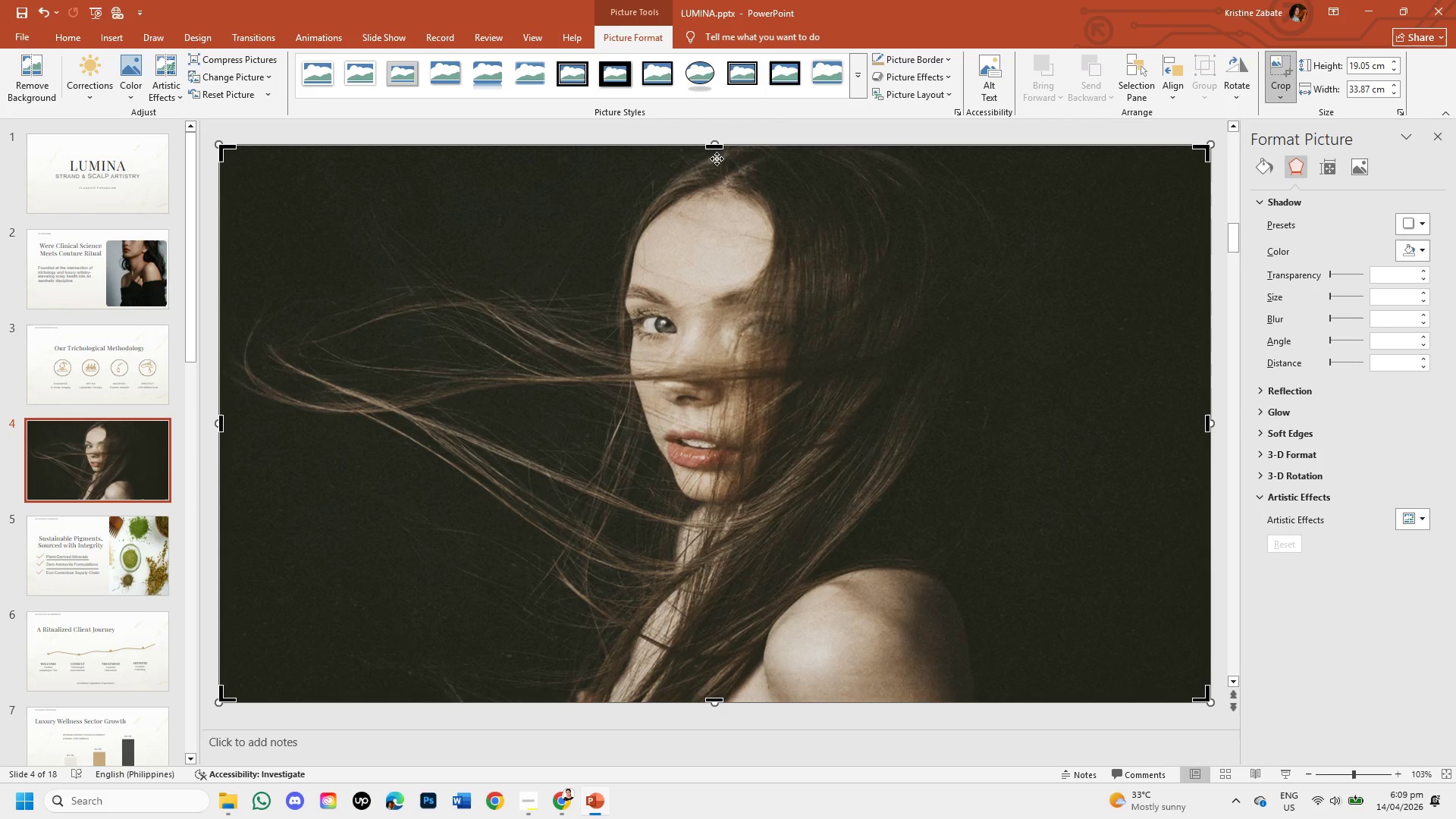 
left_click_drag(start_coordinate=[714, 145], to_coordinate=[707, 344])
 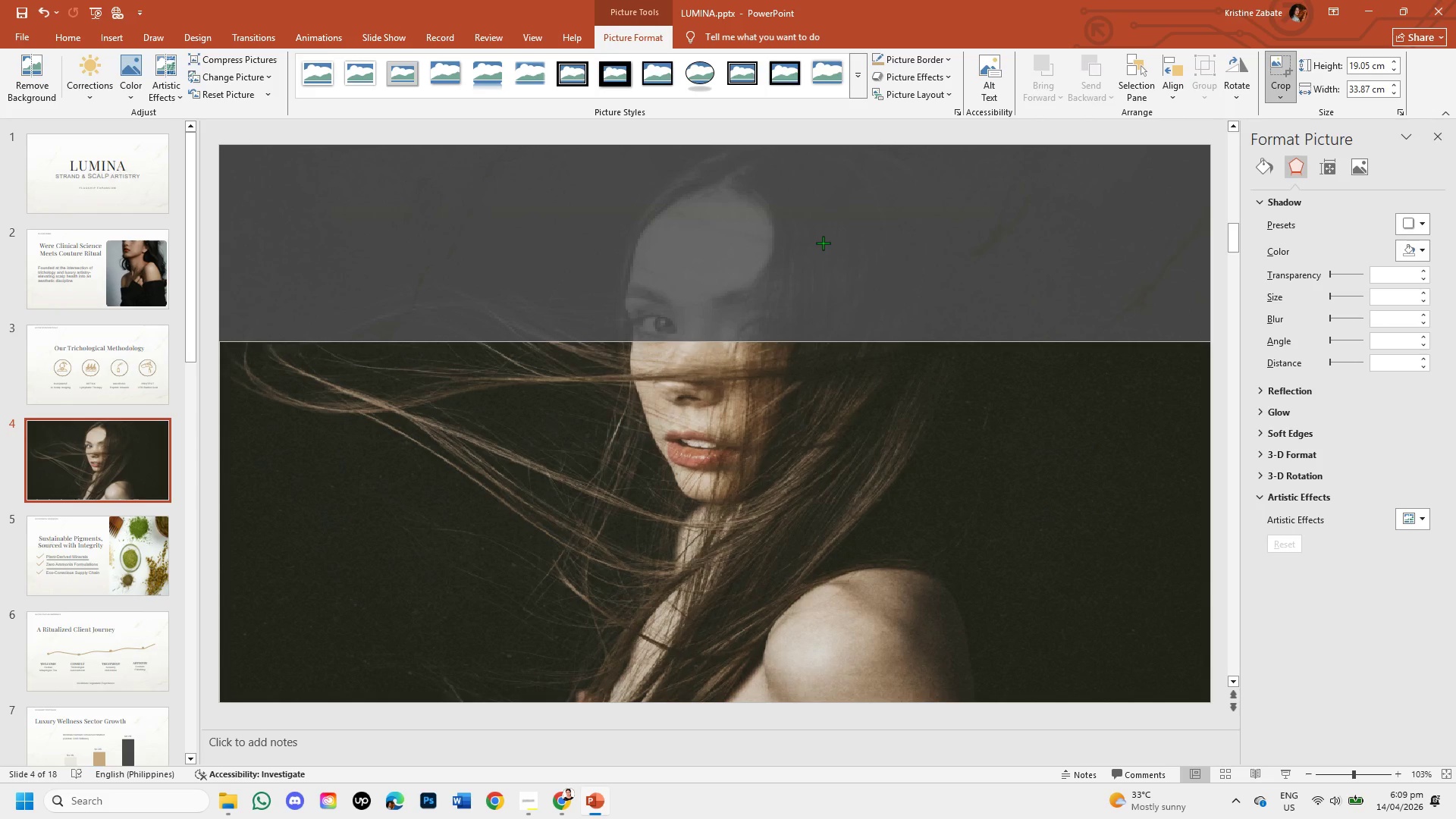 
left_click([823, 243])
 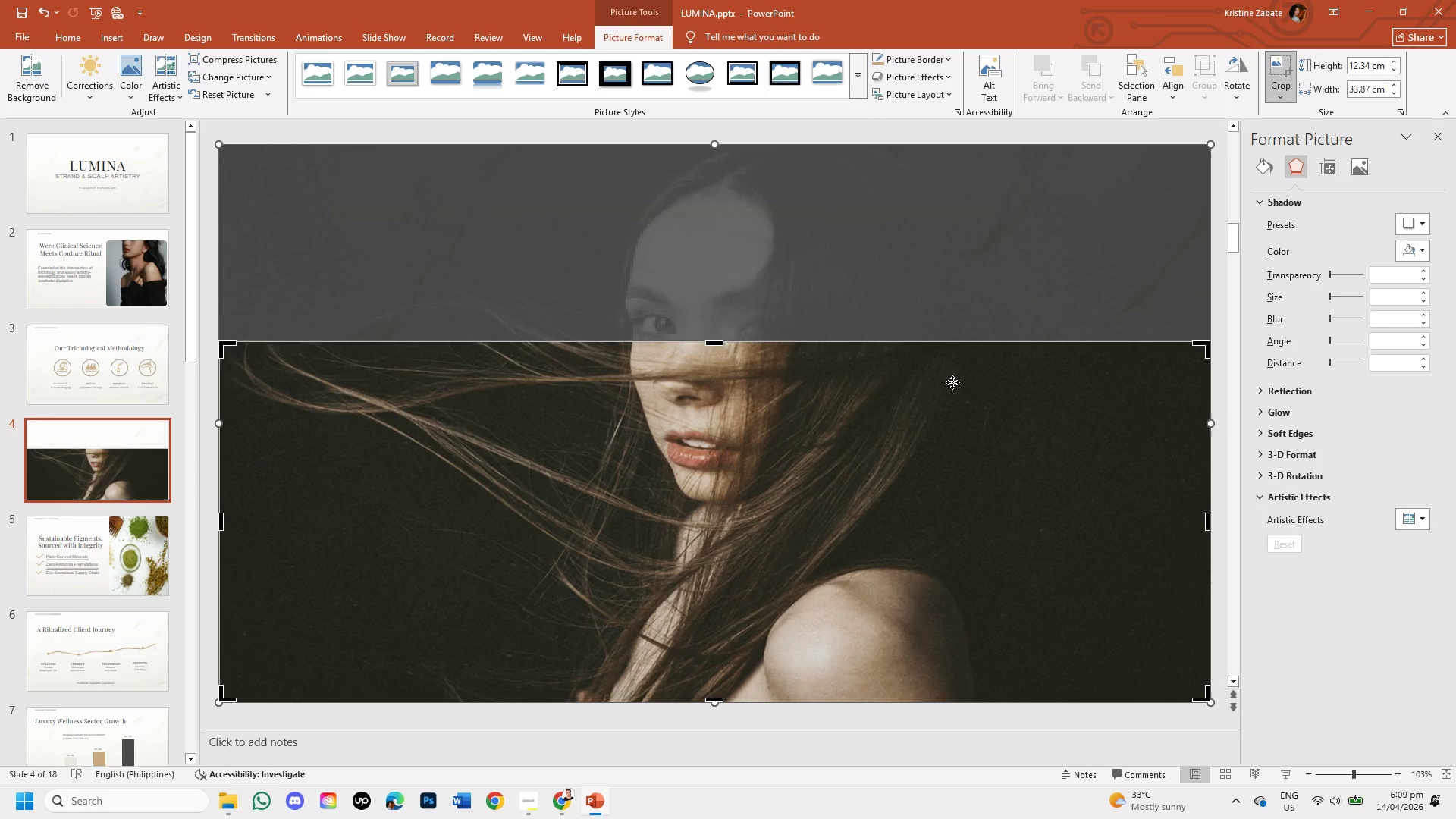 
key(Enter)
 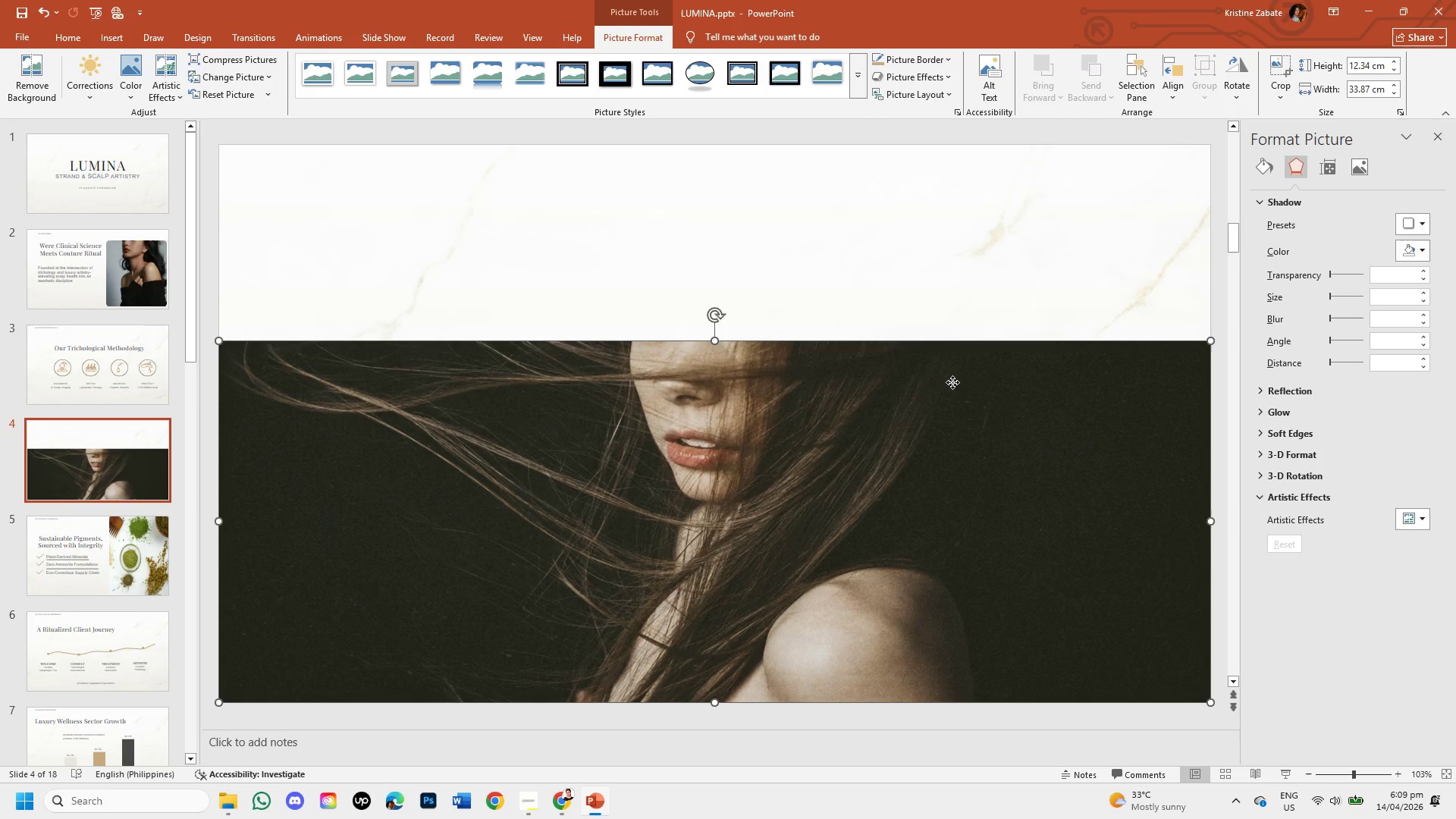 
left_click([952, 382])
 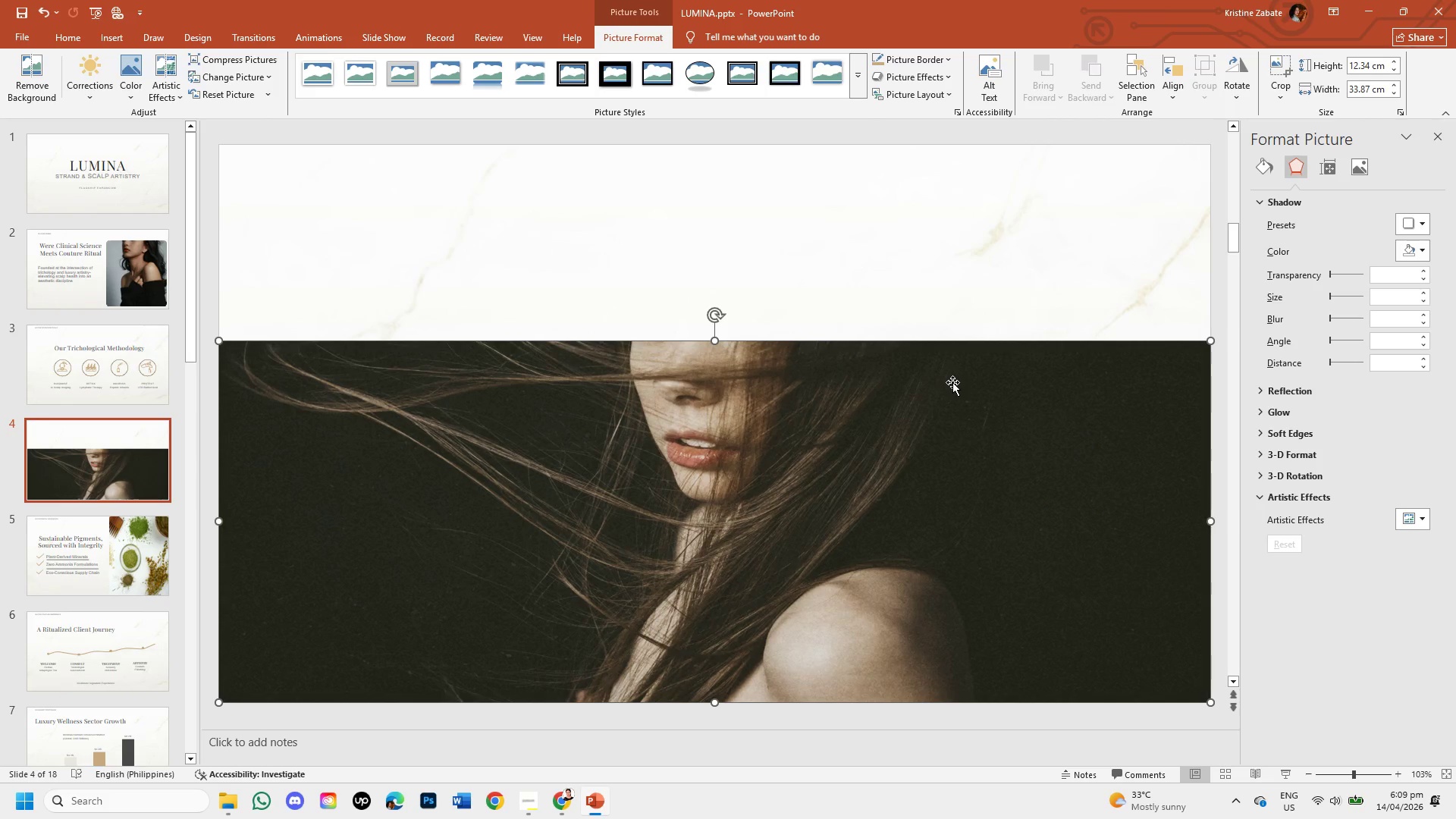 
left_click_drag(start_coordinate=[952, 382], to_coordinate=[948, 184])
 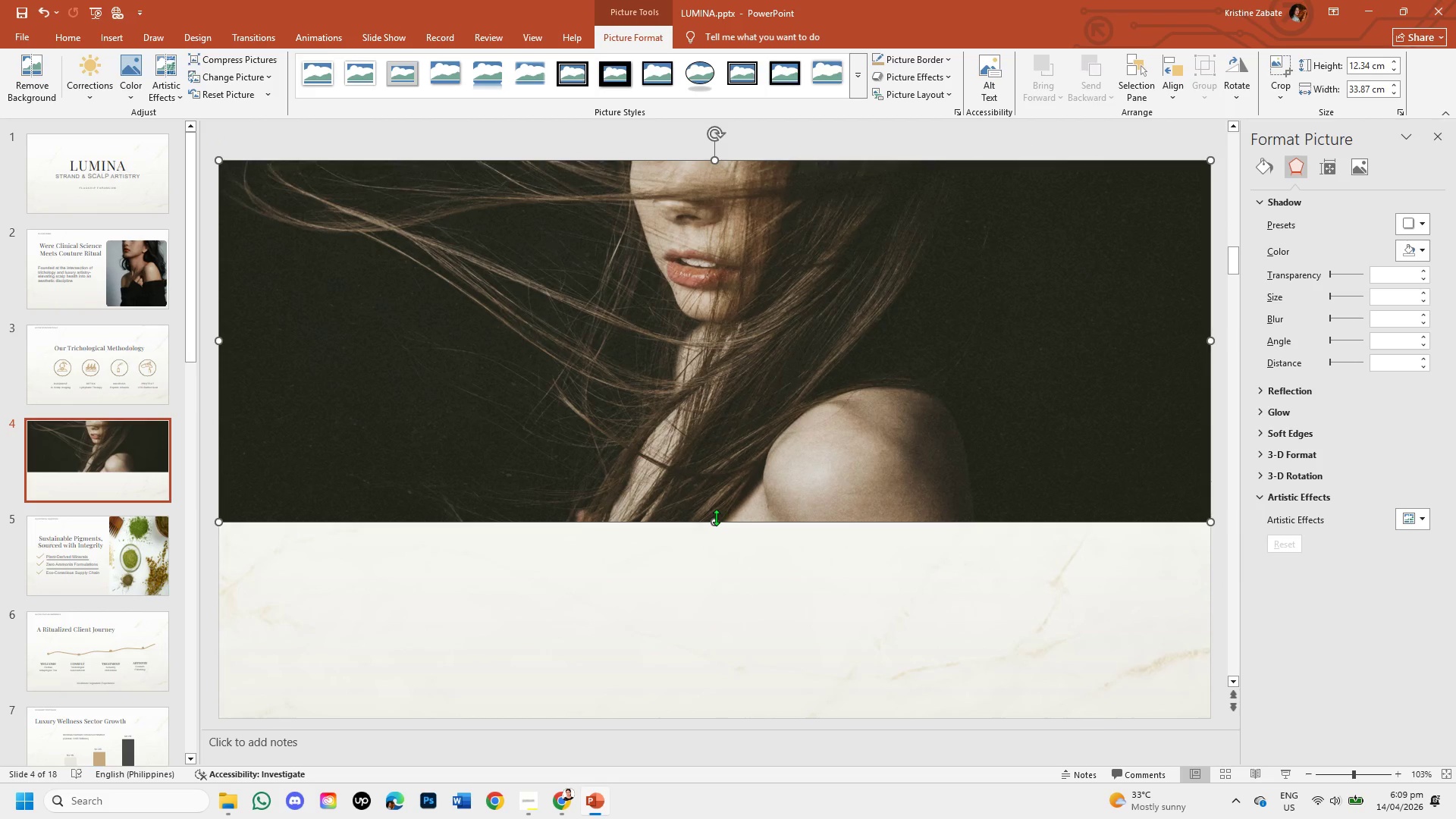 
left_click_drag(start_coordinate=[716, 517], to_coordinate=[738, 715])
 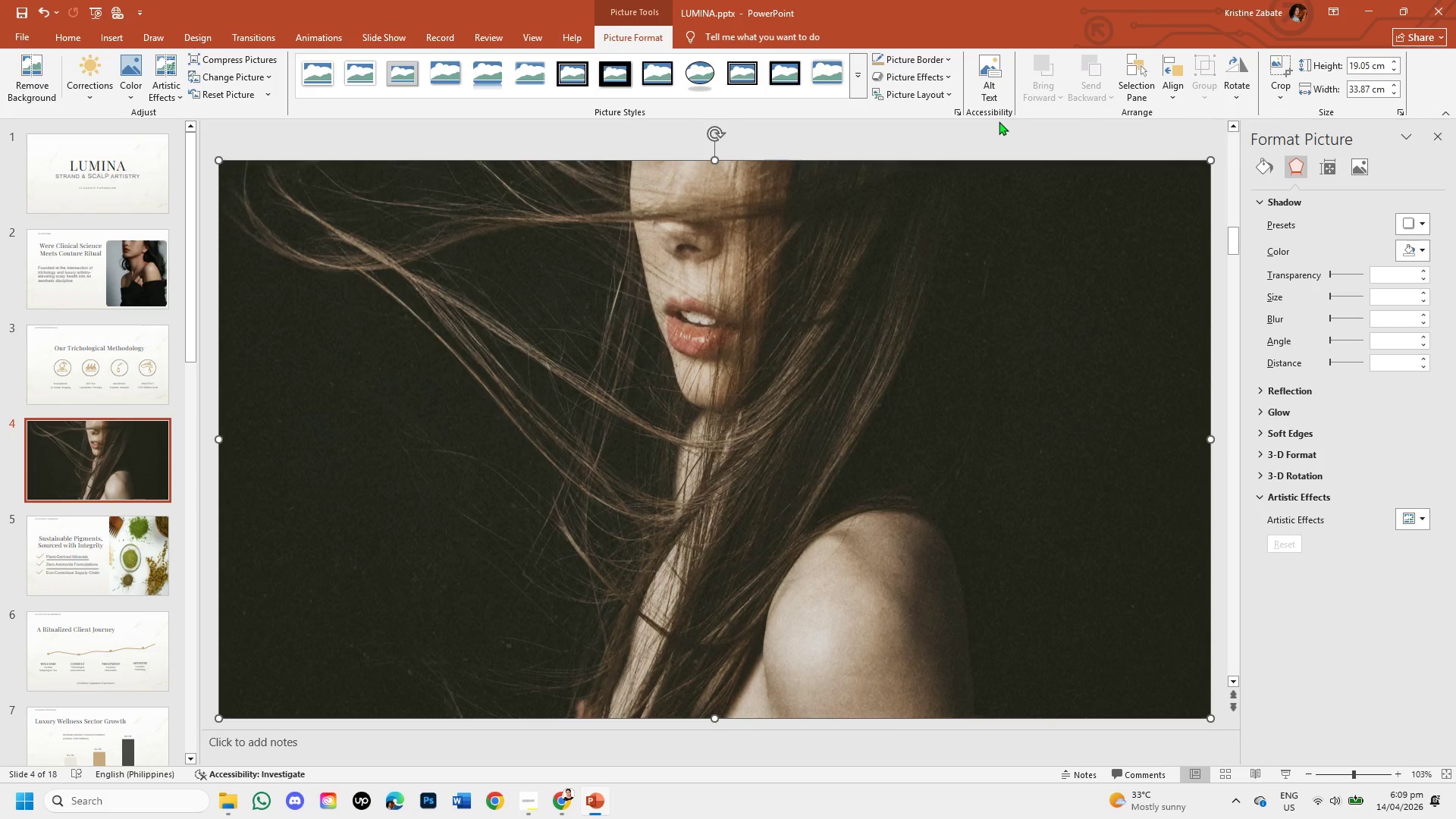 
left_click([995, 133])
 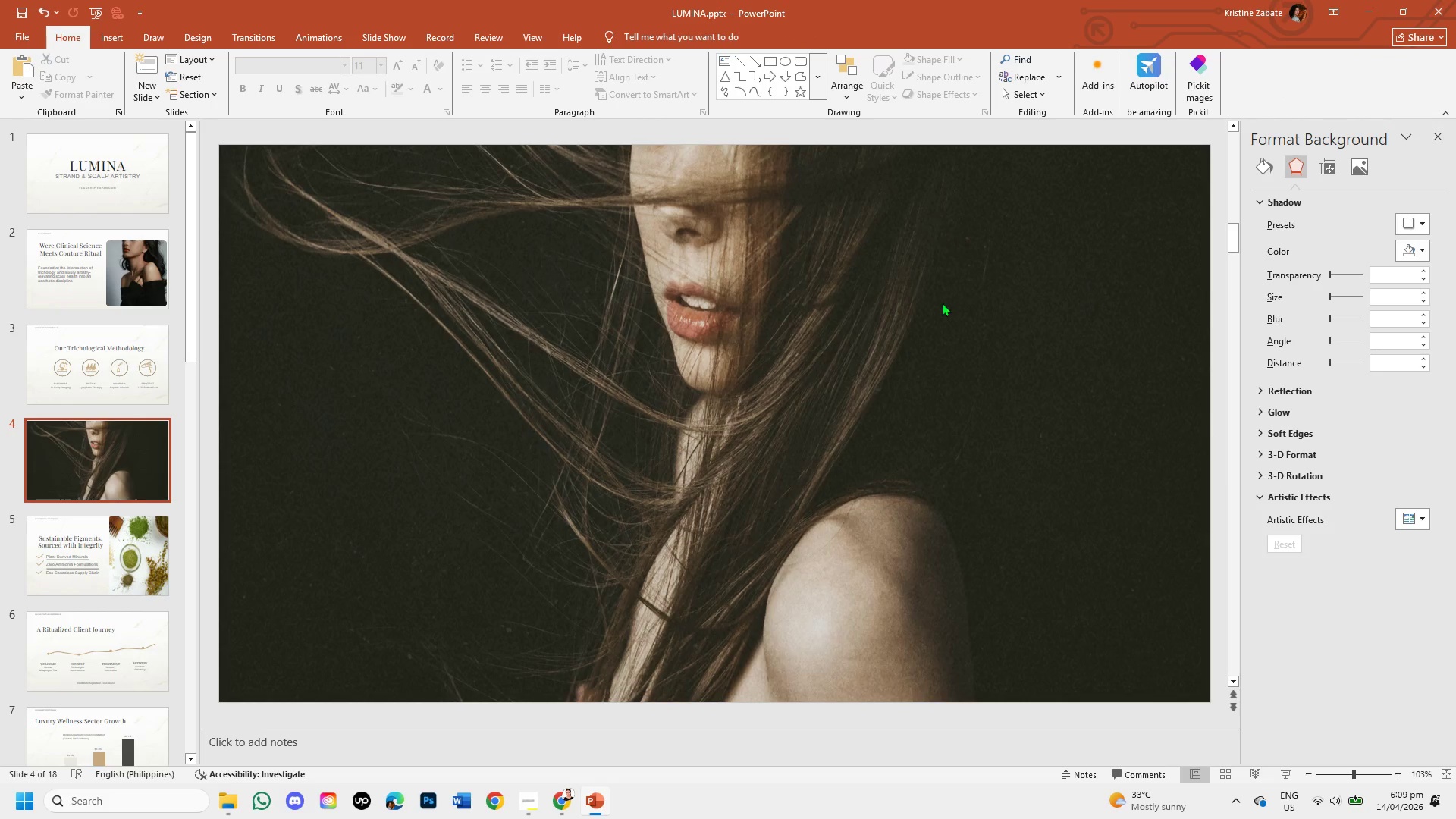 
left_click([913, 351])
 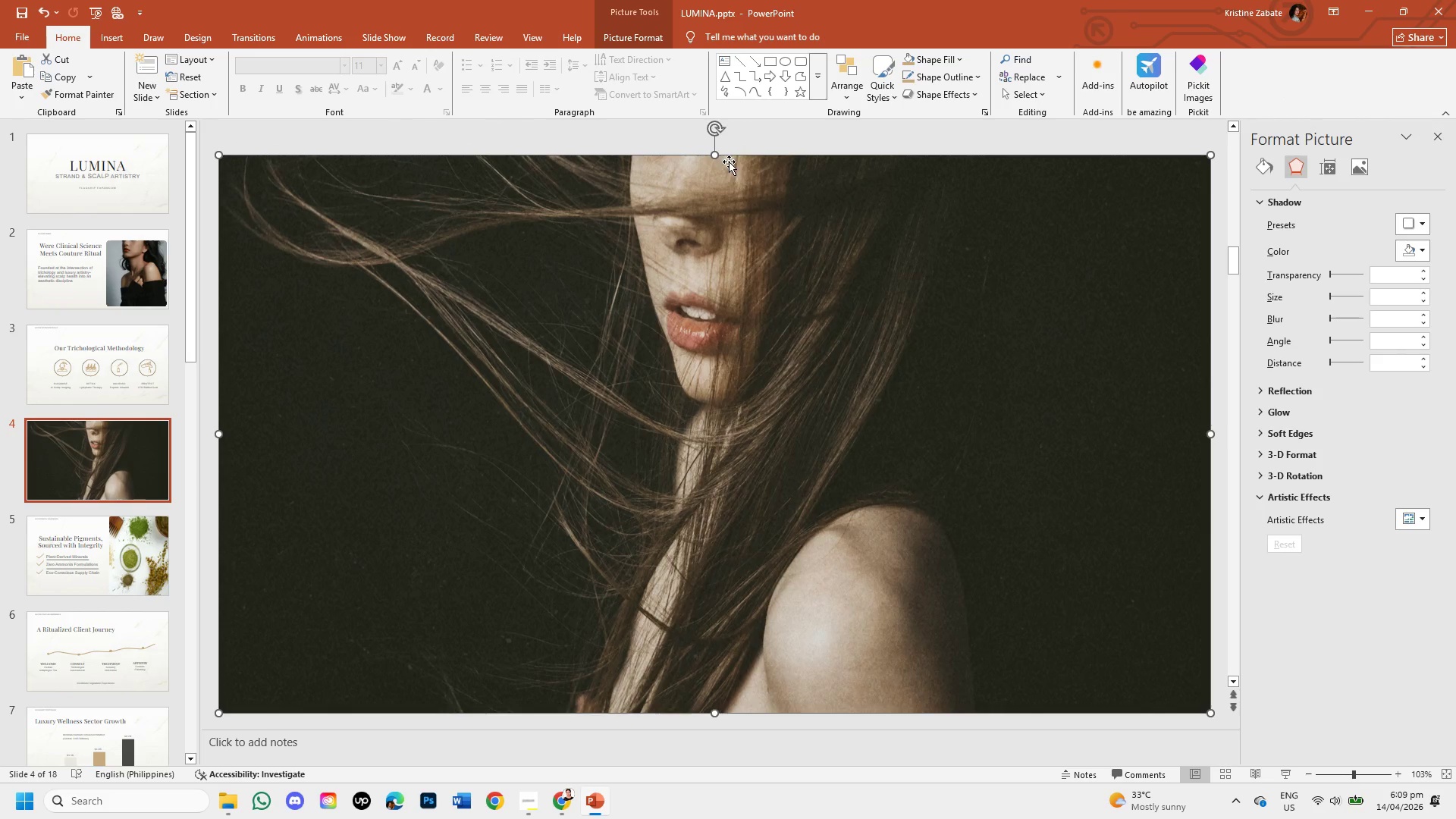 
left_click_drag(start_coordinate=[714, 155], to_coordinate=[714, 211])
 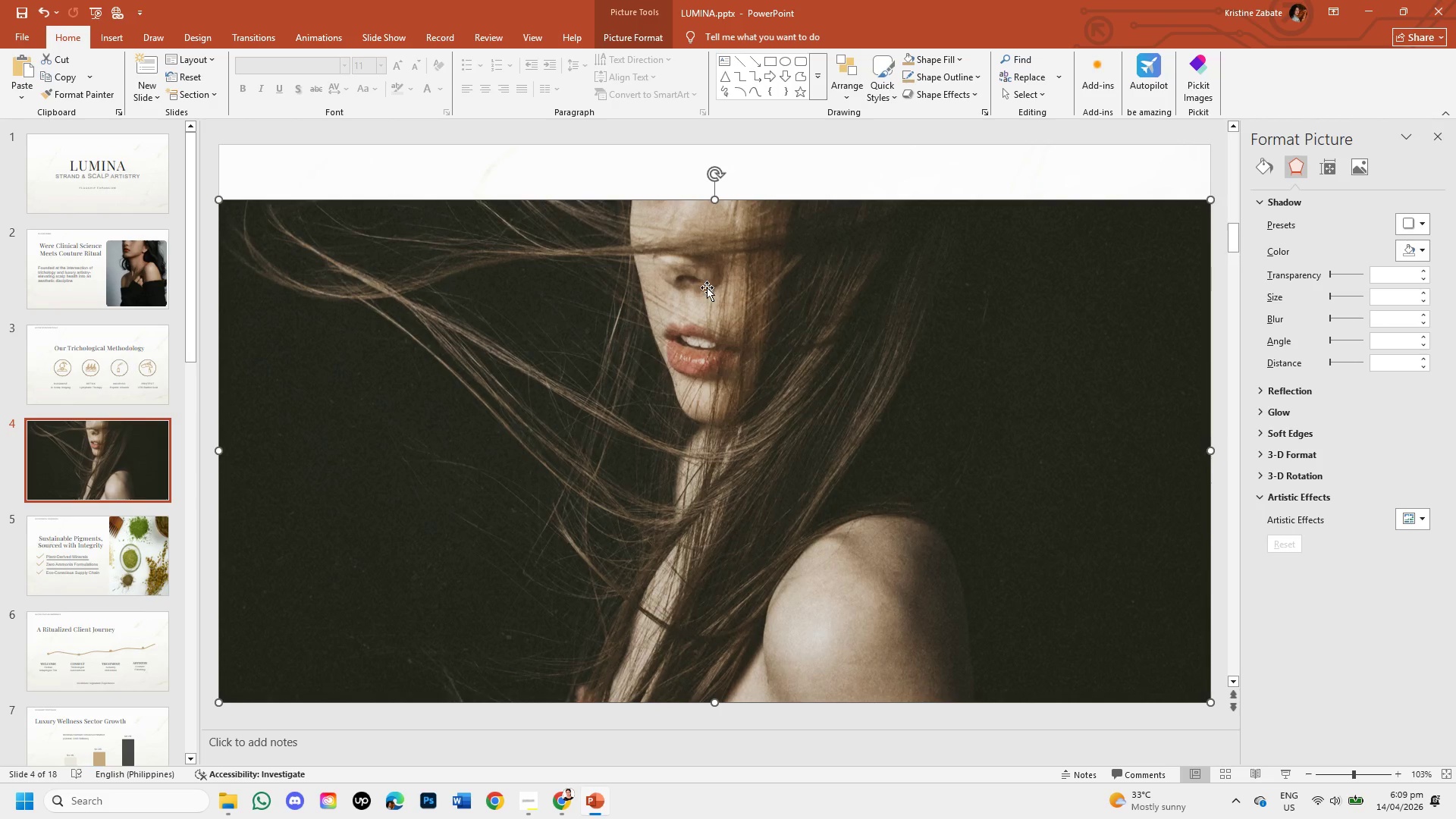 
left_click_drag(start_coordinate=[707, 287], to_coordinate=[708, 234])
 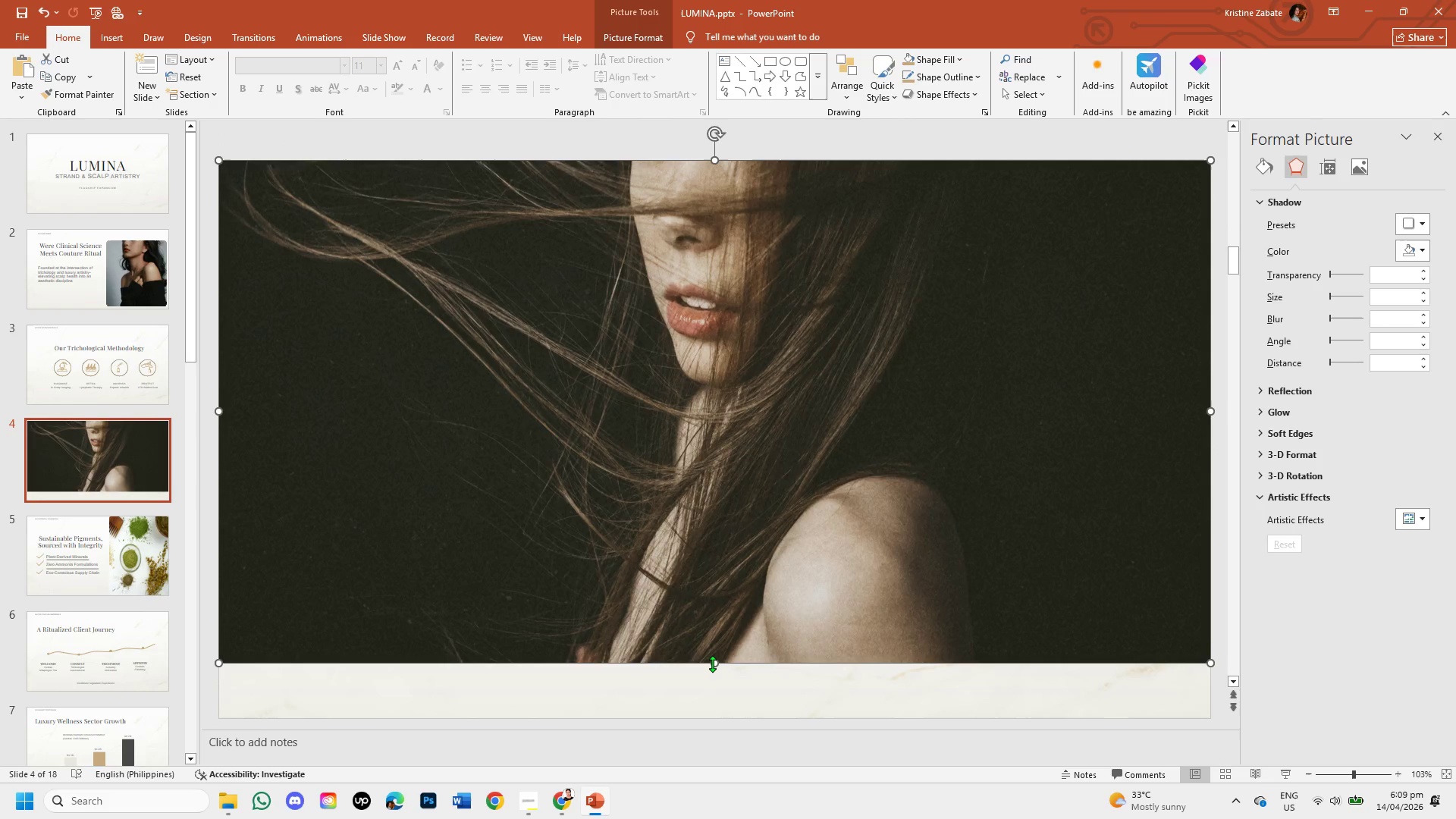 
left_click_drag(start_coordinate=[712, 664], to_coordinate=[719, 716])
 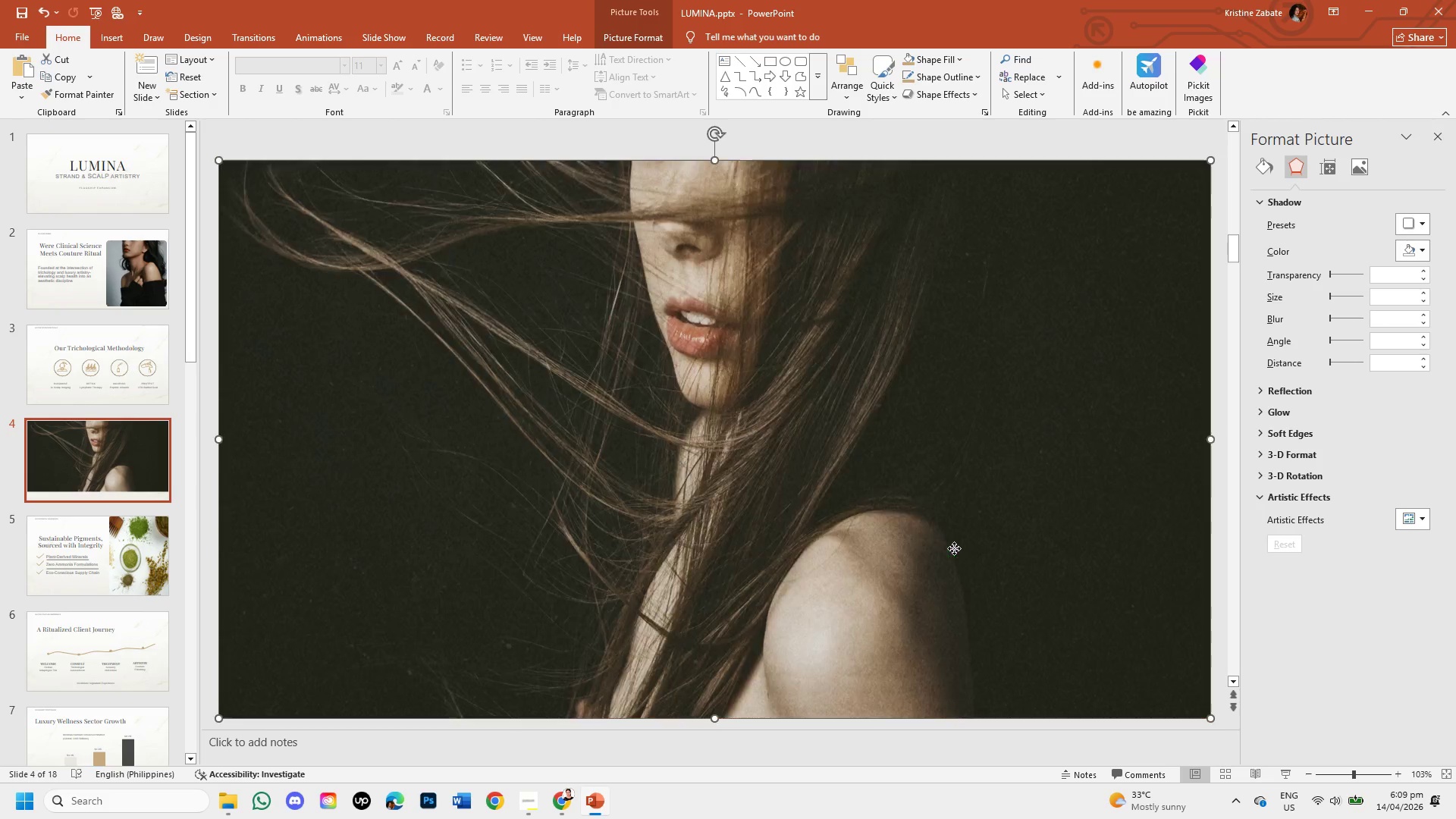 
left_click([954, 548])
 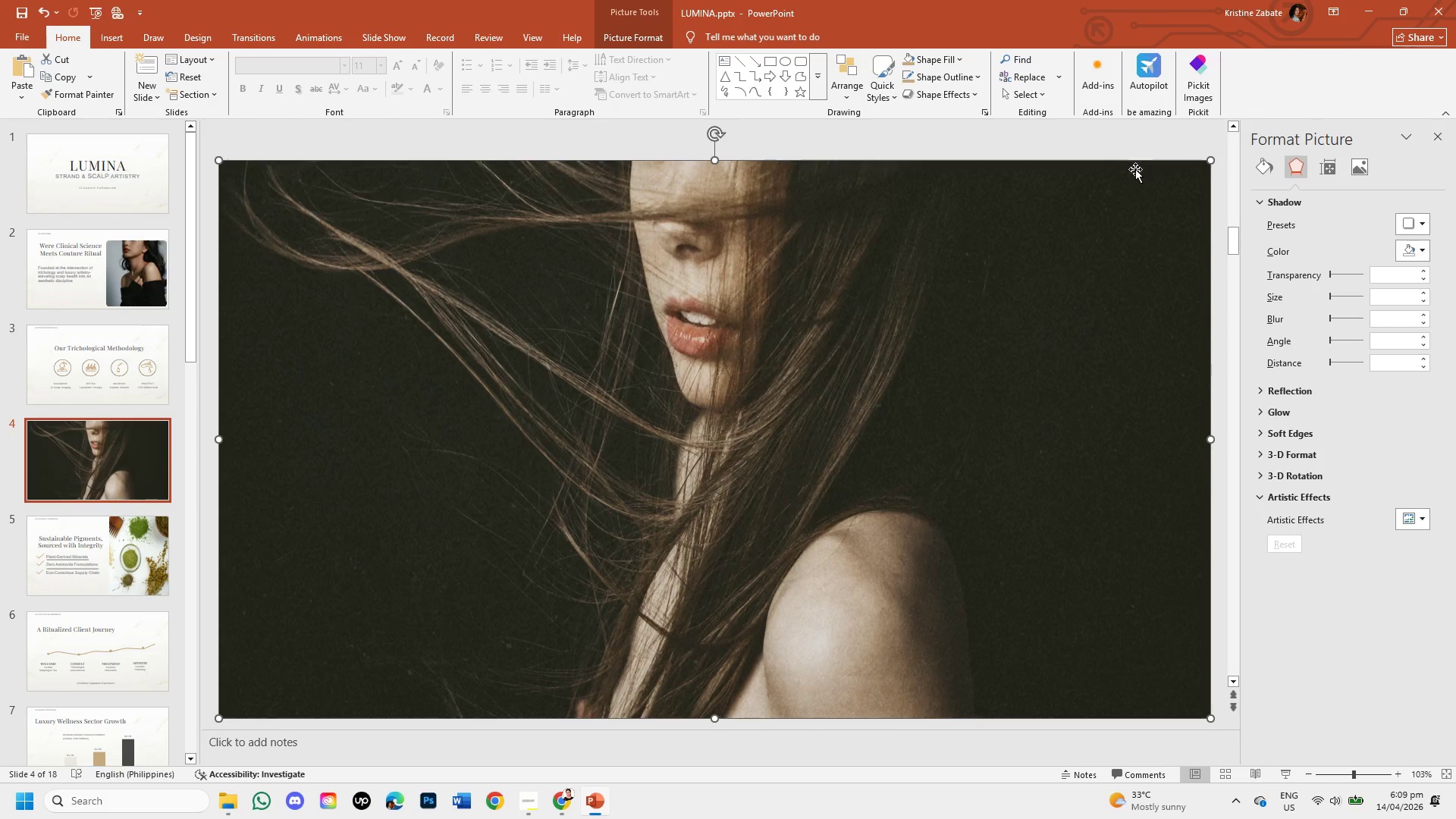 
left_click([1138, 140])
 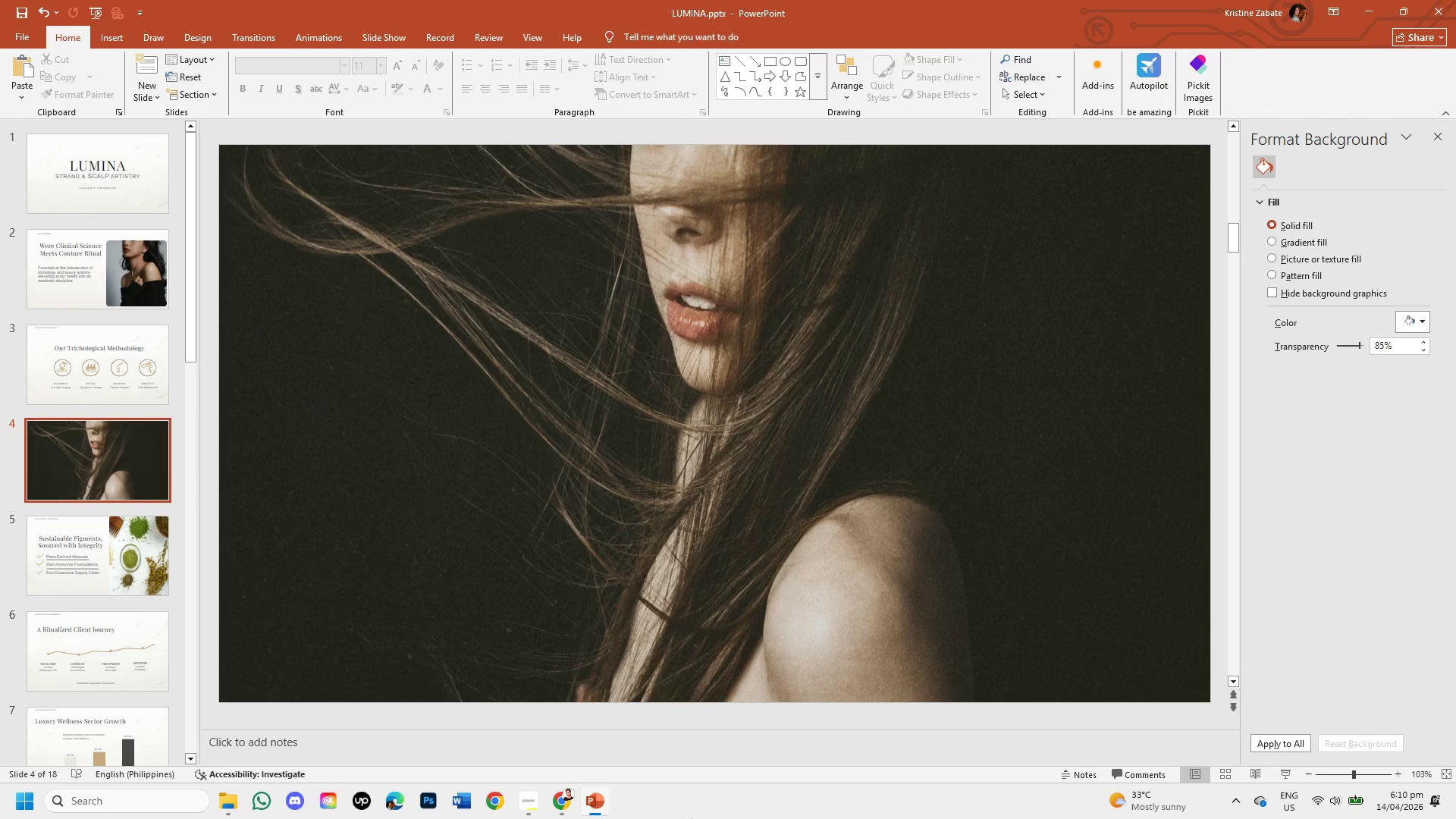 
wait(12.19)
 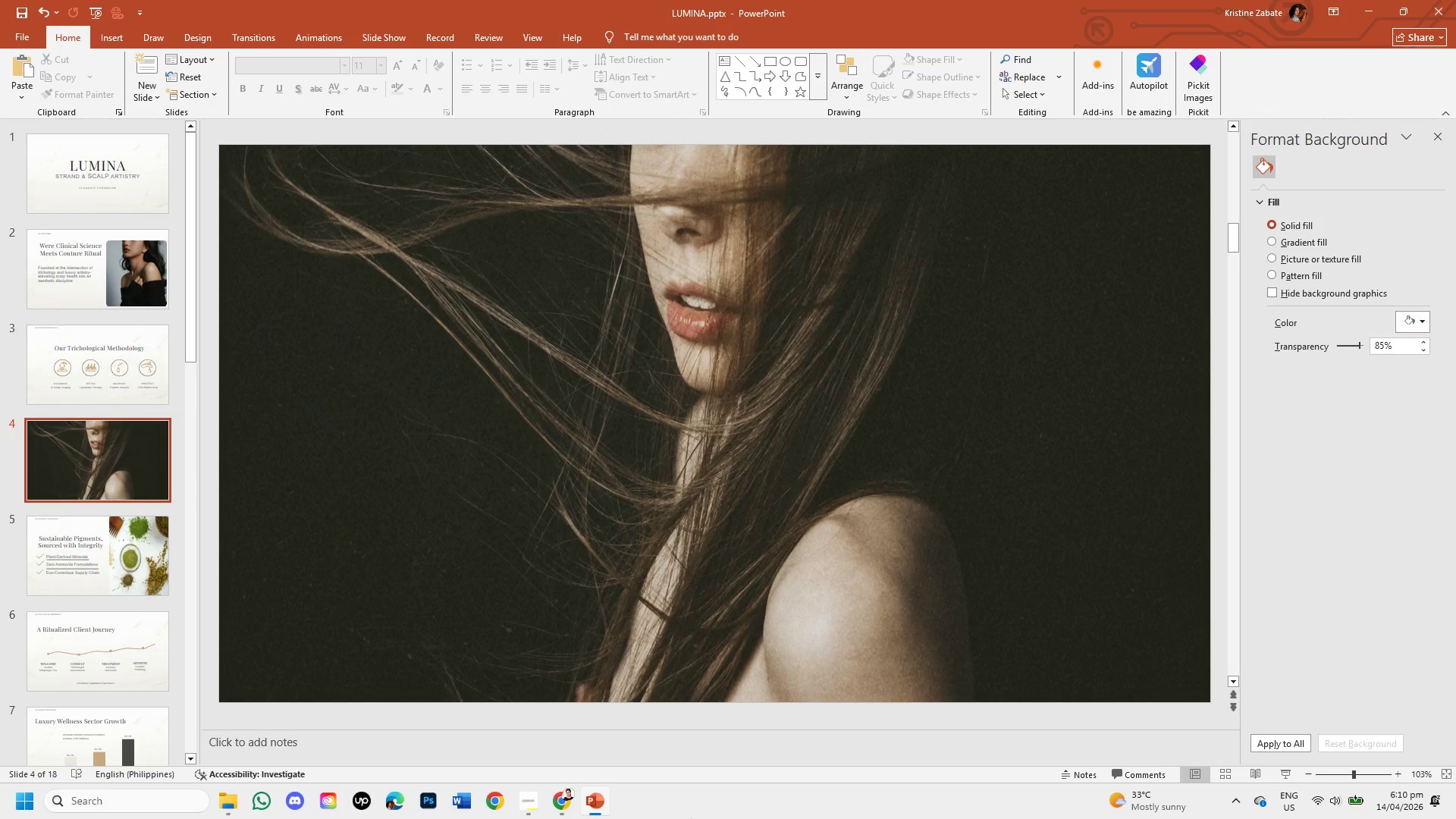 
left_click_drag(start_coordinate=[187, 355], to_coordinate=[139, 551])
 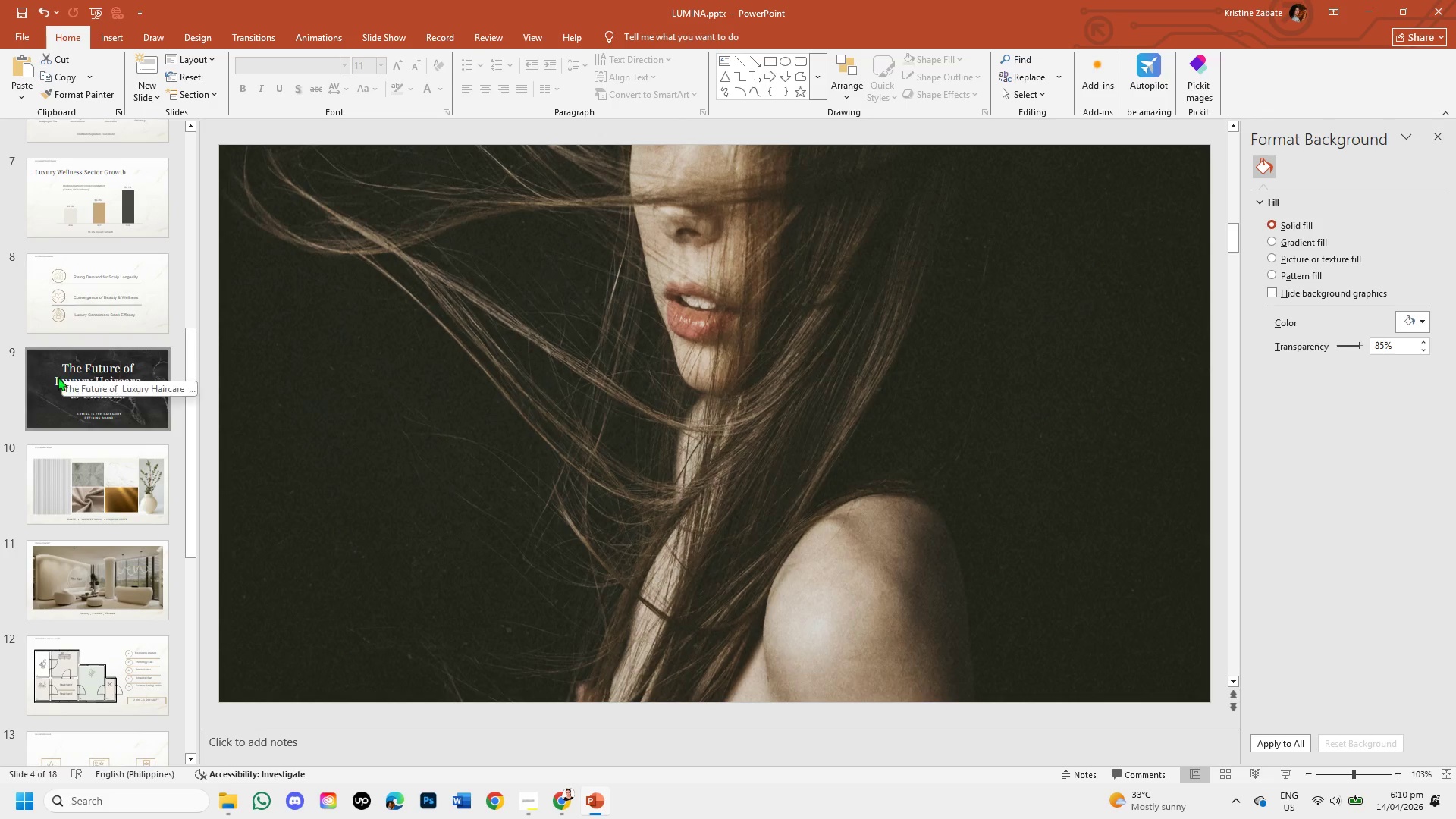 
left_click([58, 377])
 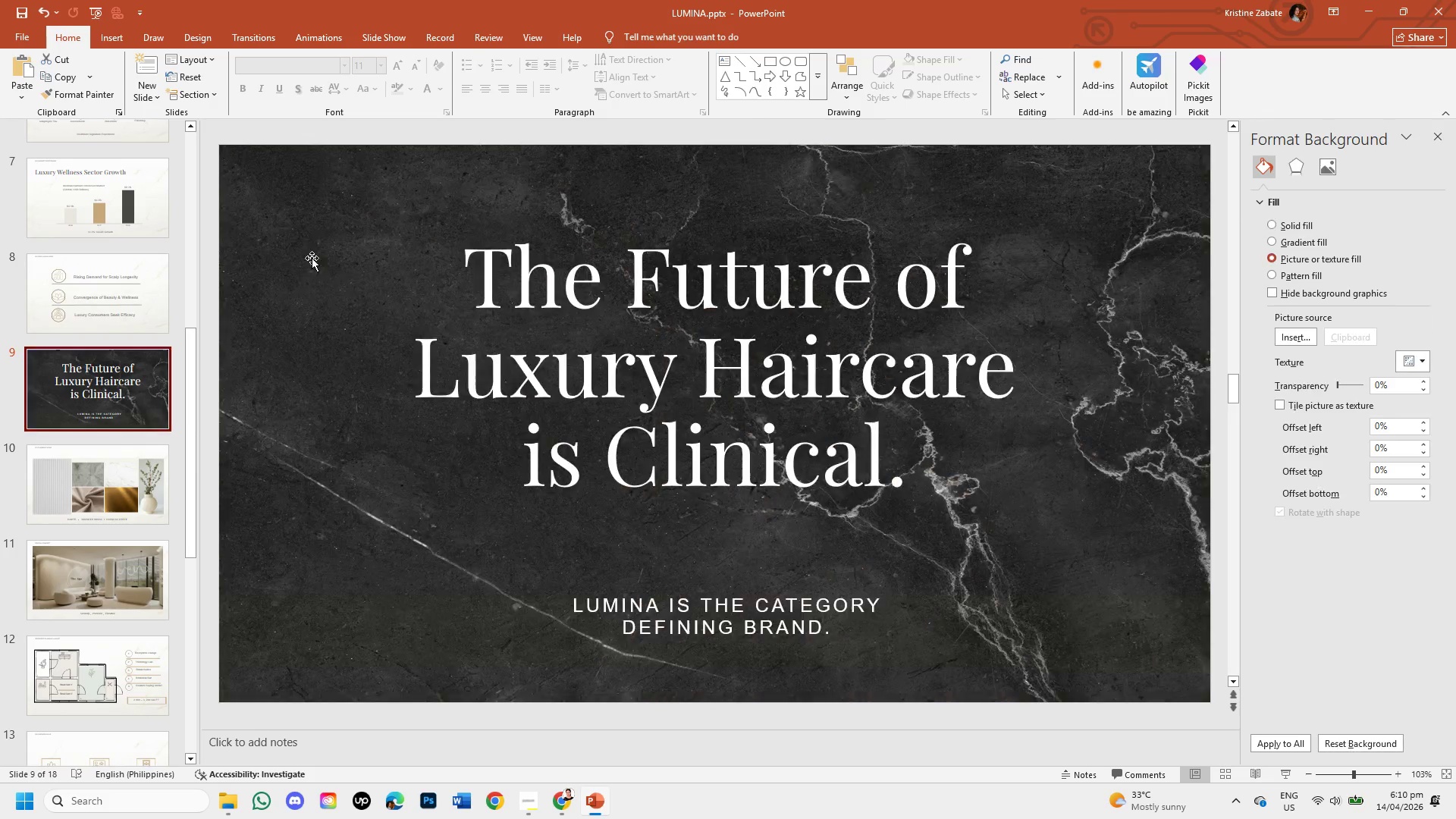 
left_click([309, 228])
 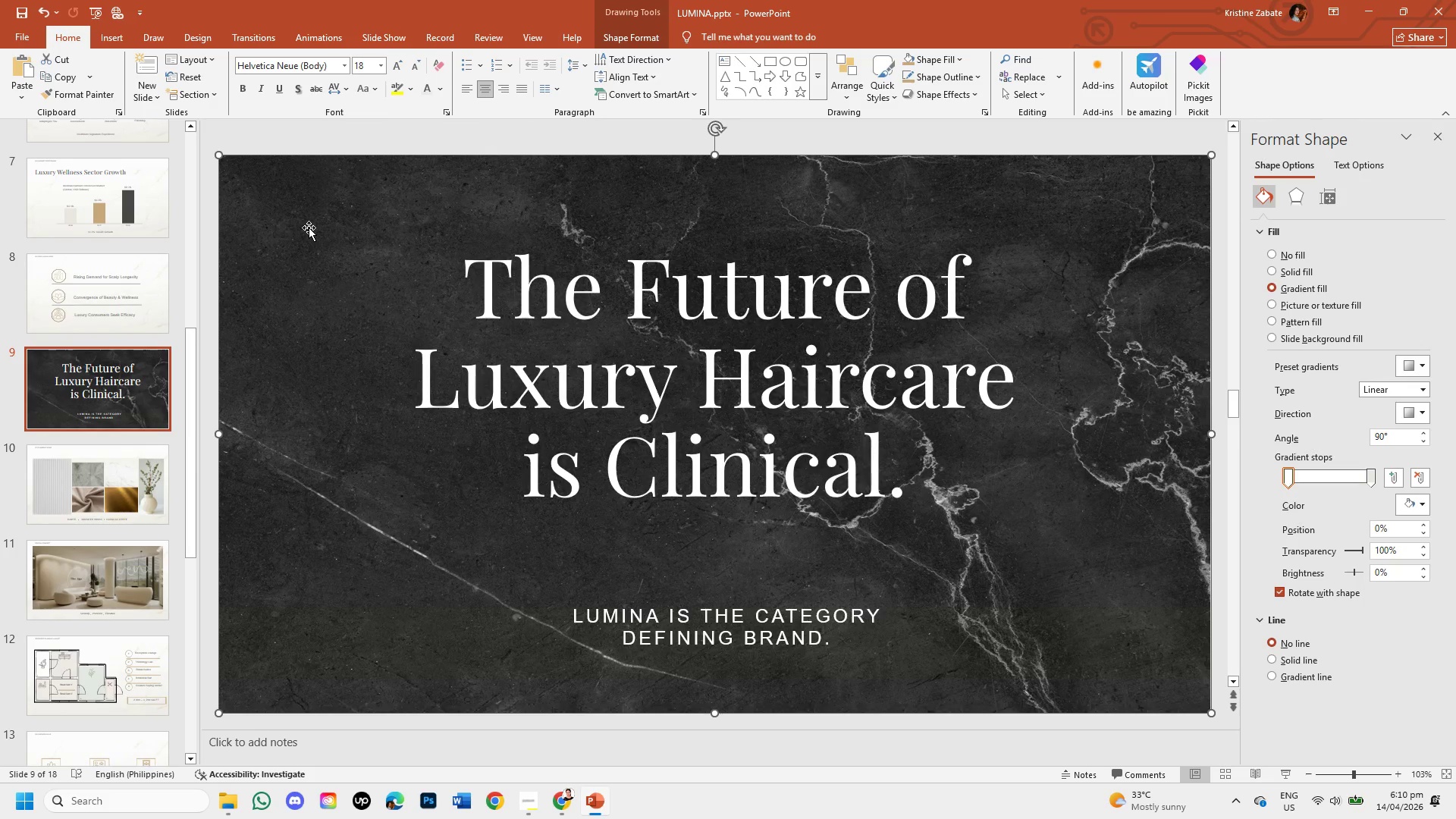 
key(Control+C)
 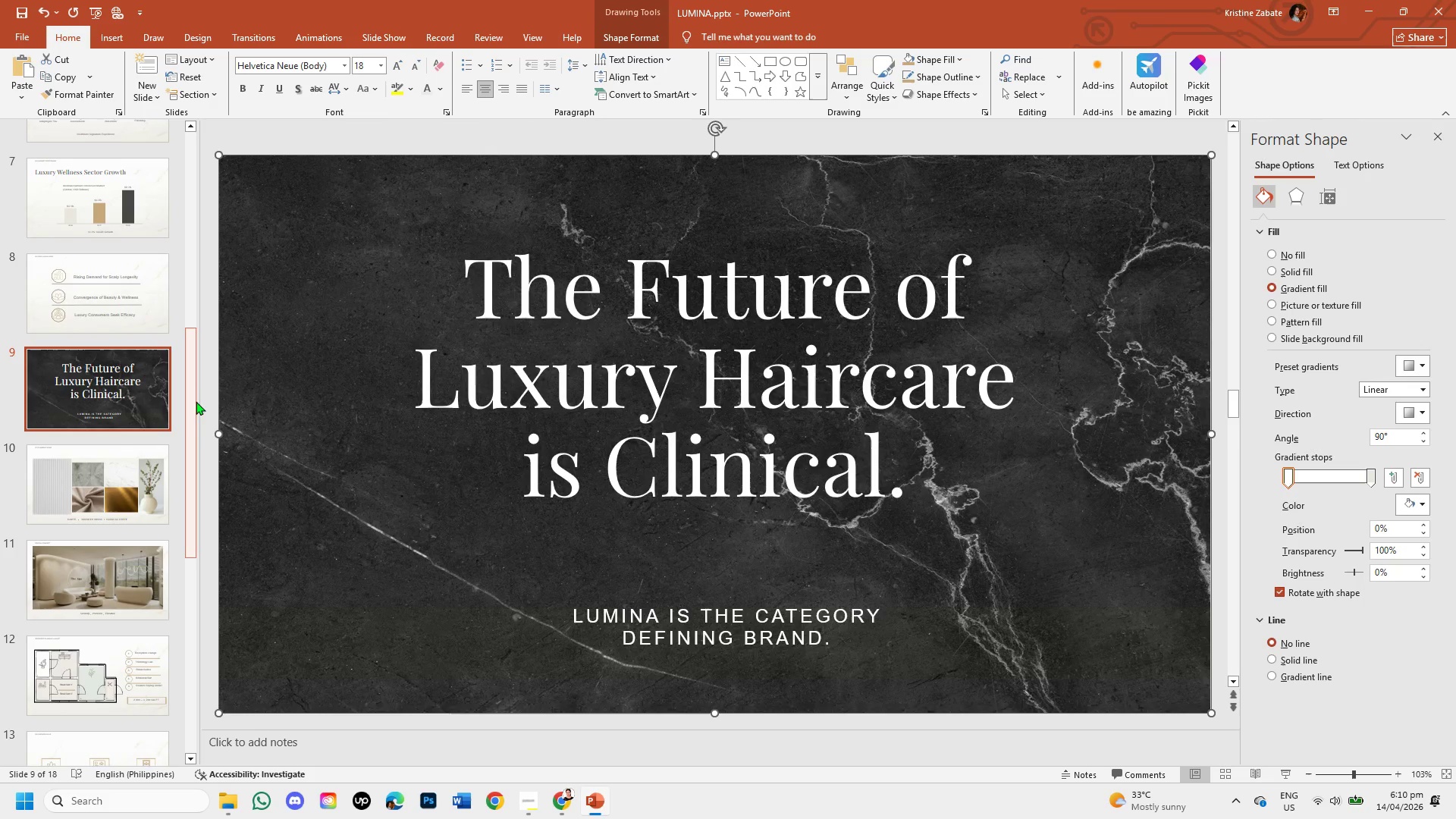 
left_click_drag(start_coordinate=[186, 400], to_coordinate=[207, 180])
 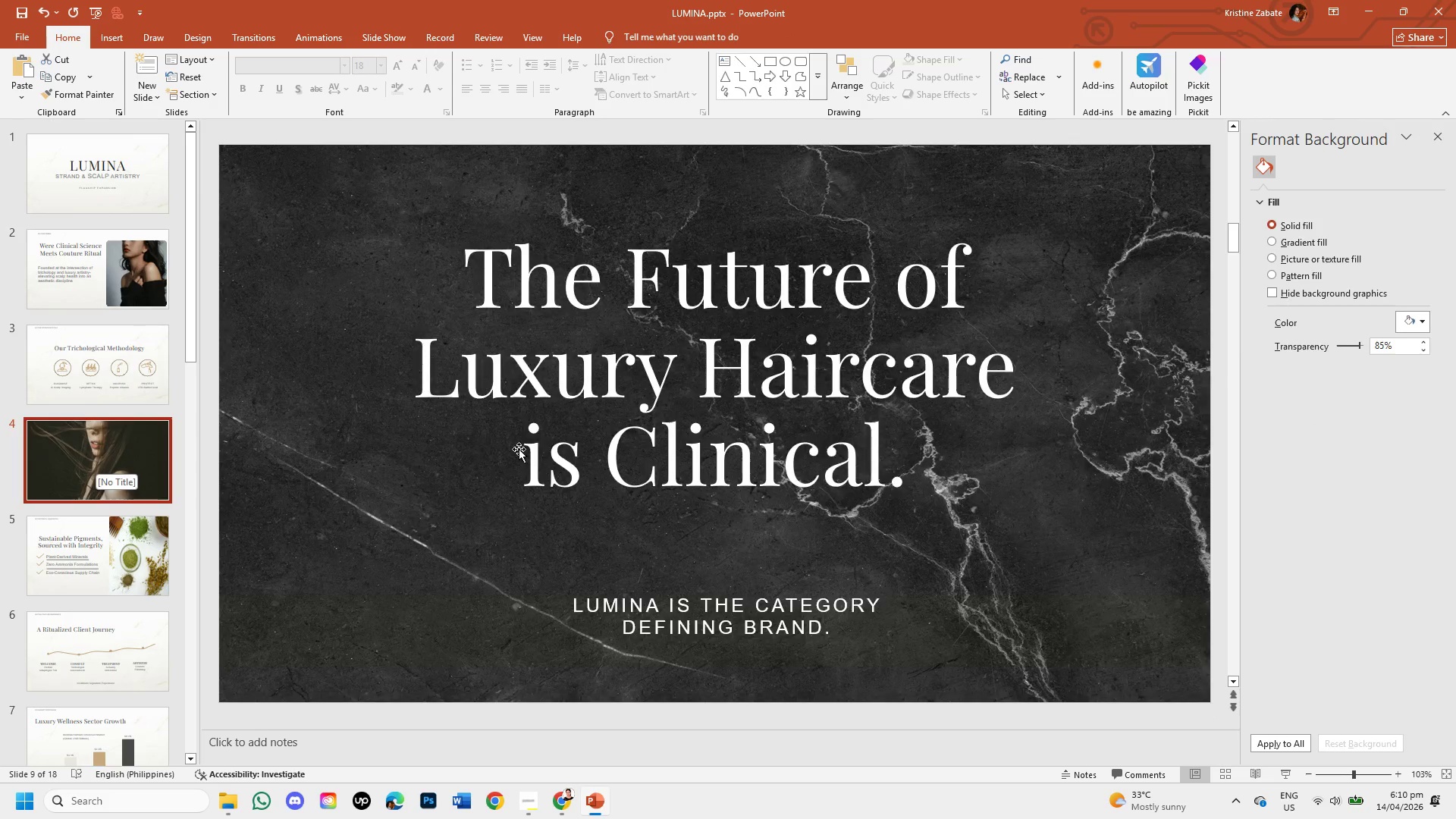 
key(Control+V)
 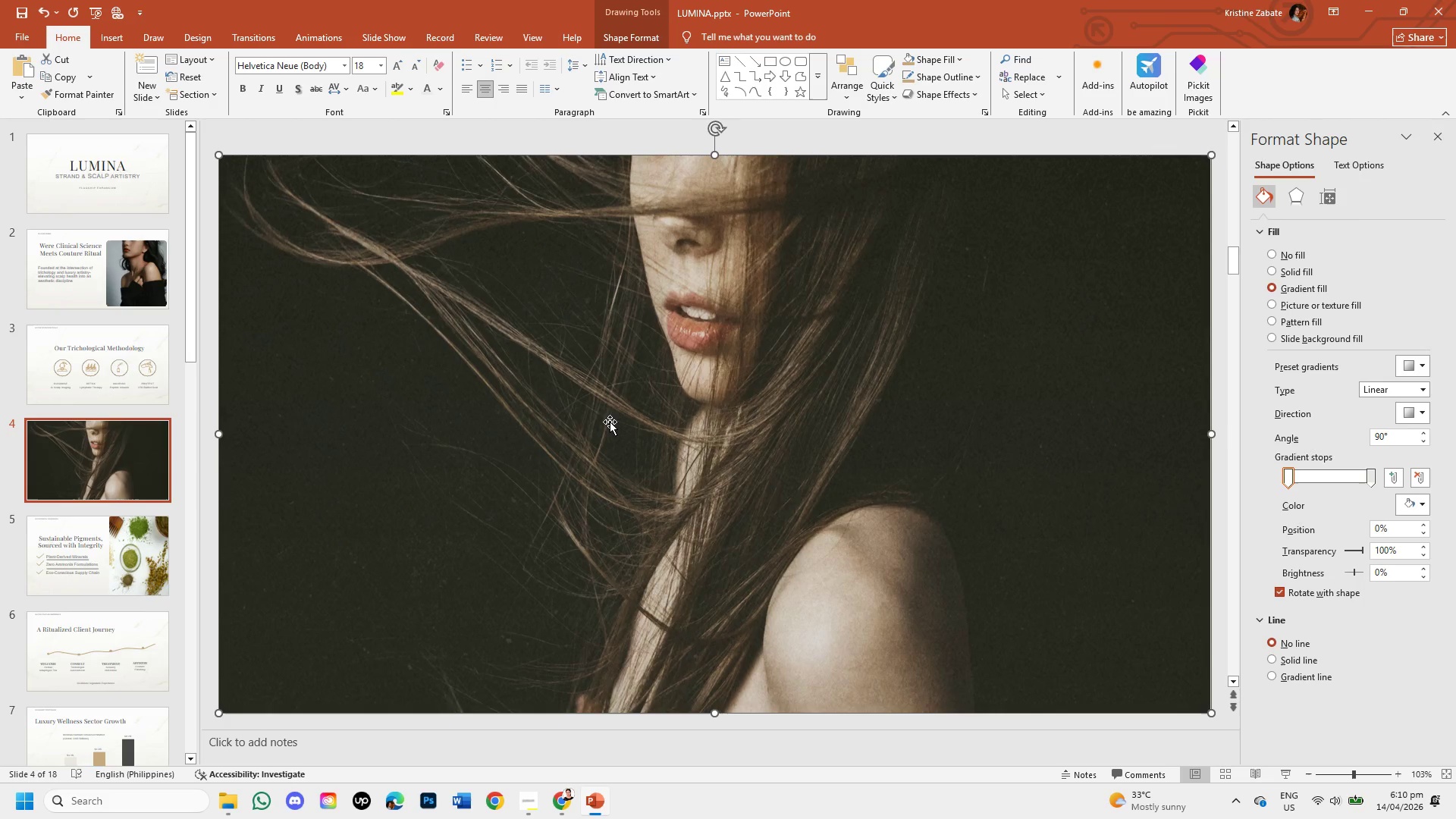 
left_click_drag(start_coordinate=[611, 413], to_coordinate=[598, 413])
 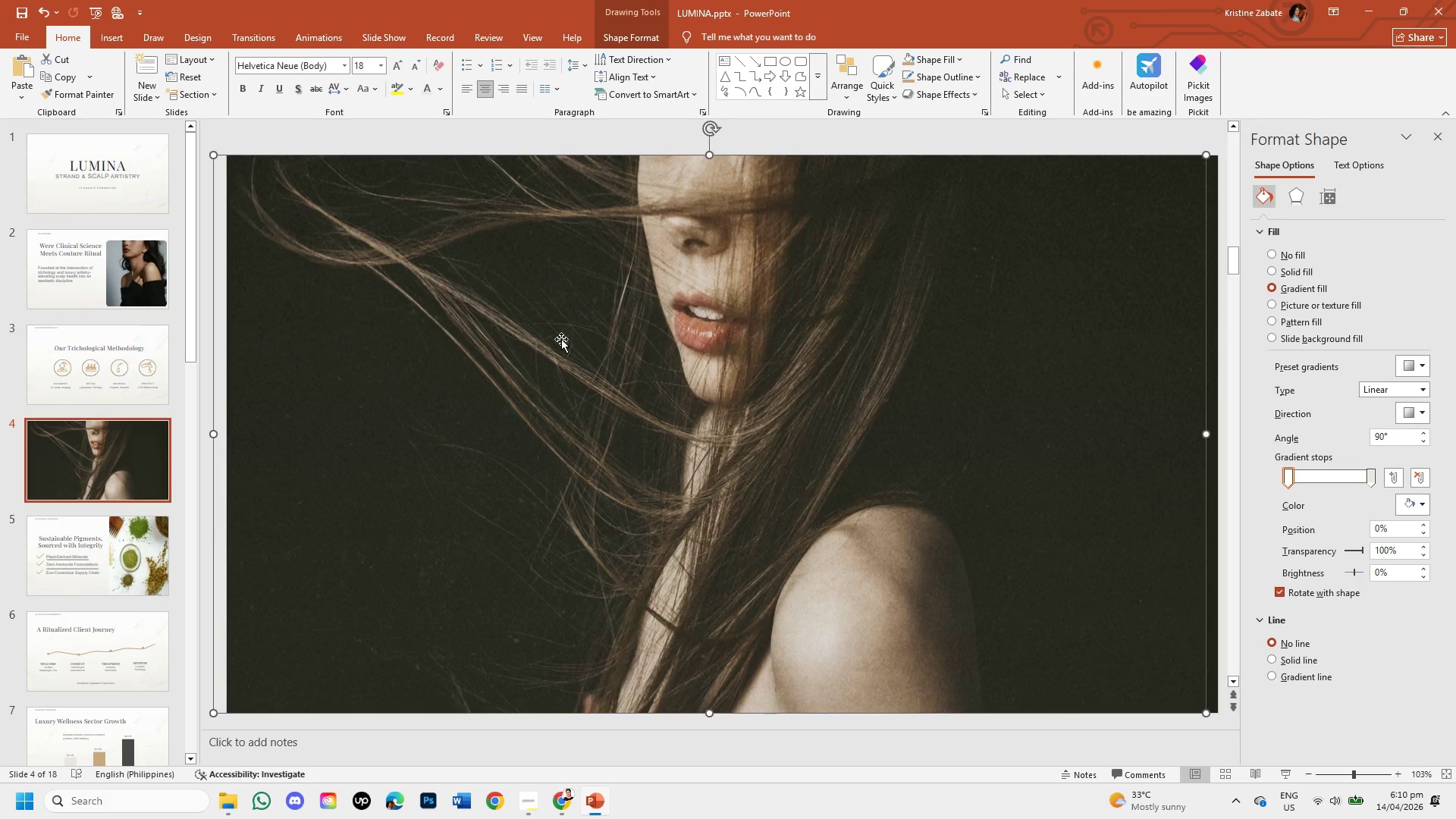 
key(Control+Z)
 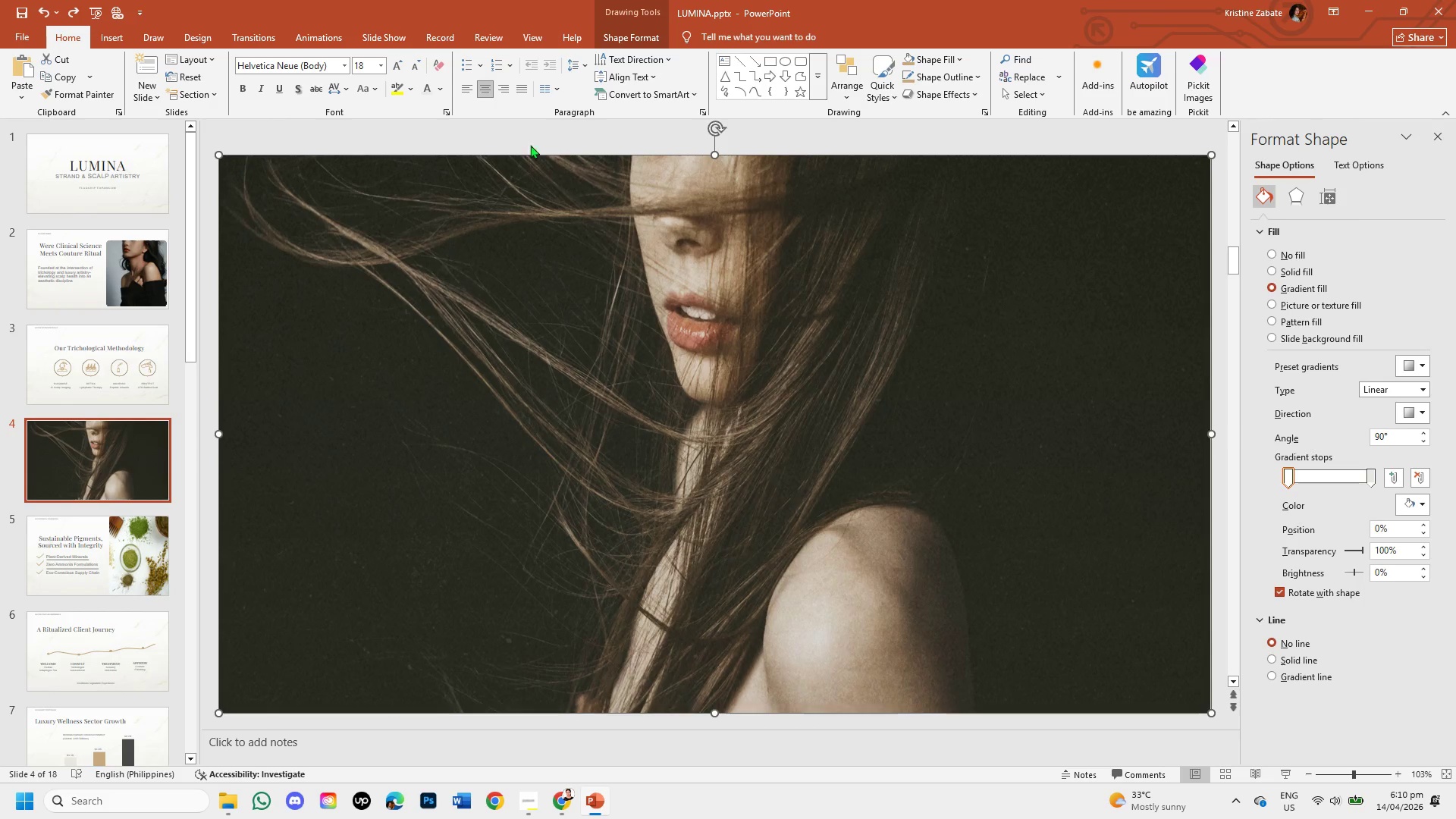 
left_click([530, 132])
 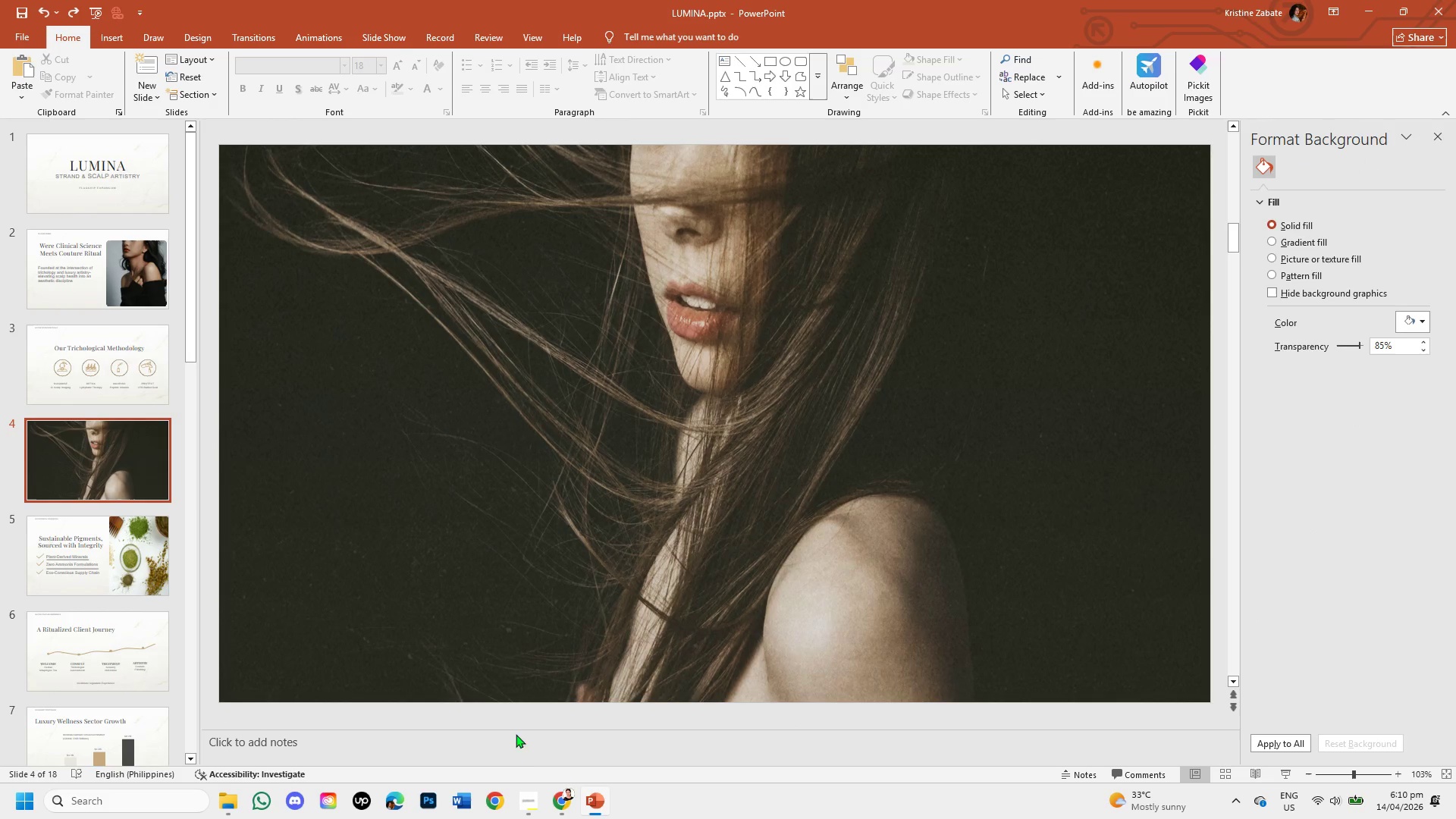 
left_click([559, 802])
 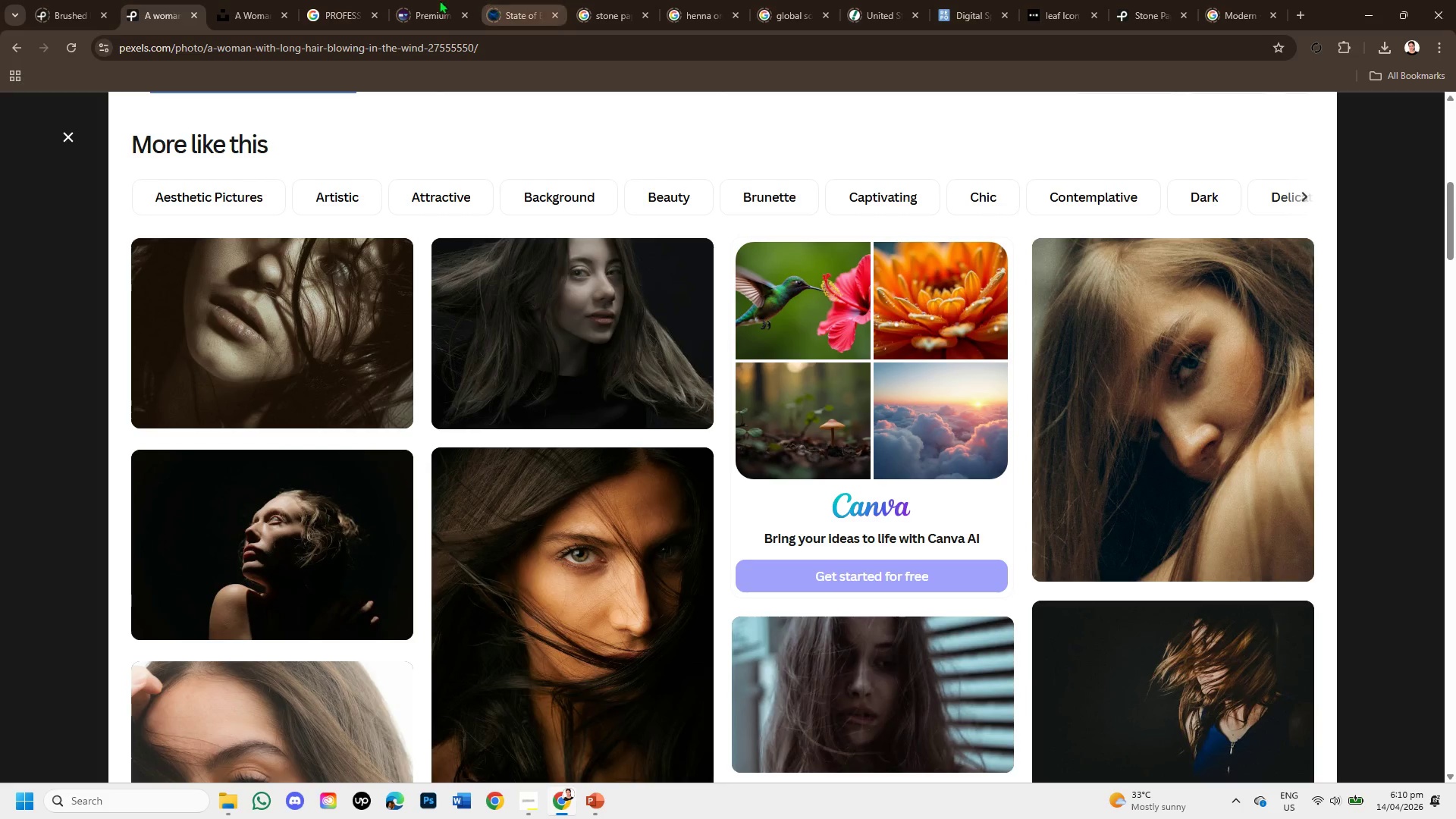 
left_click([234, 0])
 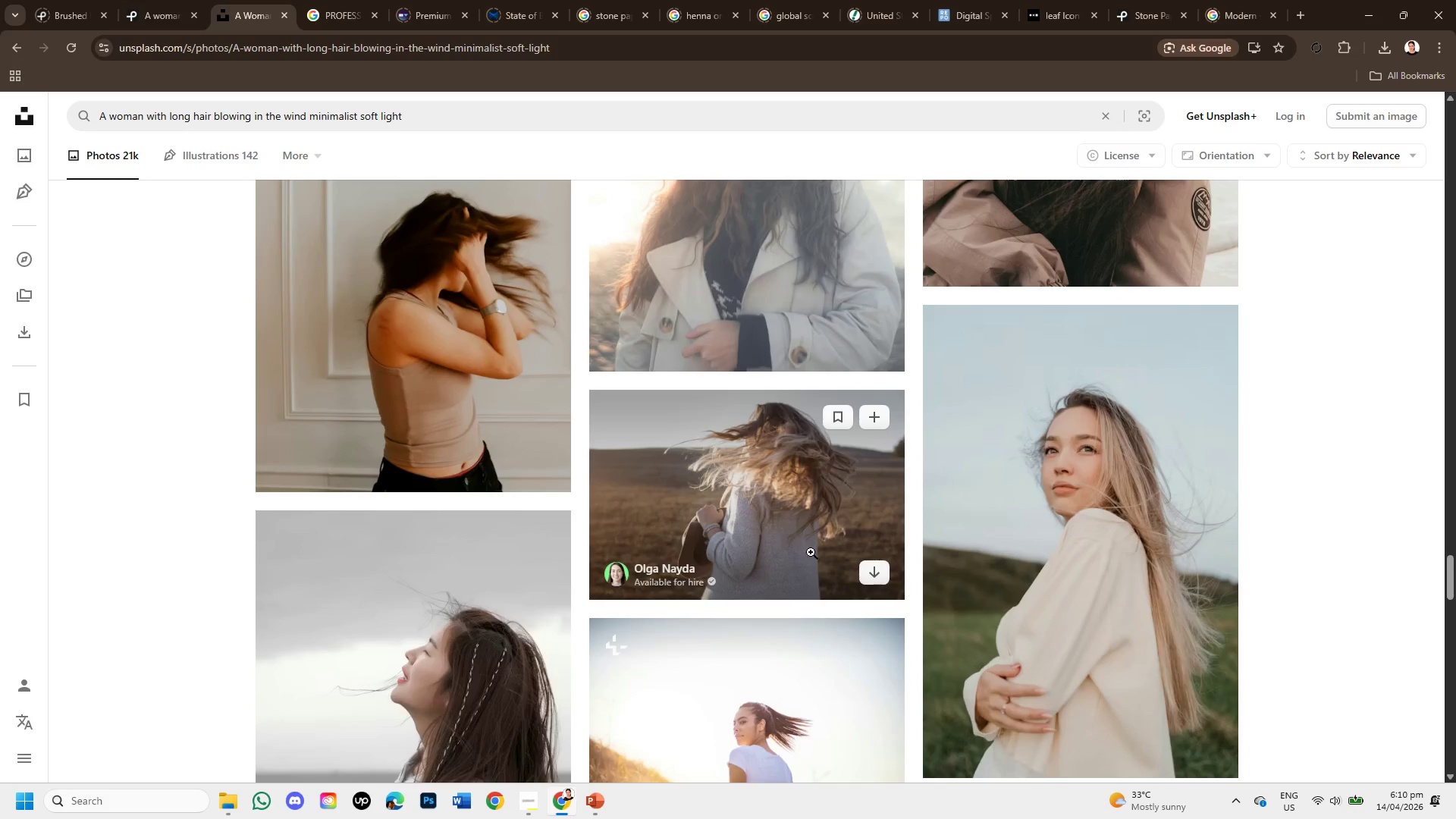 
scroll: coordinate [855, 573], scroll_direction: down, amount: 2.0
 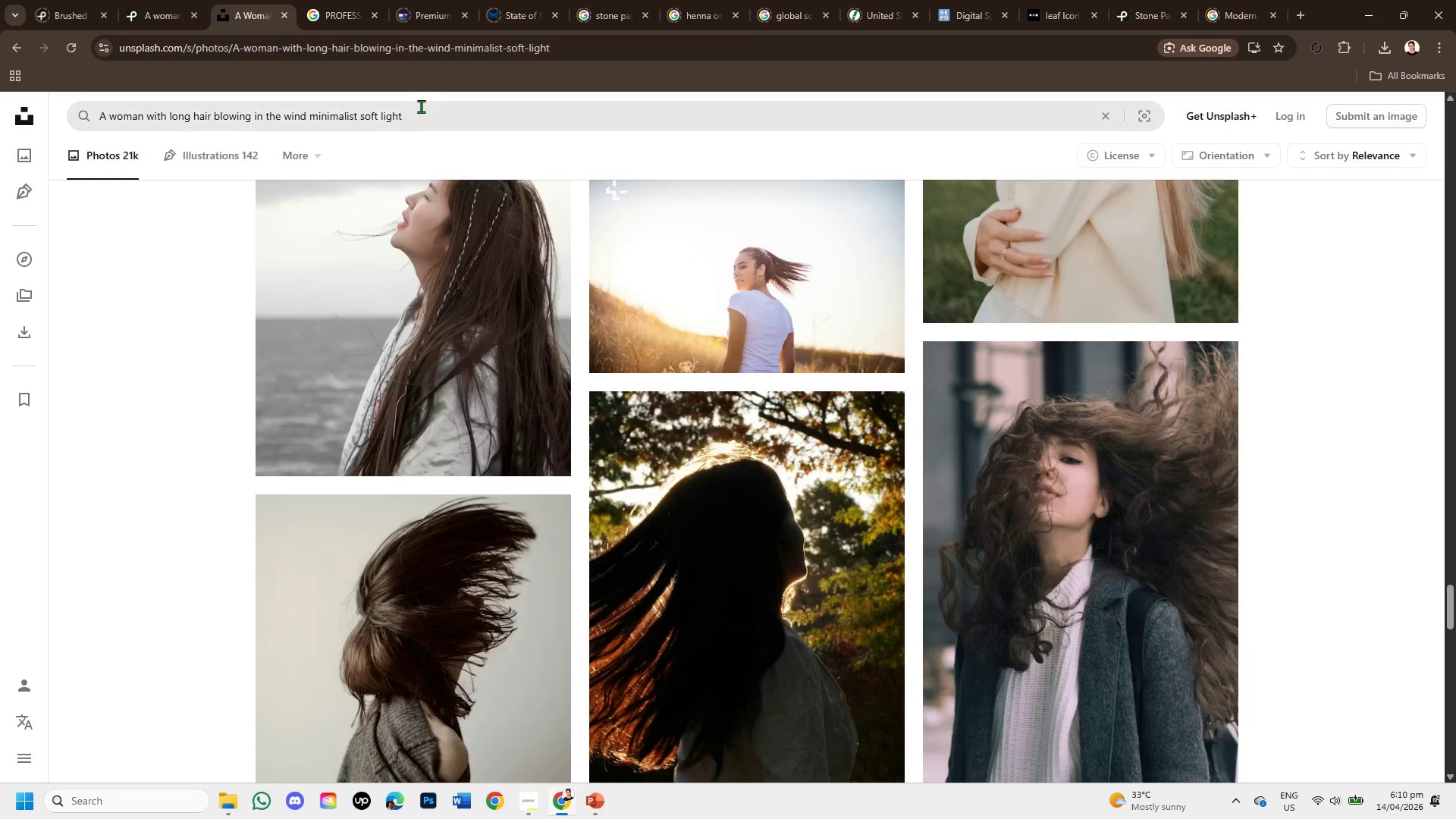 
left_click_drag(start_coordinate=[418, 112], to_coordinate=[353, 98])
 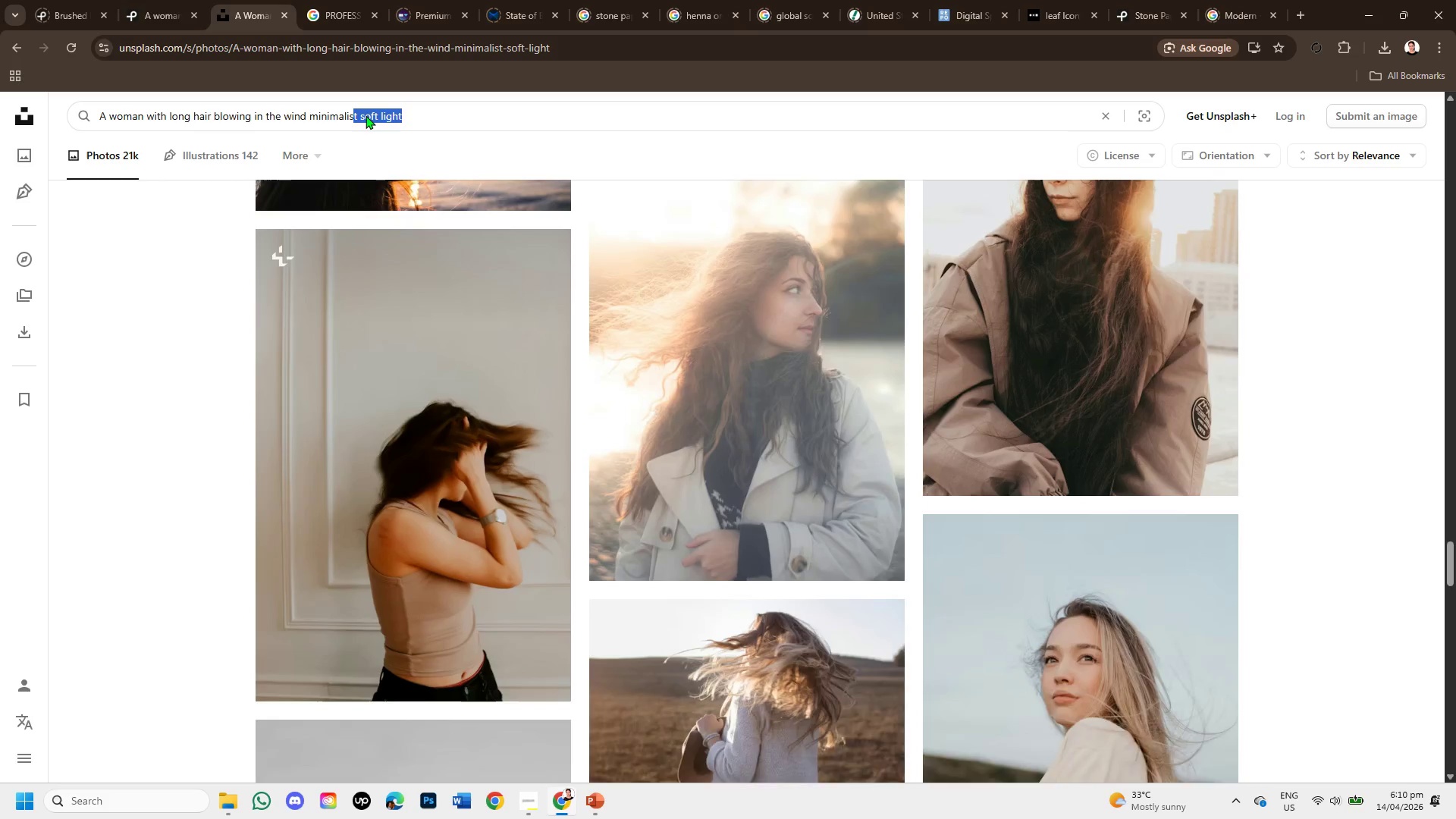 
left_click([366, 115])
 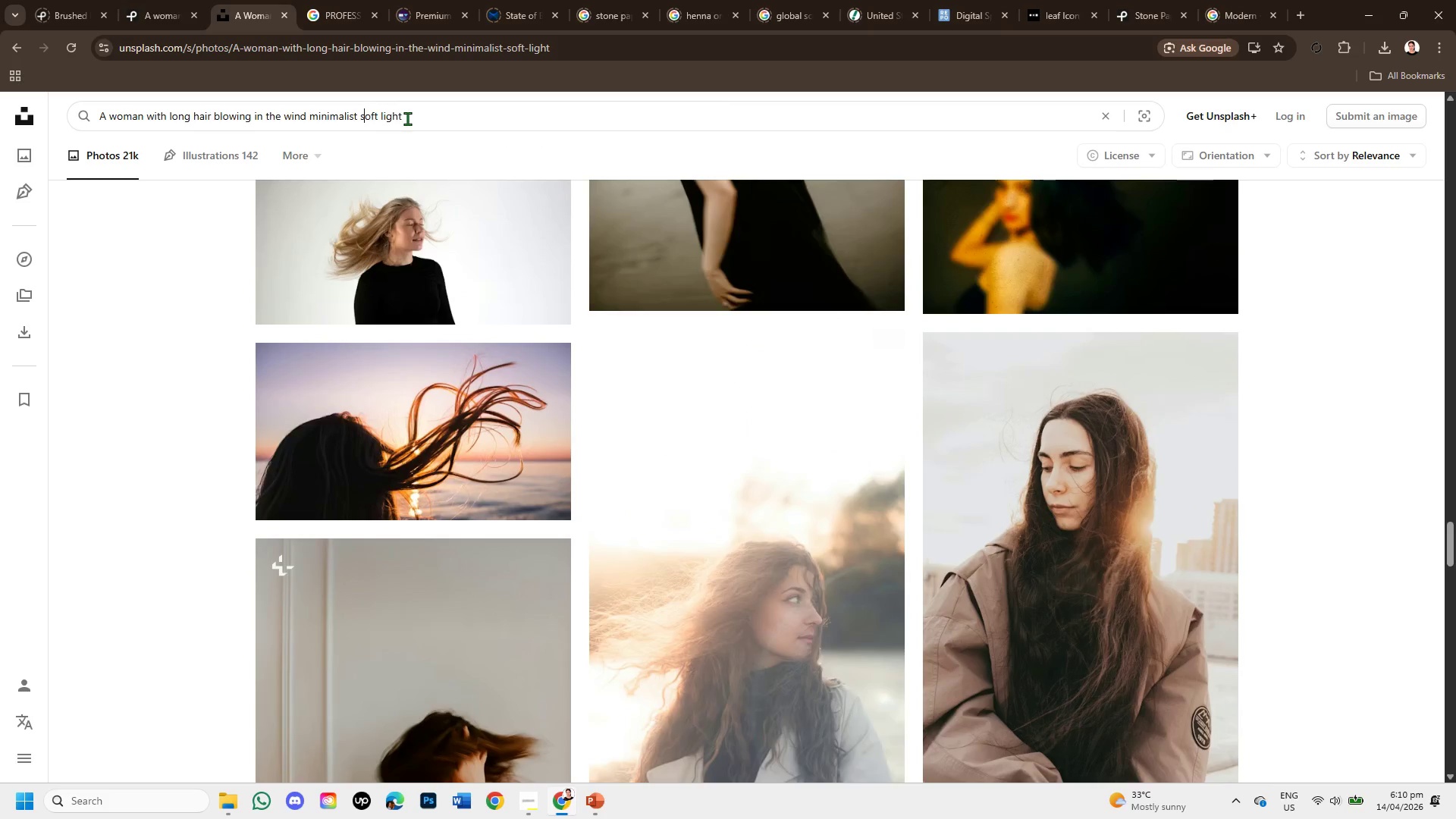 
left_click([410, 118])
 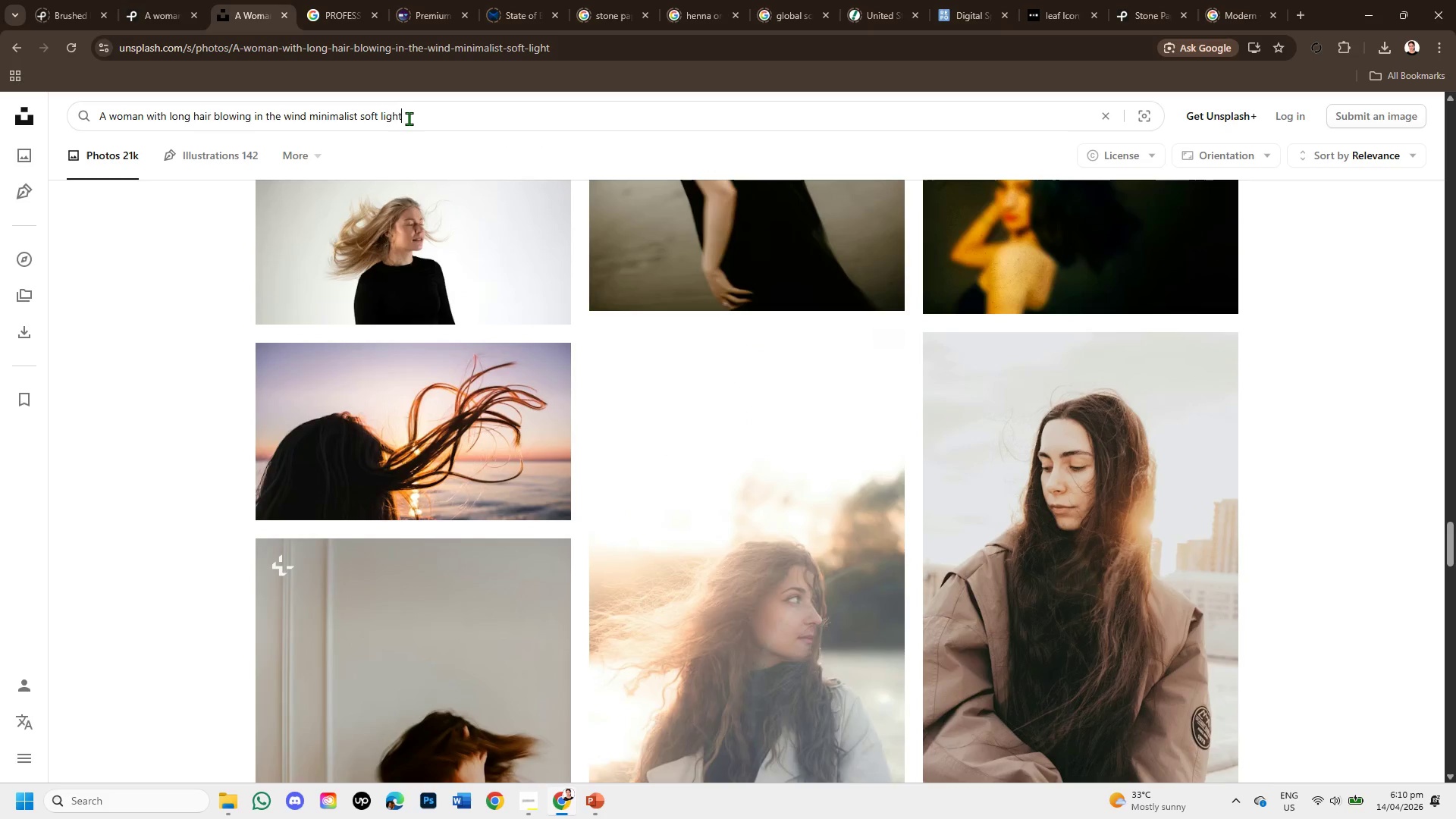 
left_click_drag(start_coordinate=[410, 118], to_coordinate=[362, 110])
 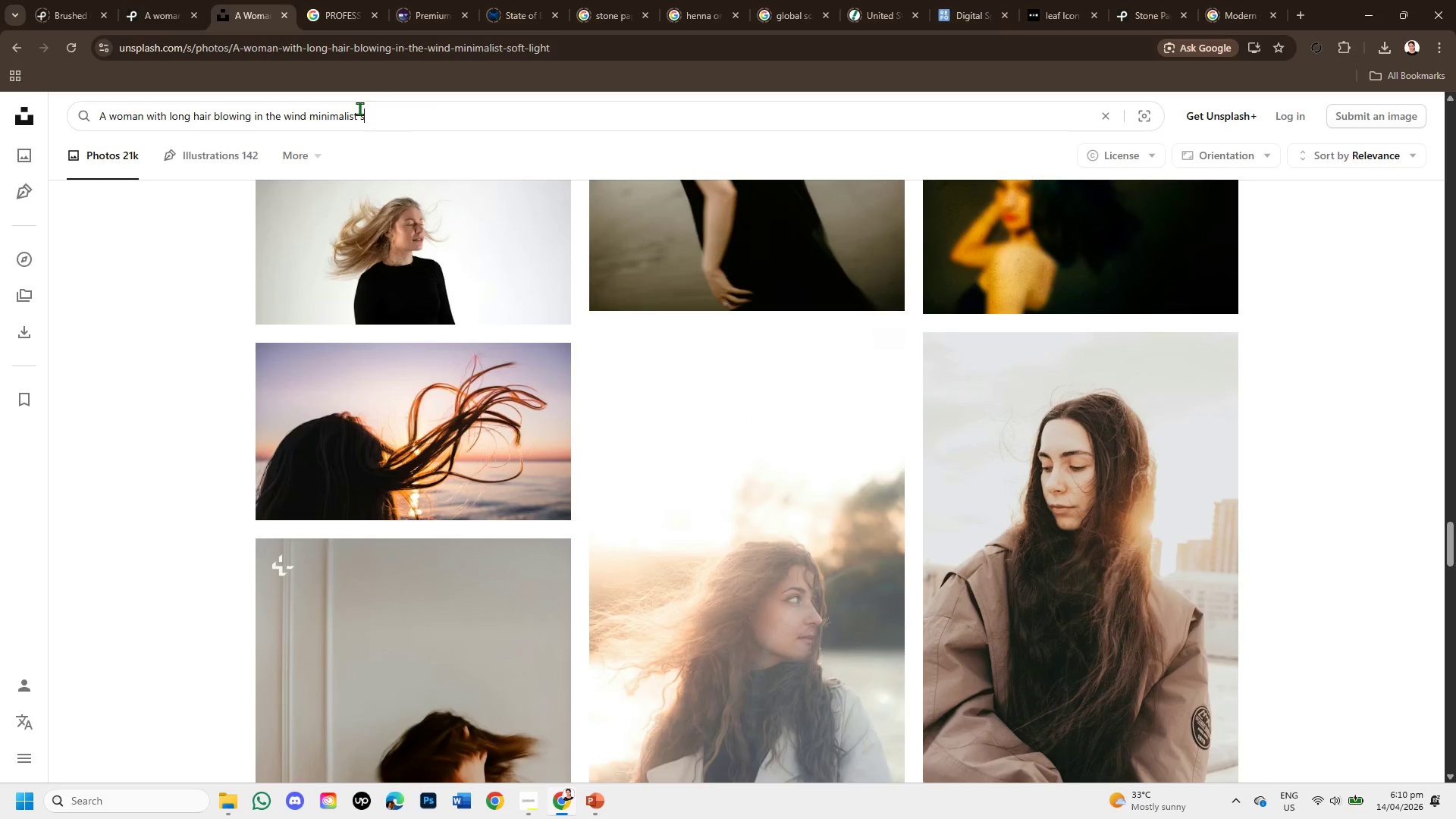 
key(Backspace)
key(Backspace)
type(neutral beige background )
 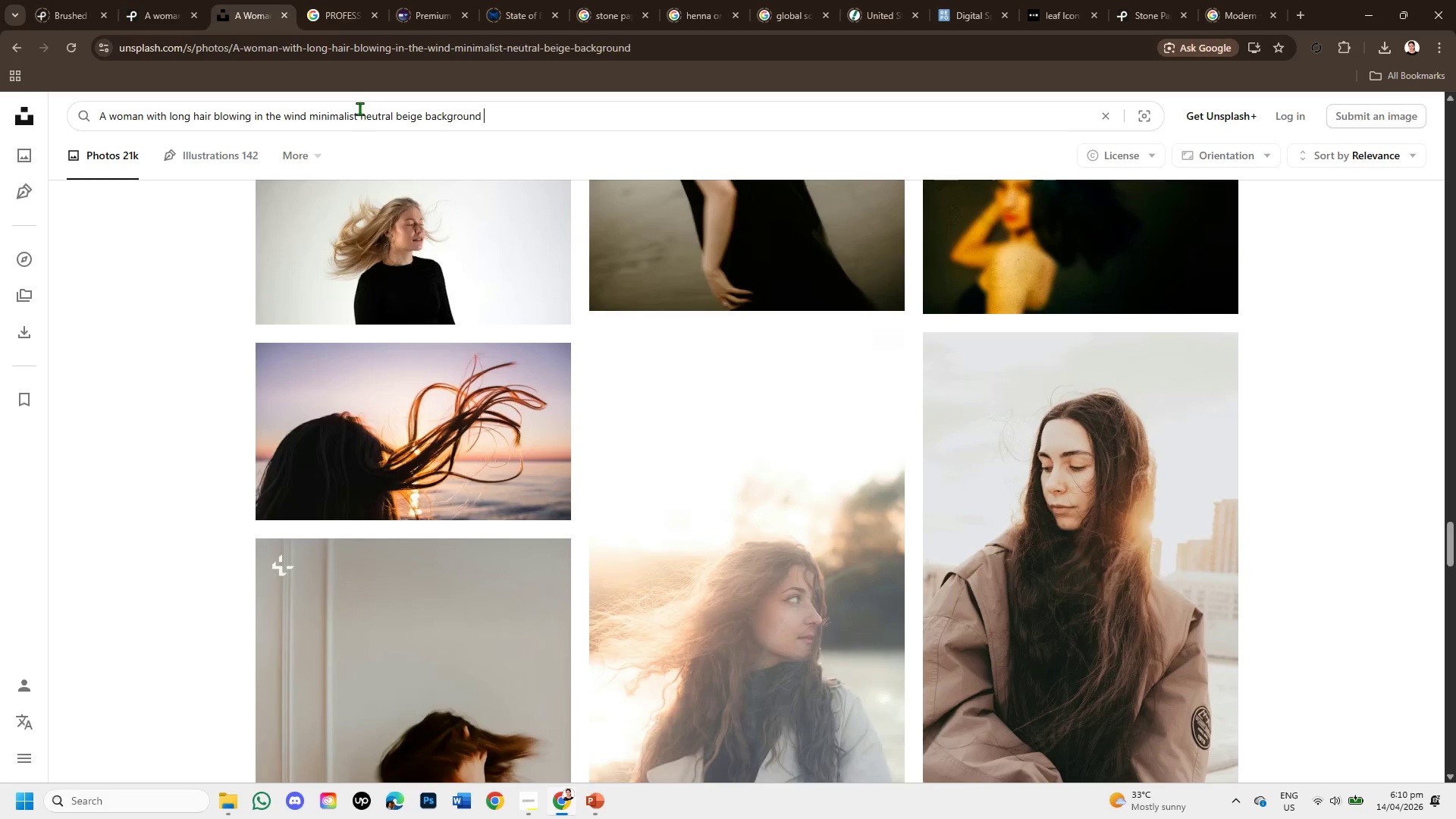 
key(Enter)
 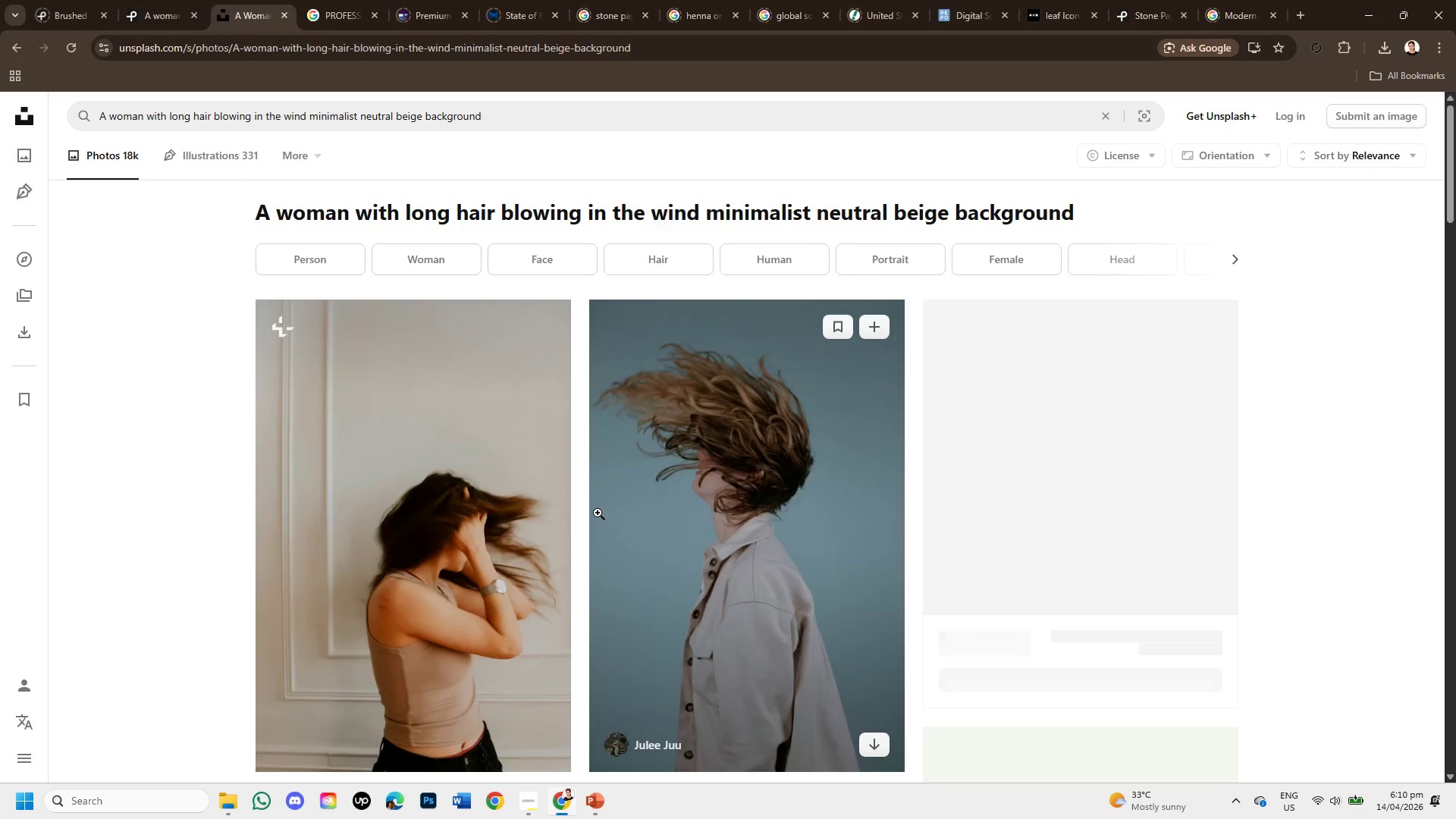 
scroll: coordinate [642, 576], scroll_direction: down, amount: 6.0
 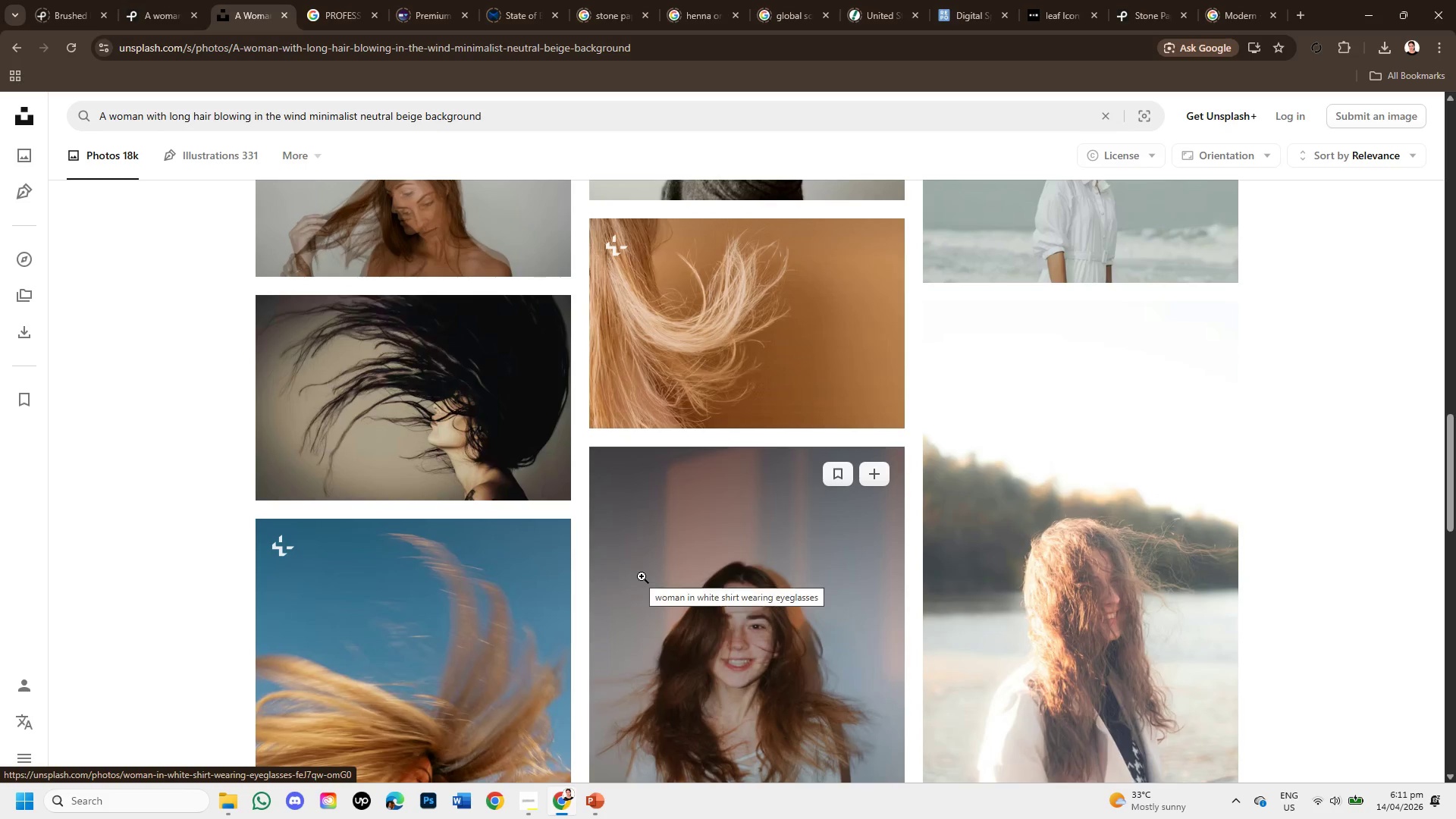 
scroll: coordinate [632, 596], scroll_direction: down, amount: 2.0
 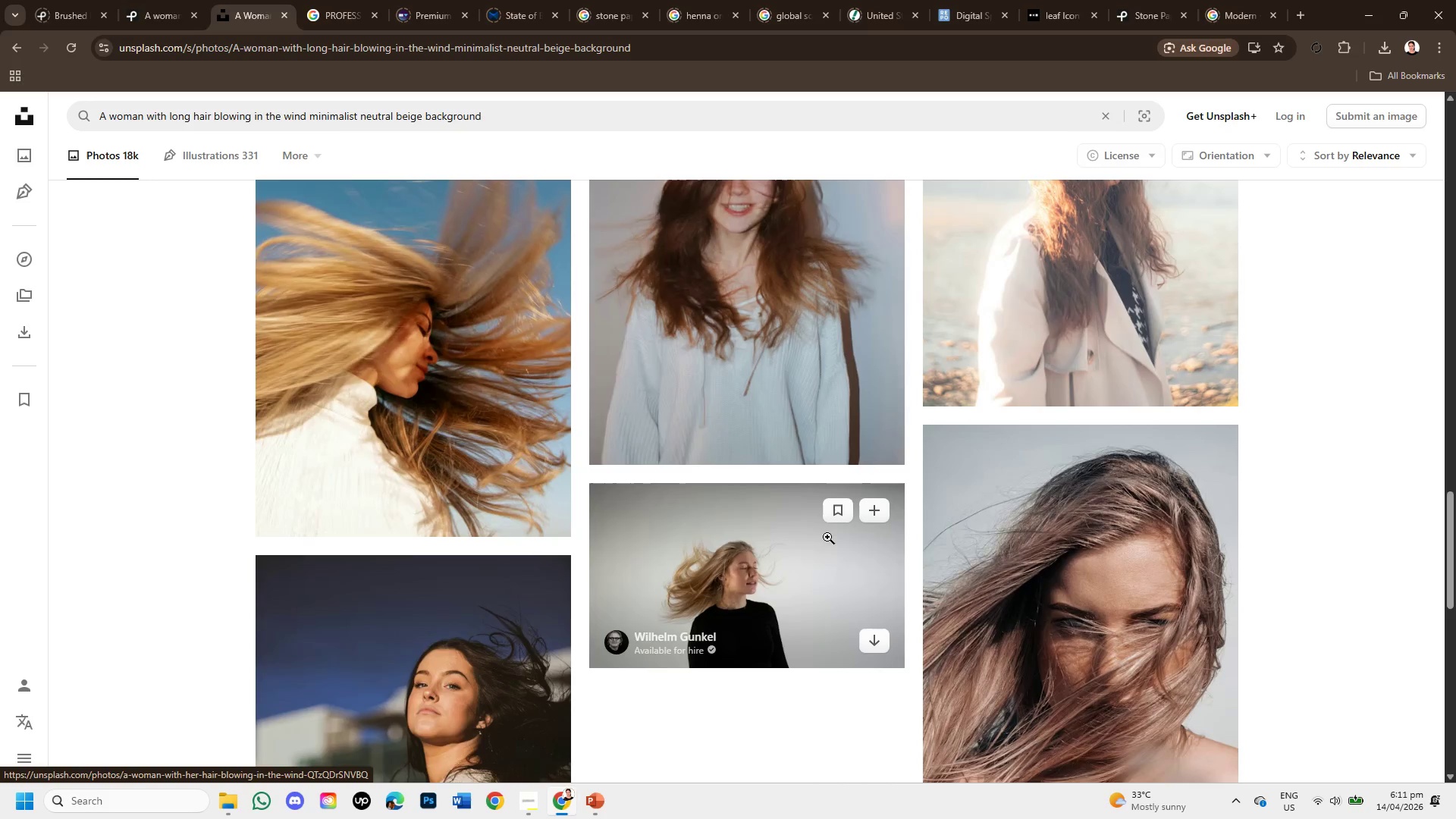 
scroll: coordinate [830, 537], scroll_direction: up, amount: 1.0
 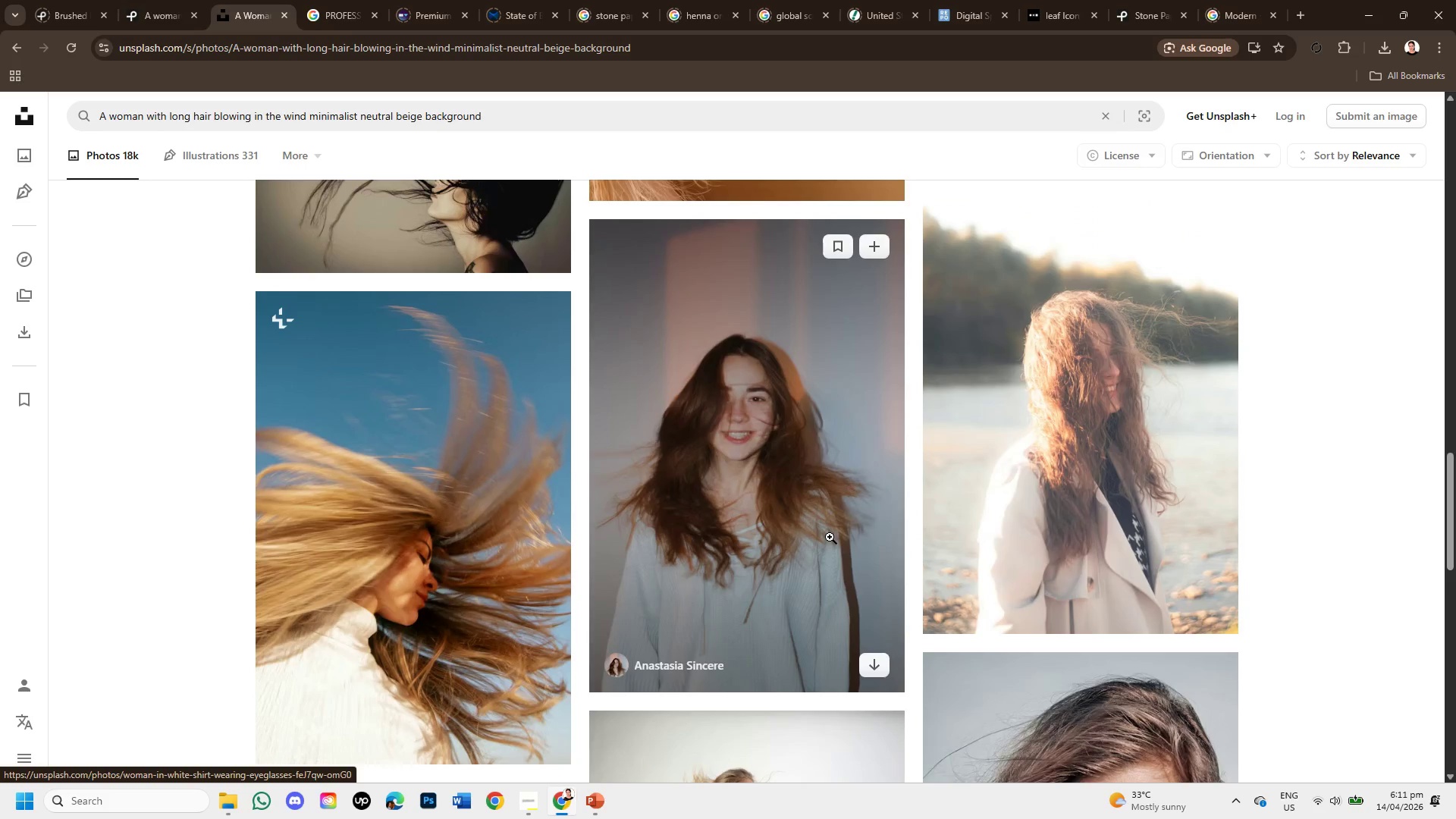 
scroll: coordinate [783, 457], scroll_direction: down, amount: 3.0
 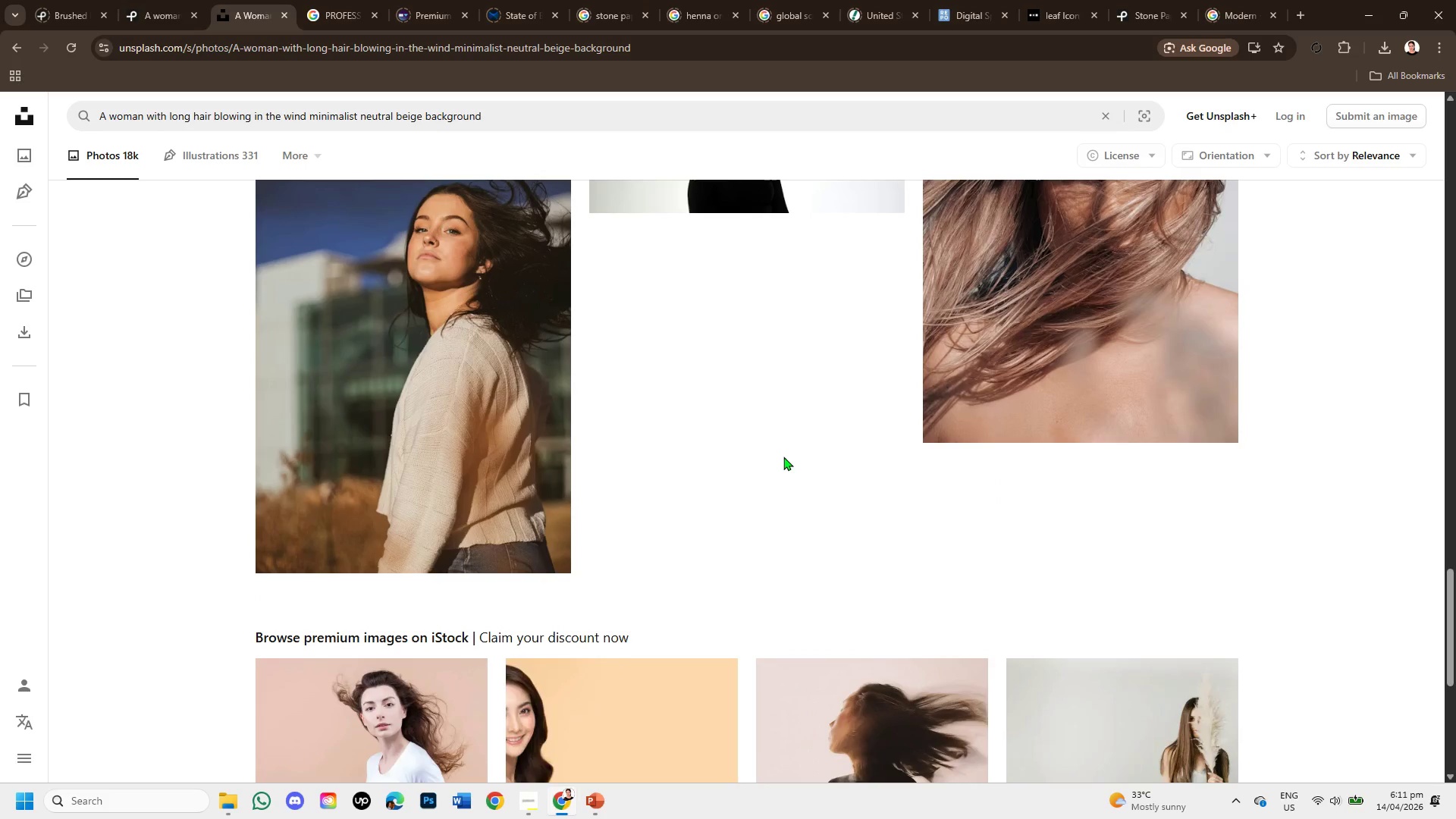 
scroll: coordinate [783, 457], scroll_direction: up, amount: 2.0
 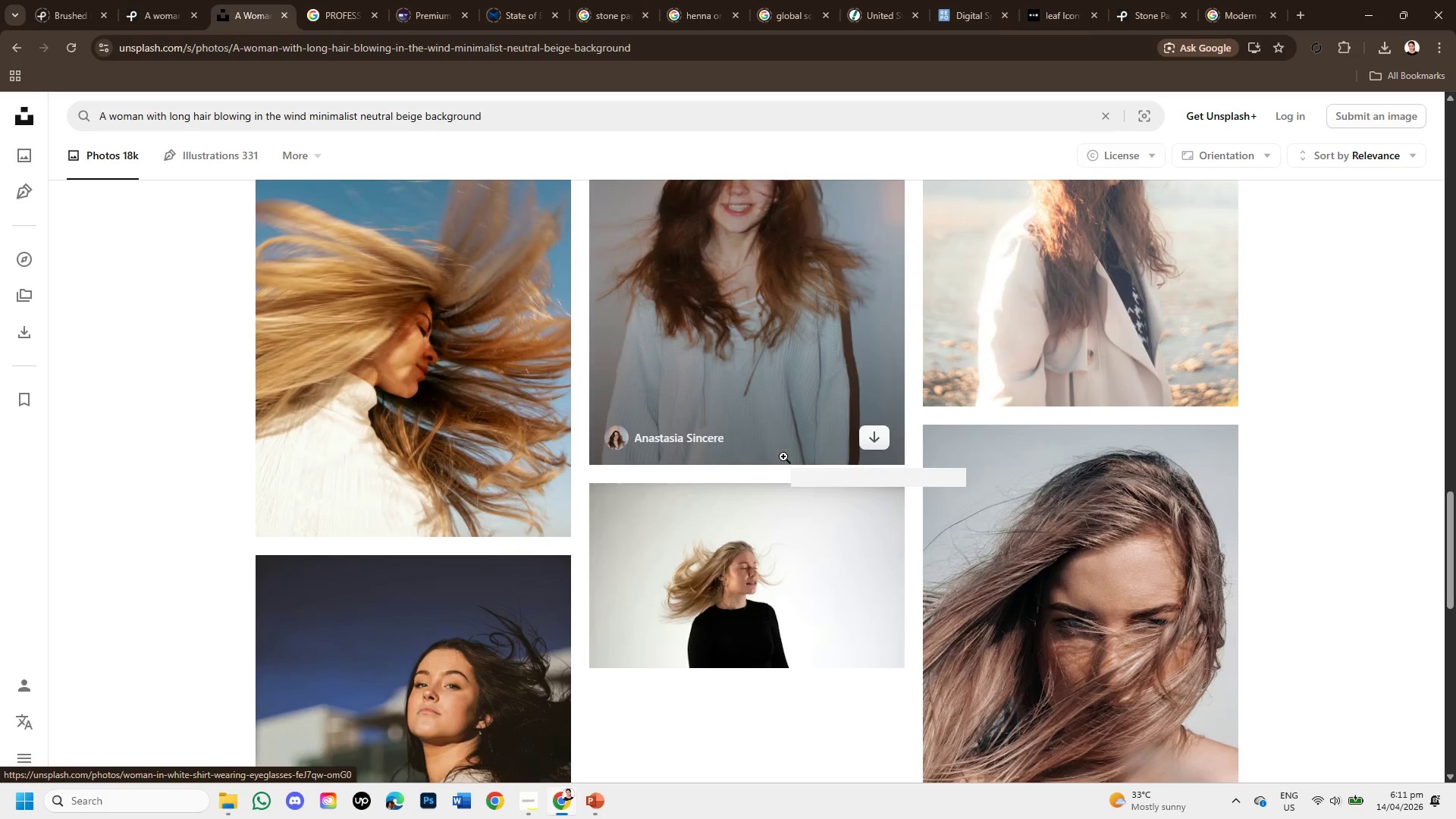 
scroll: coordinate [695, 661], scroll_direction: down, amount: 2.0
 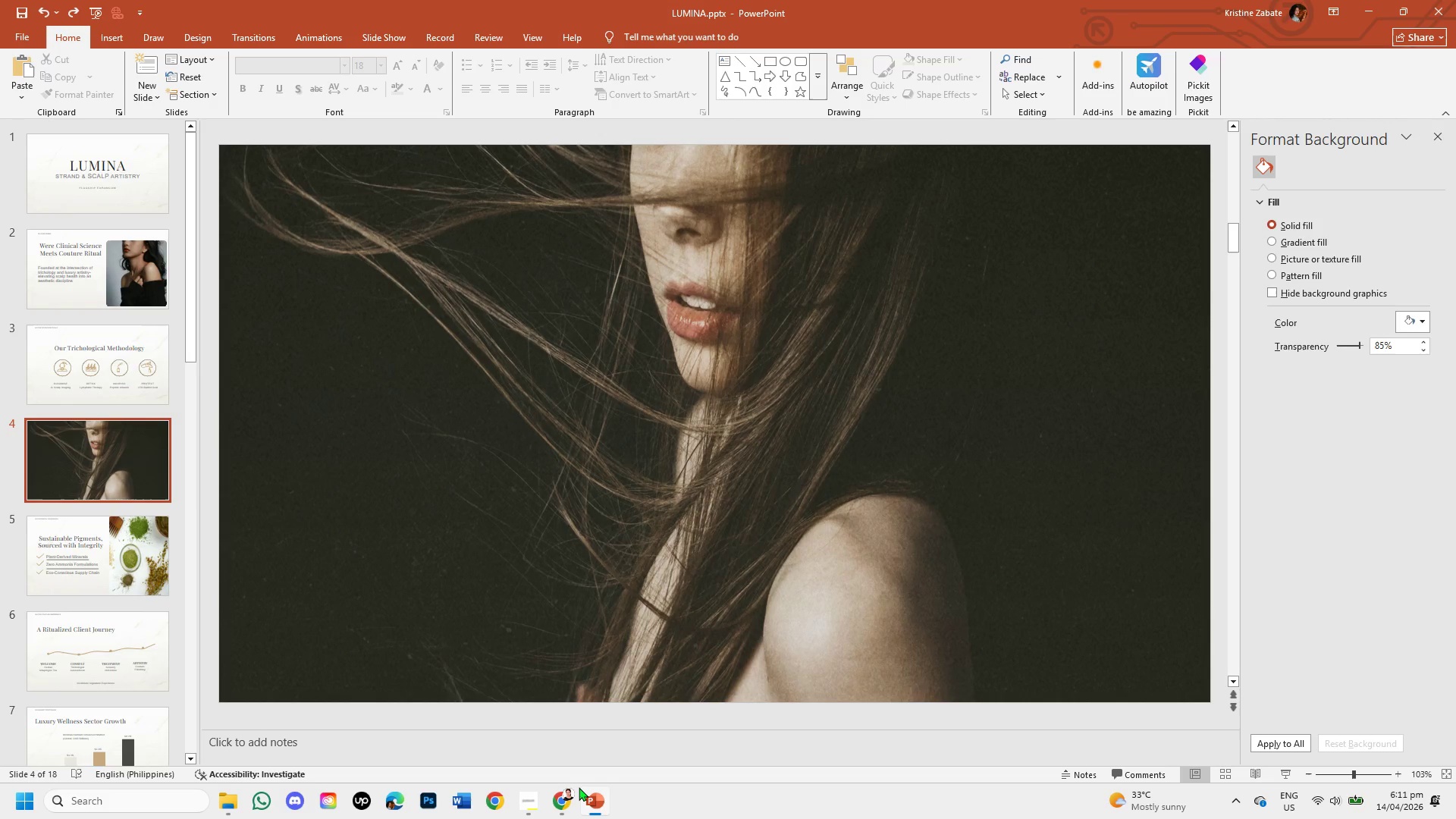 
left_click([568, 802])
 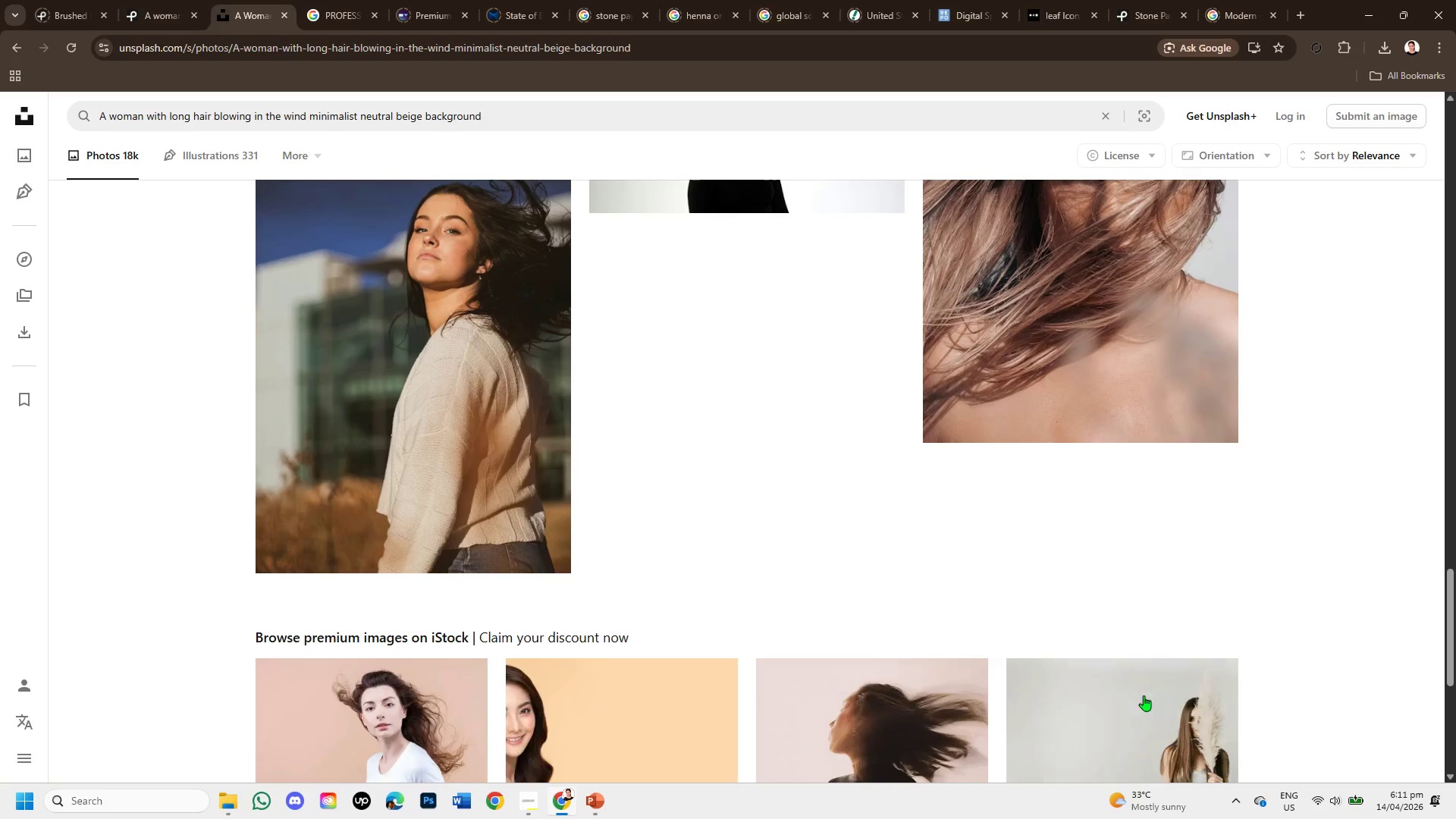 
scroll: coordinate [1207, 505], scroll_direction: down, amount: 2.0
 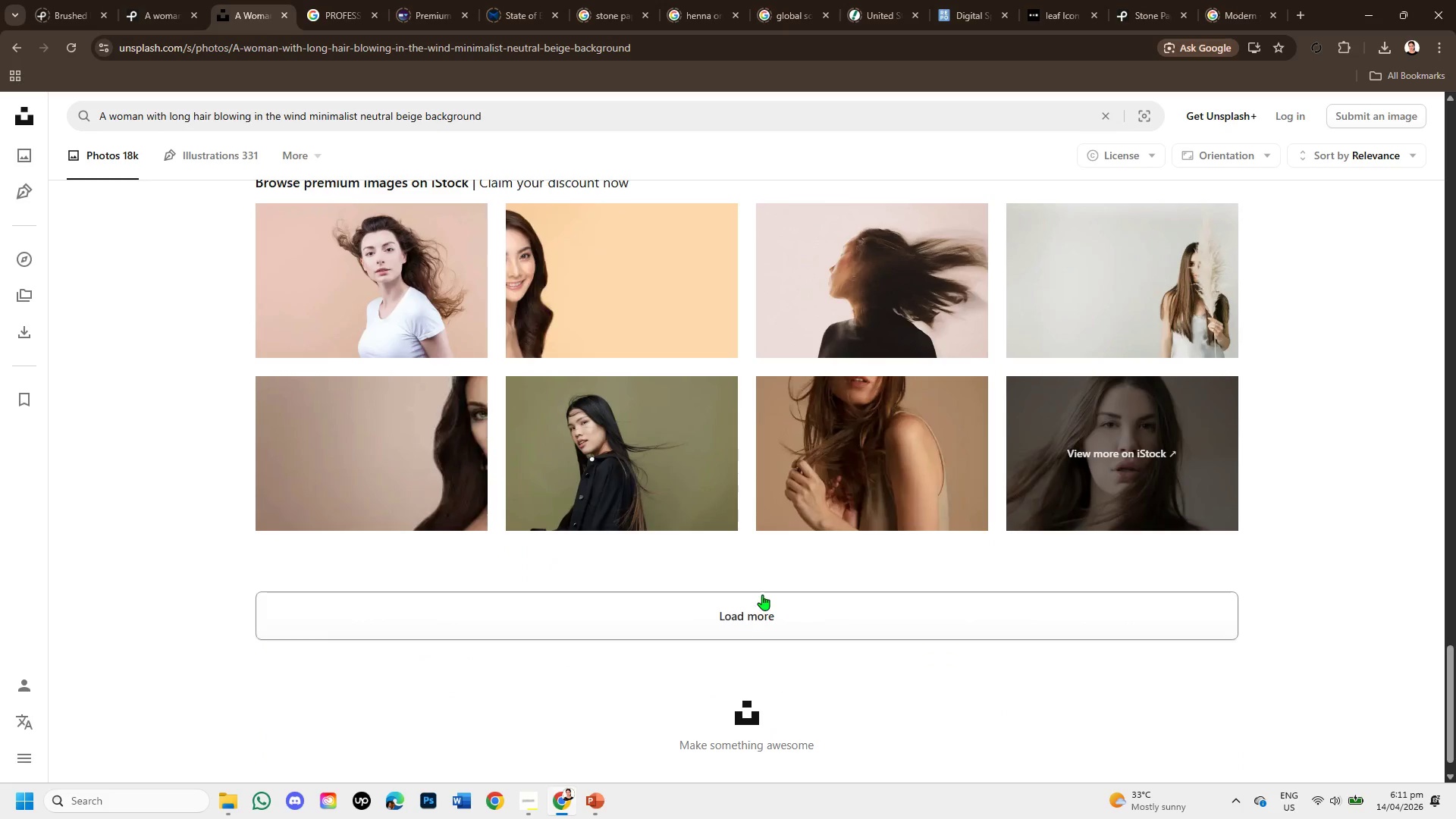 
left_click([758, 611])
 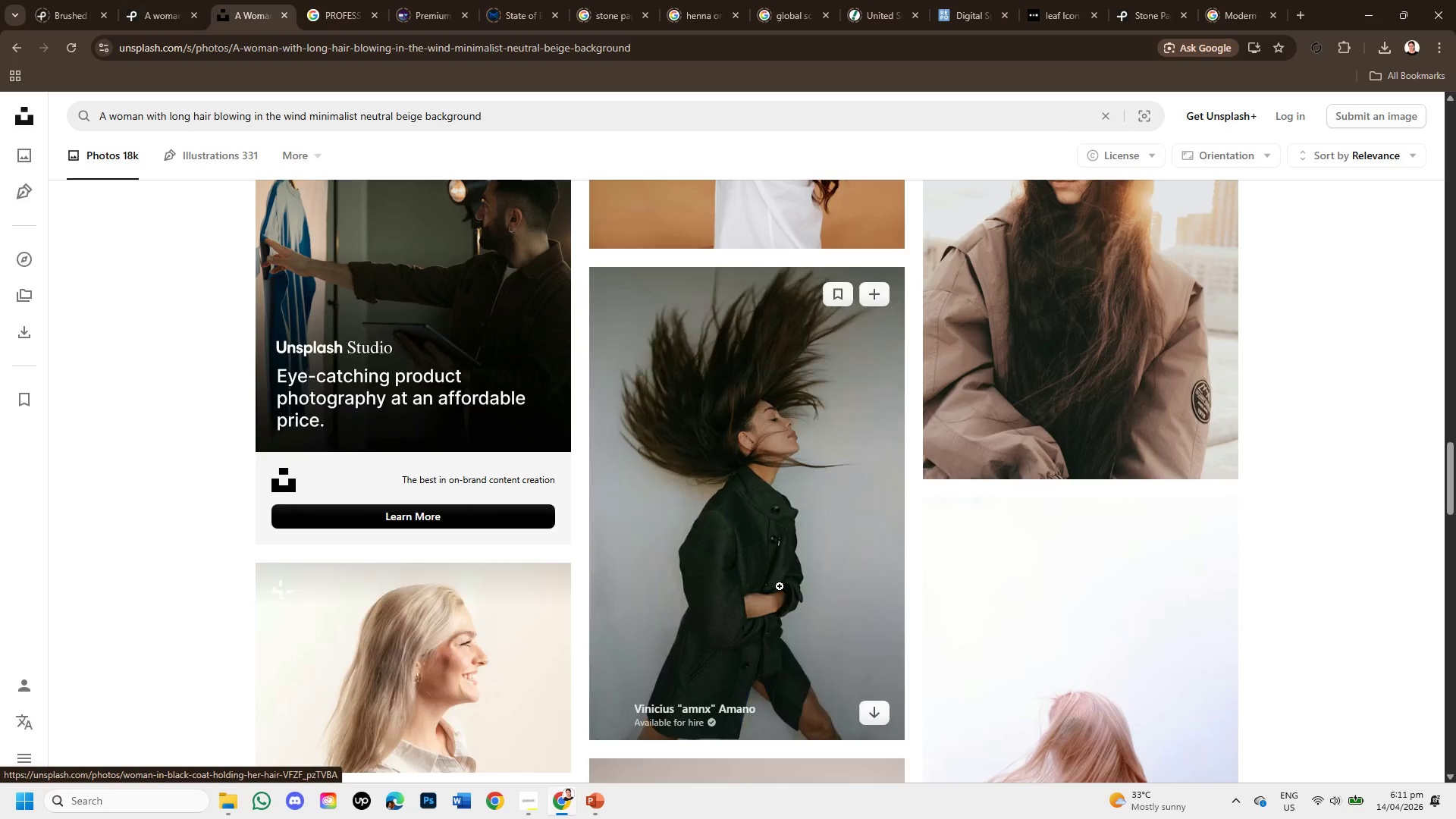 
scroll: coordinate [780, 586], scroll_direction: down, amount: 3.0
 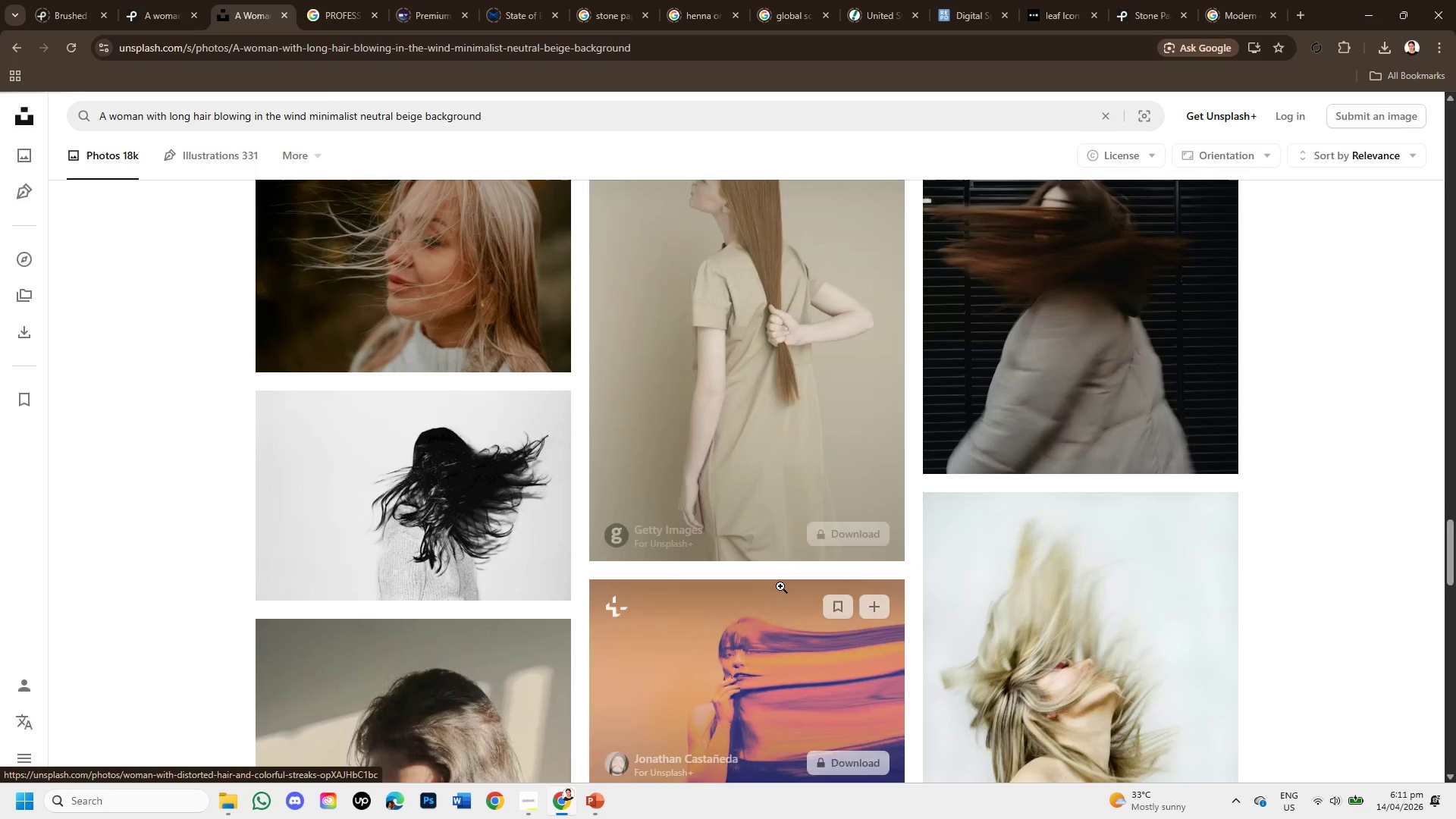 
scroll: coordinate [780, 586], scroll_direction: up, amount: 1.0
 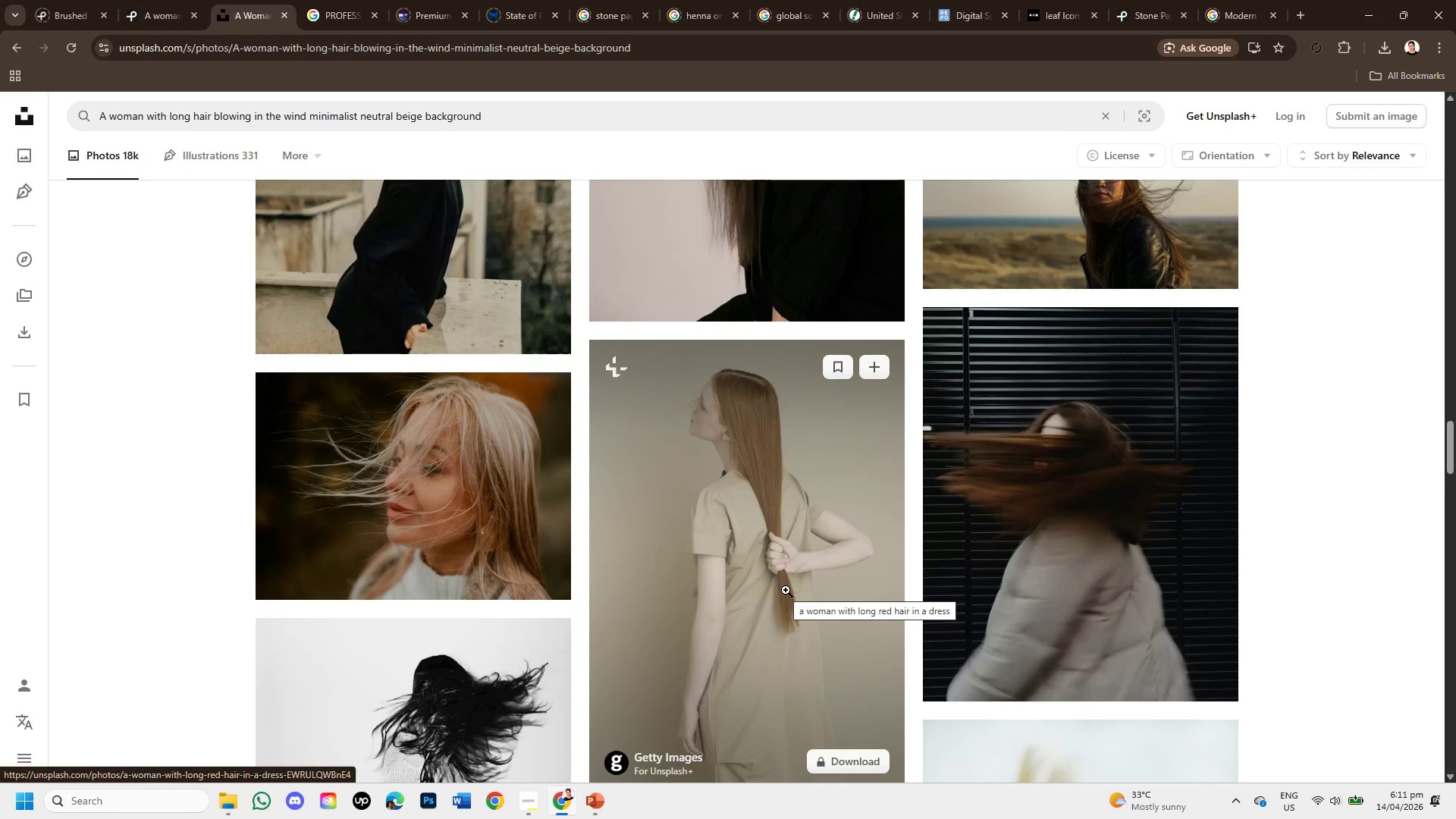 
scroll: coordinate [790, 572], scroll_direction: down, amount: 7.0
 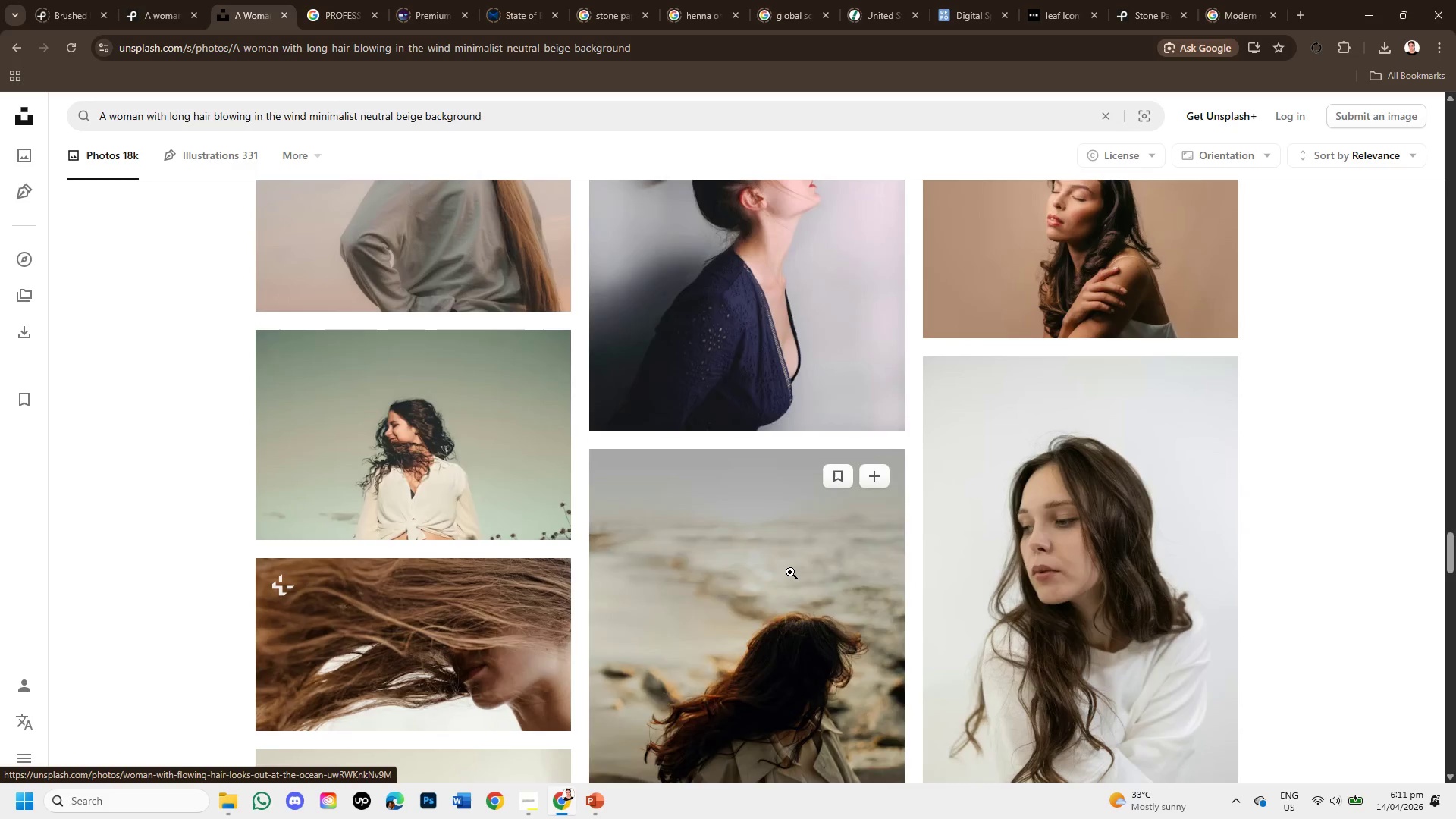 
scroll: coordinate [802, 514], scroll_direction: down, amount: 6.0
 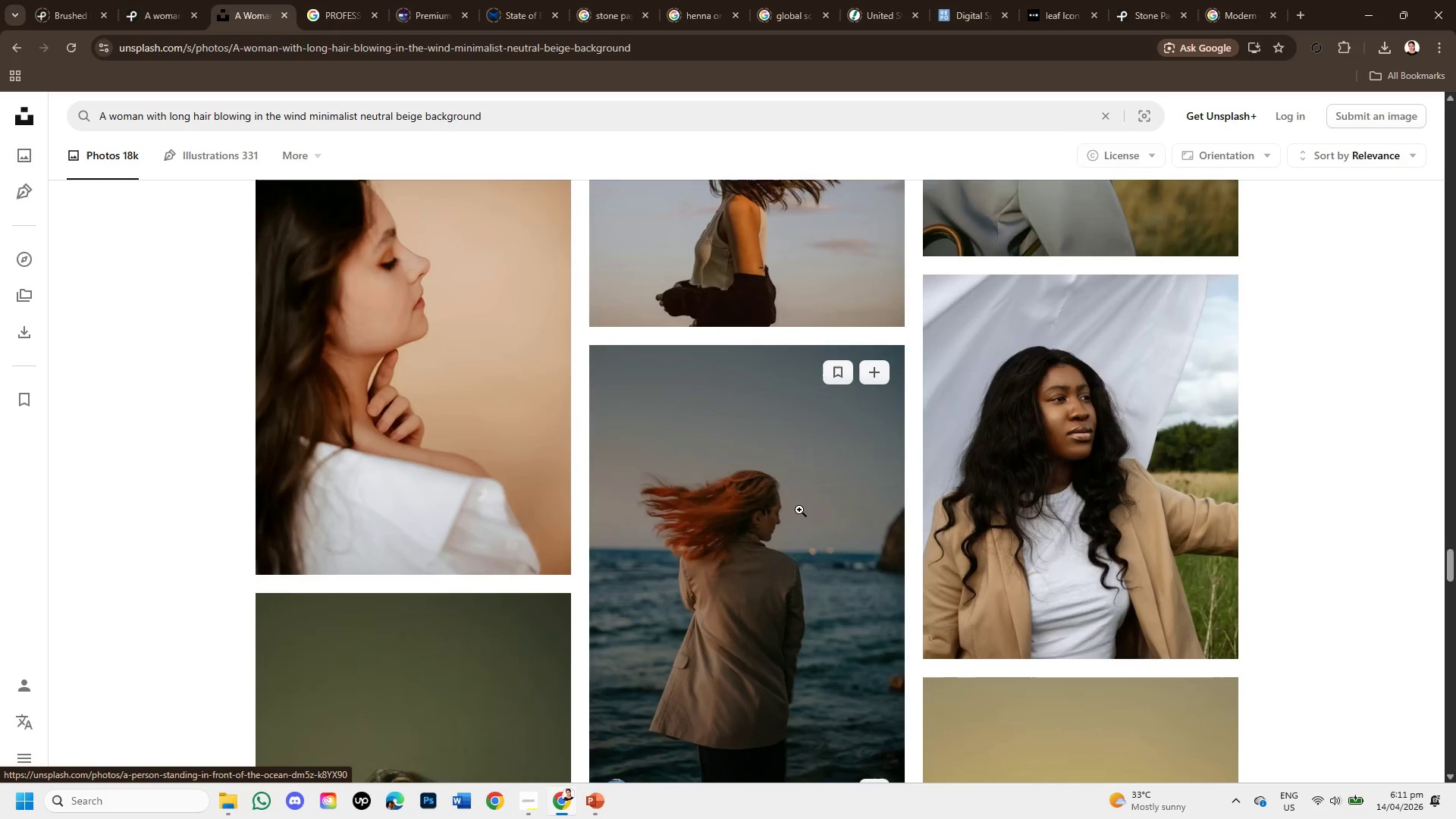 
scroll: coordinate [812, 487], scroll_direction: down, amount: 8.0
 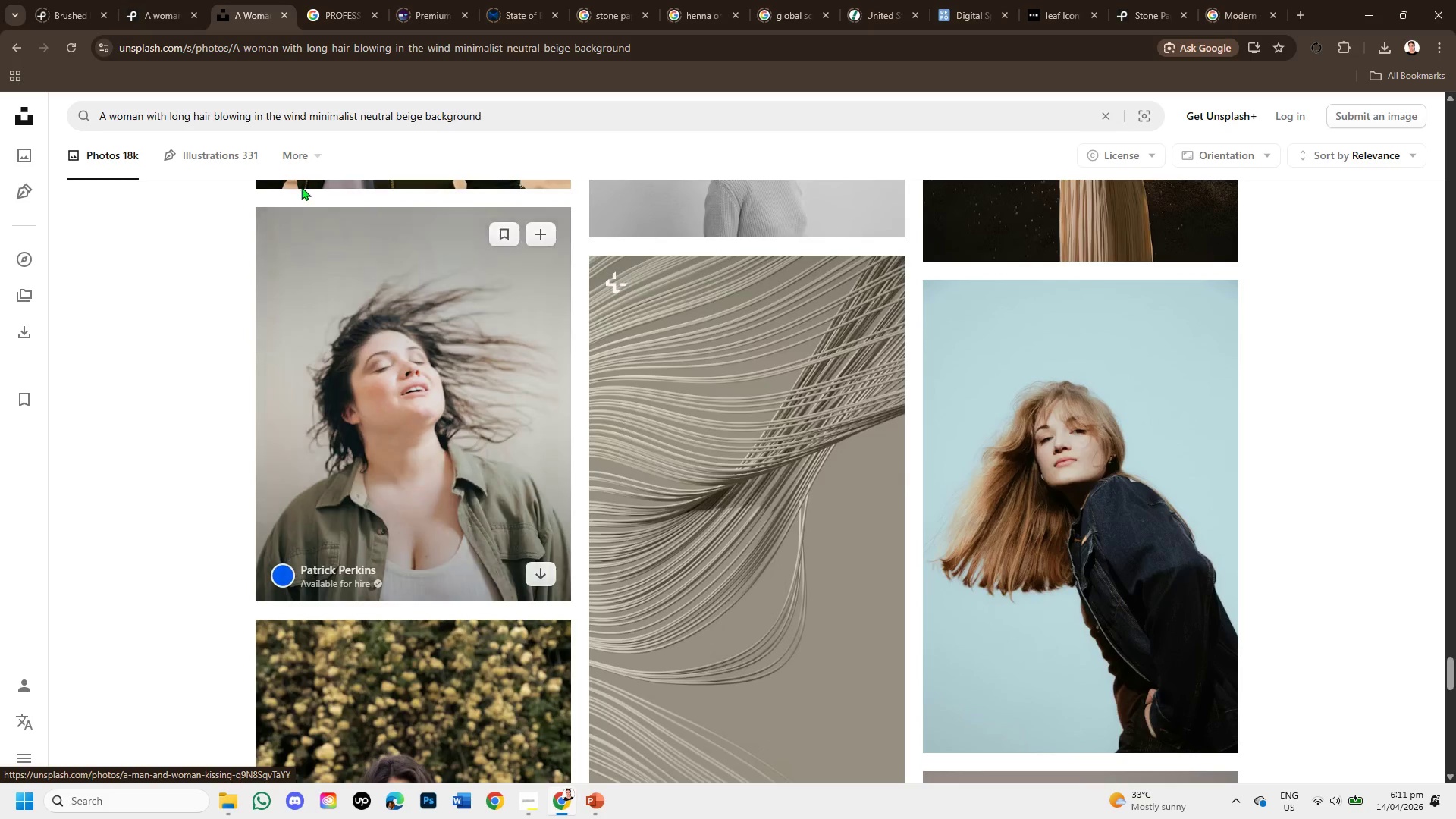 
left_click([160, 0])
 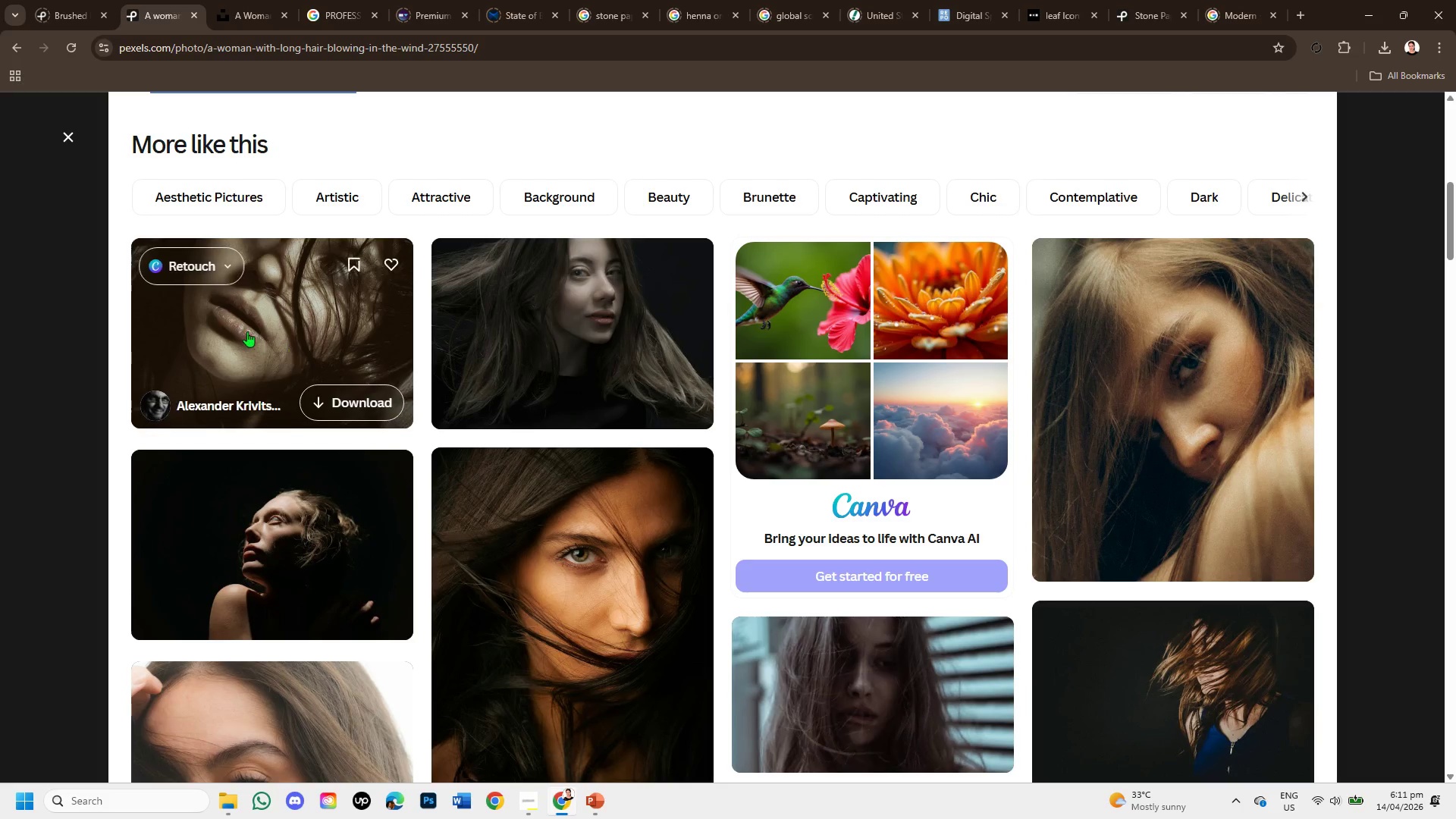 
scroll: coordinate [836, 592], scroll_direction: down, amount: 6.0
 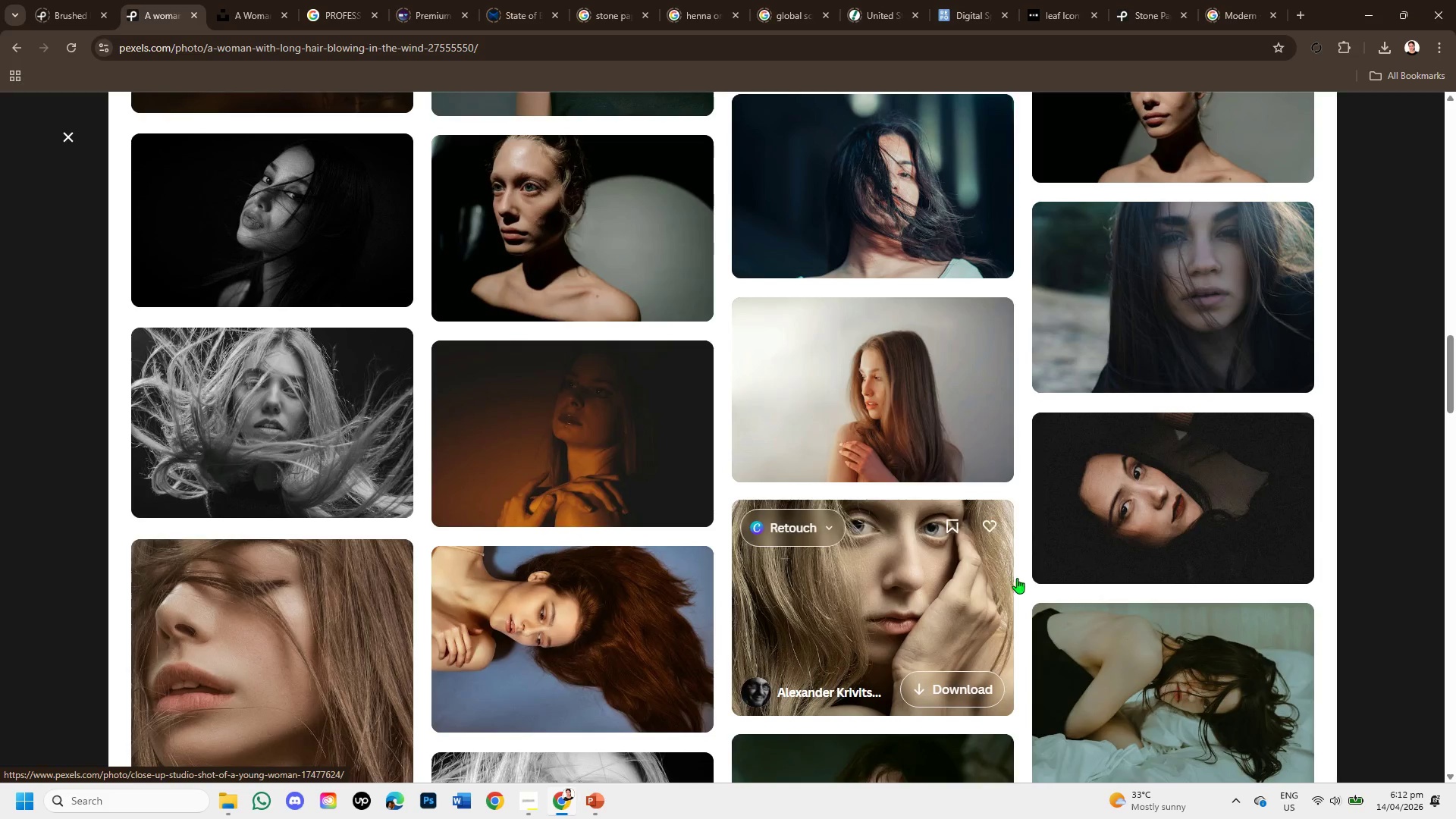 
mouse_move([1078, 555])
 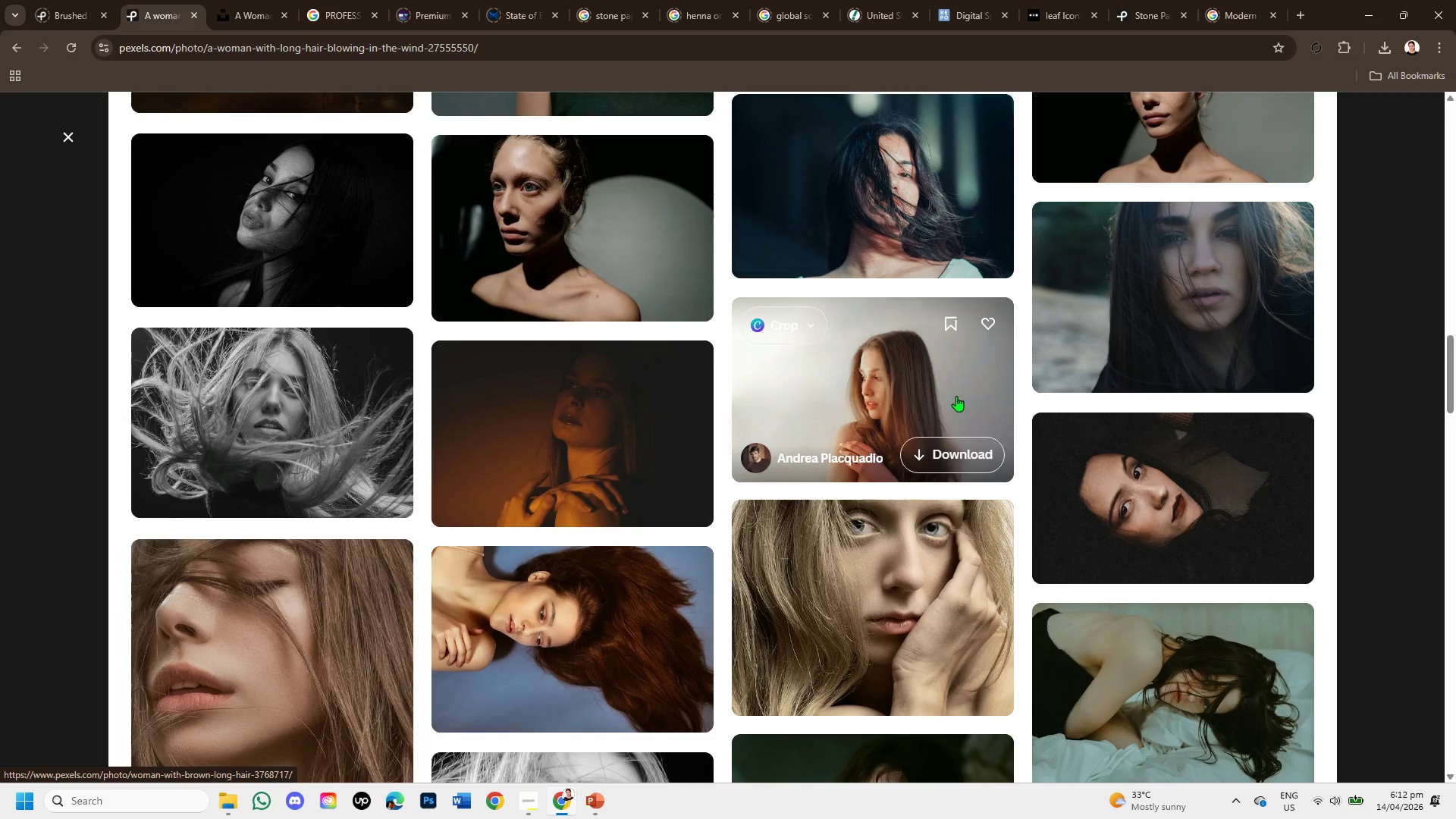 
left_click([956, 396])
 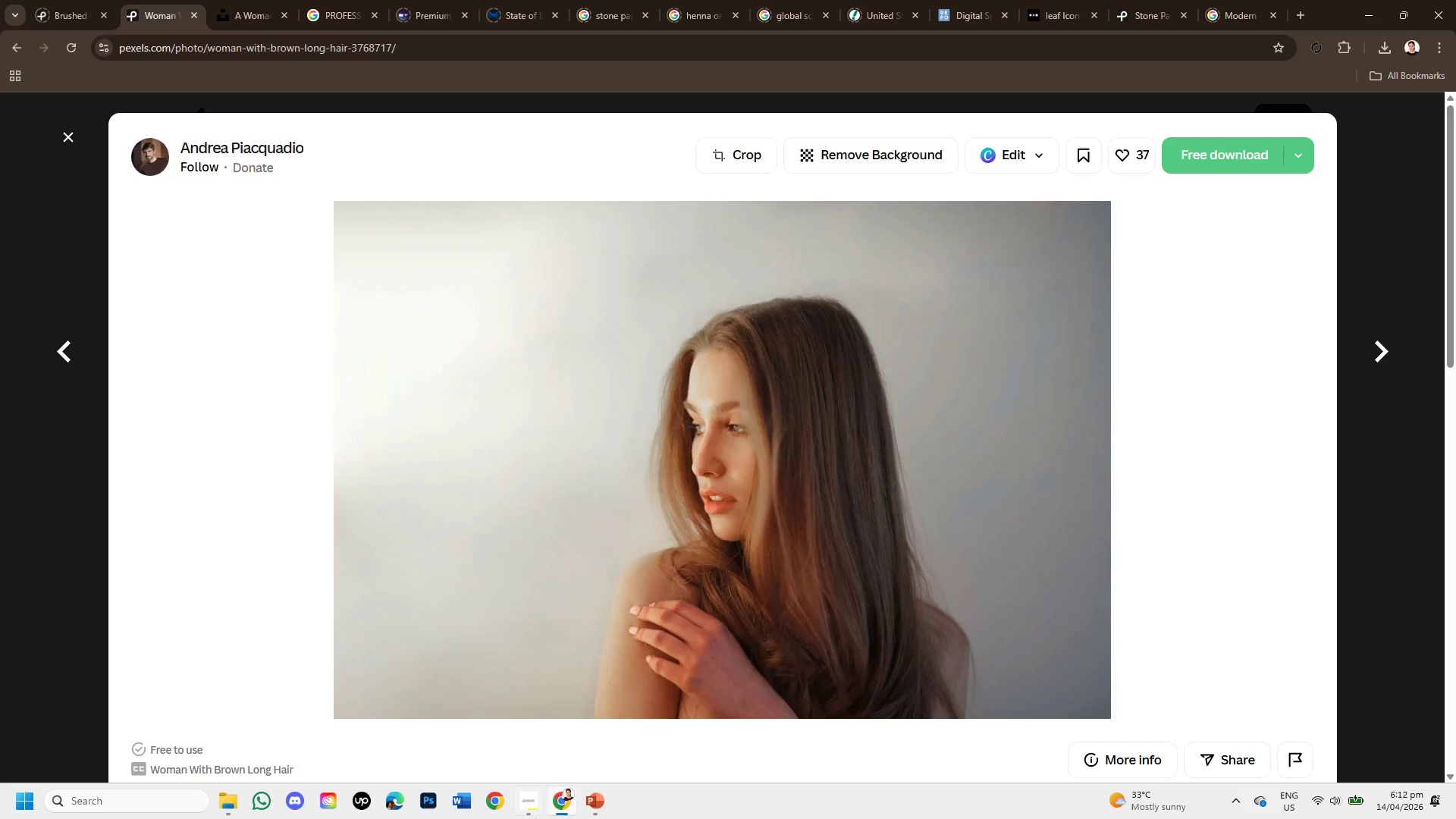 
left_click([589, 802])
 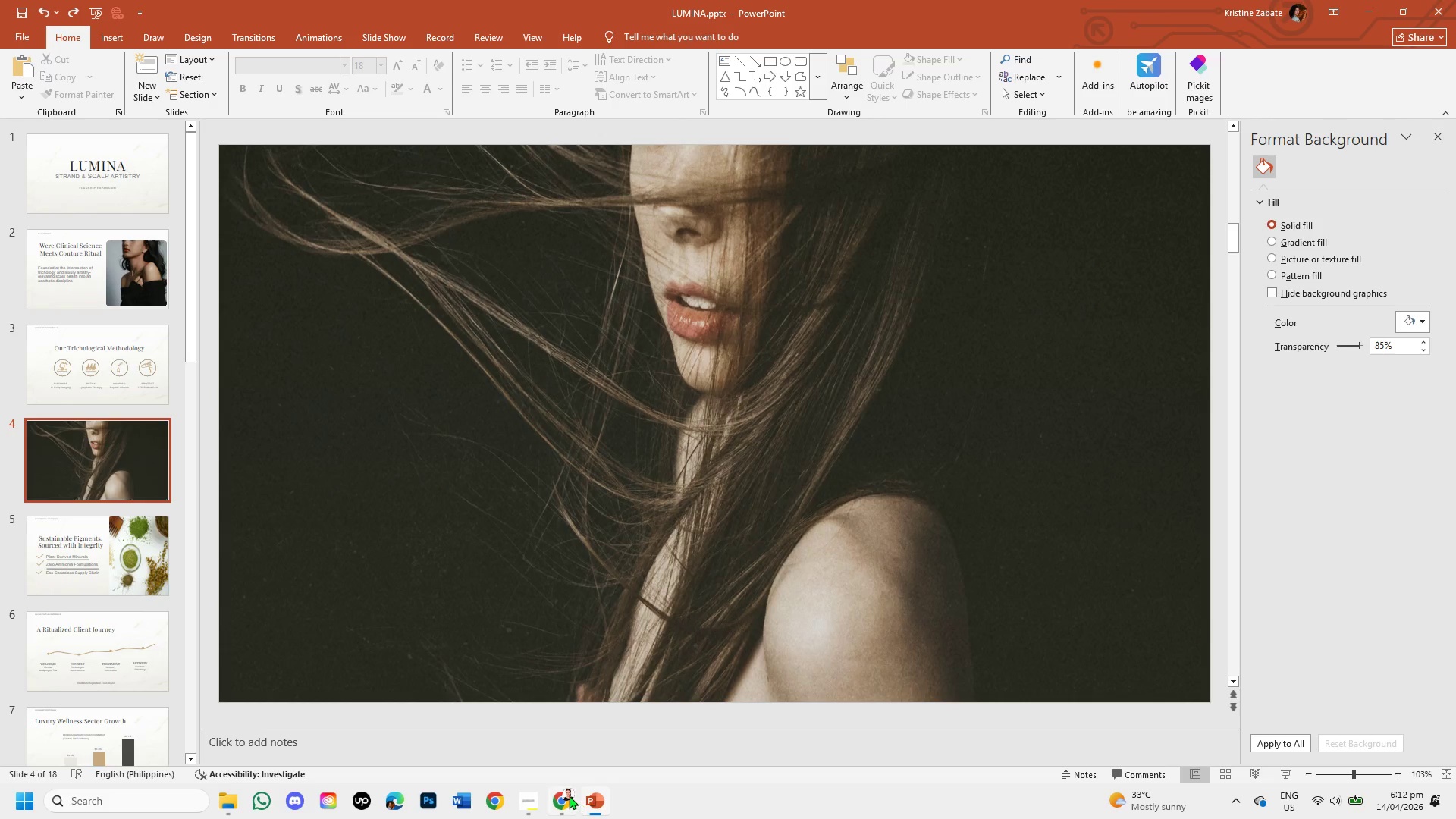 
left_click([566, 795])
 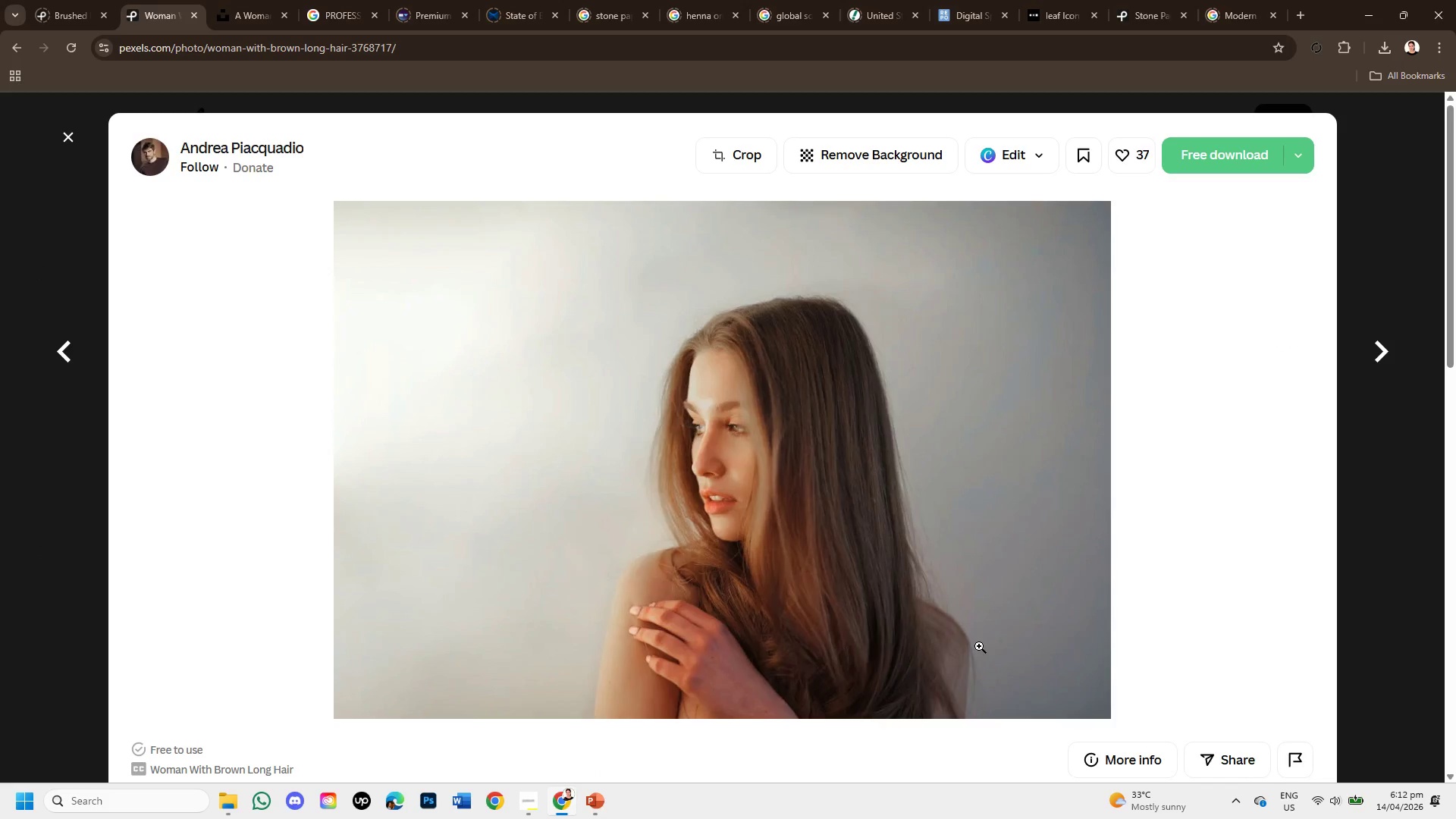 
scroll: coordinate [979, 646], scroll_direction: down, amount: 3.0
 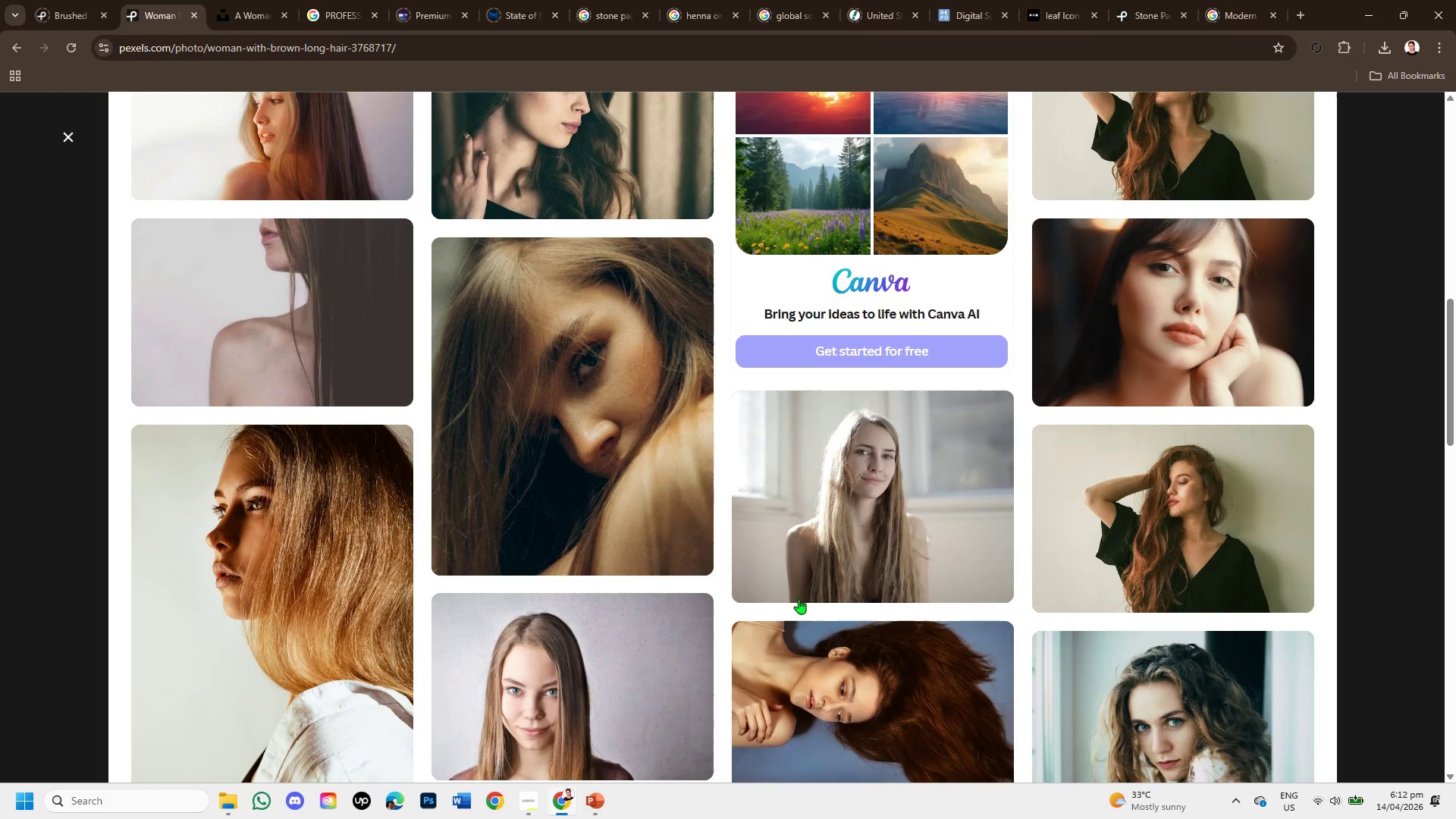 
left_click([172, 335])
 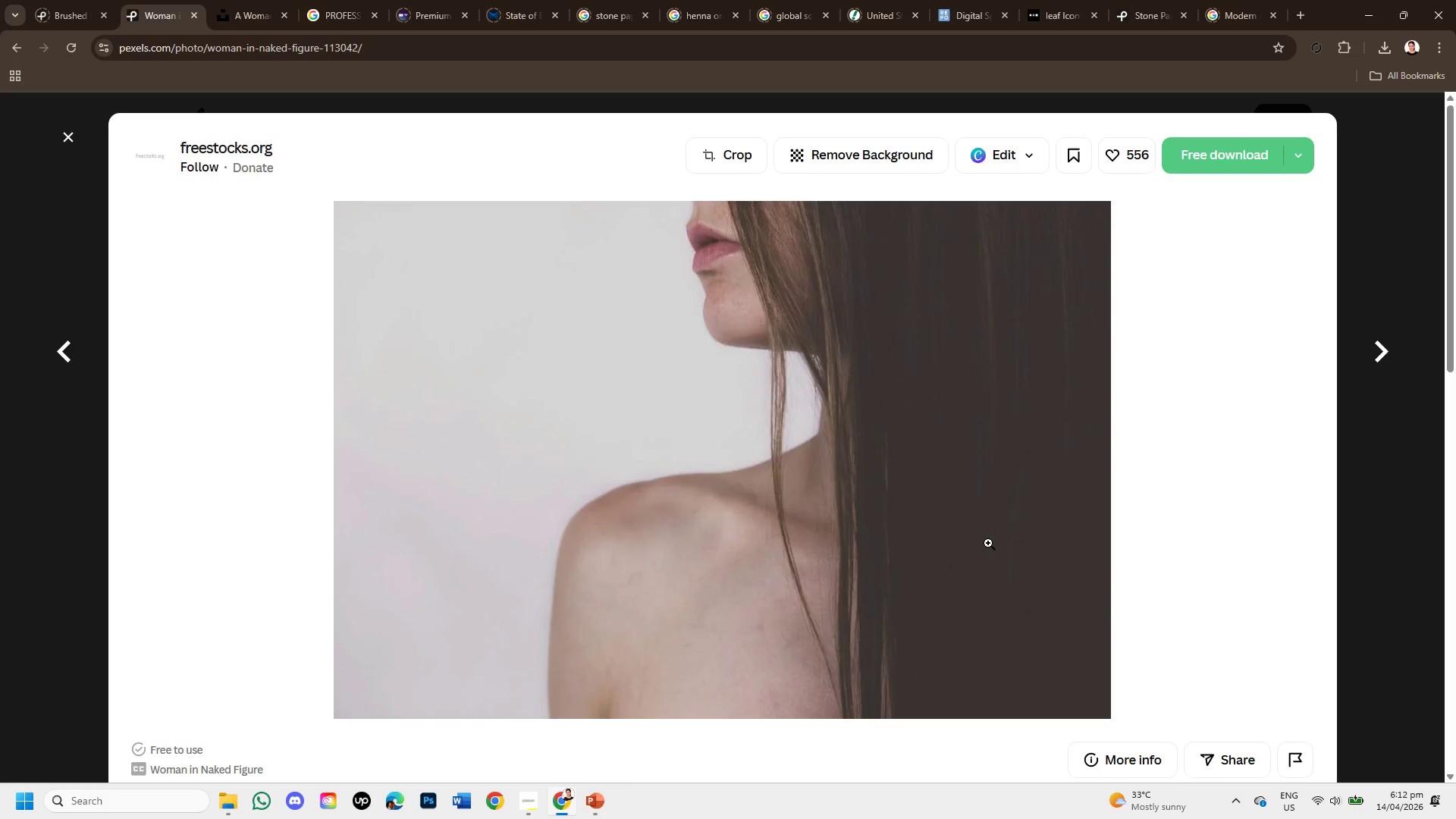 
wait(5.92)
 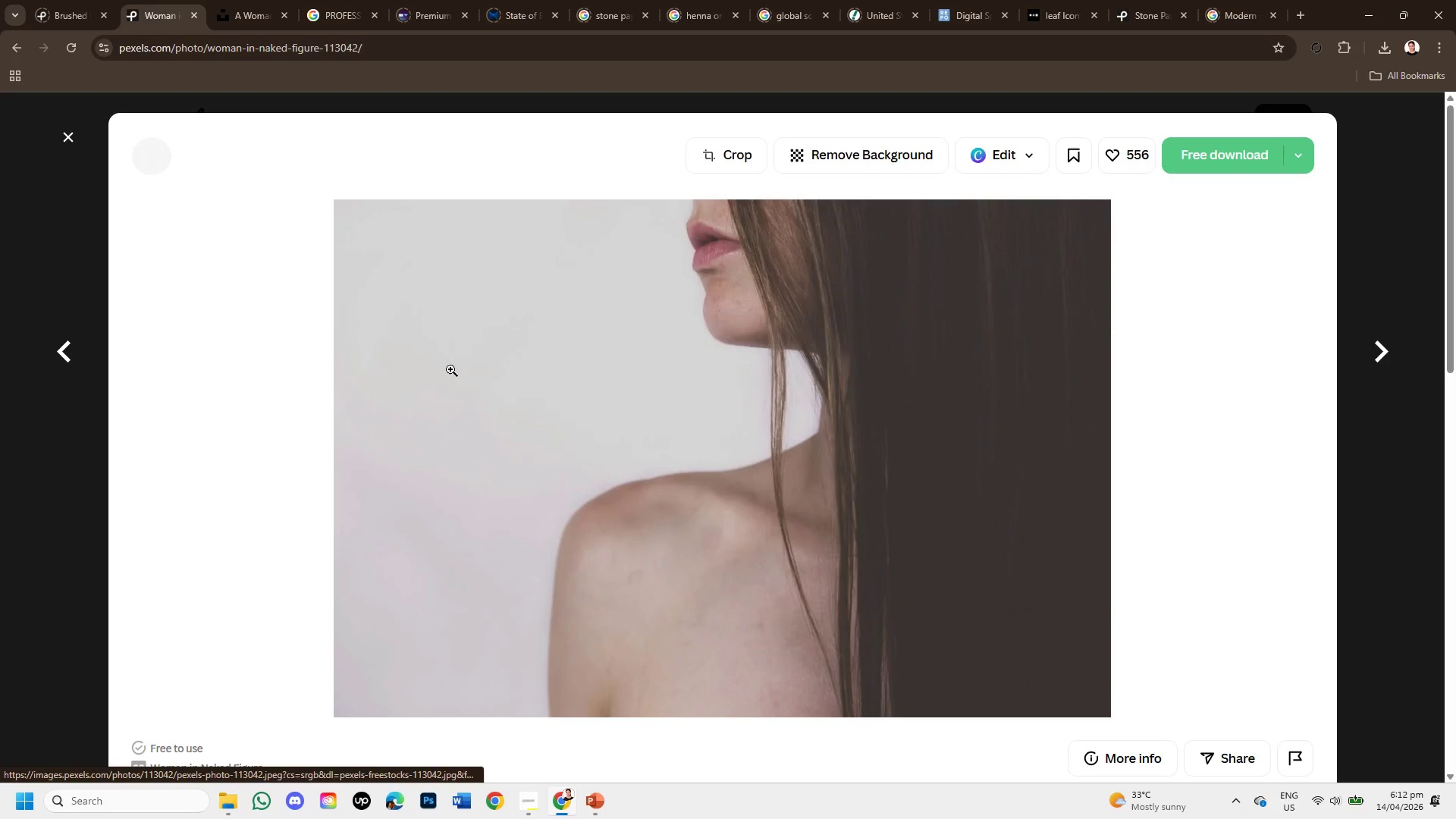 
scroll: coordinate [1039, 578], scroll_direction: down, amount: 5.0
 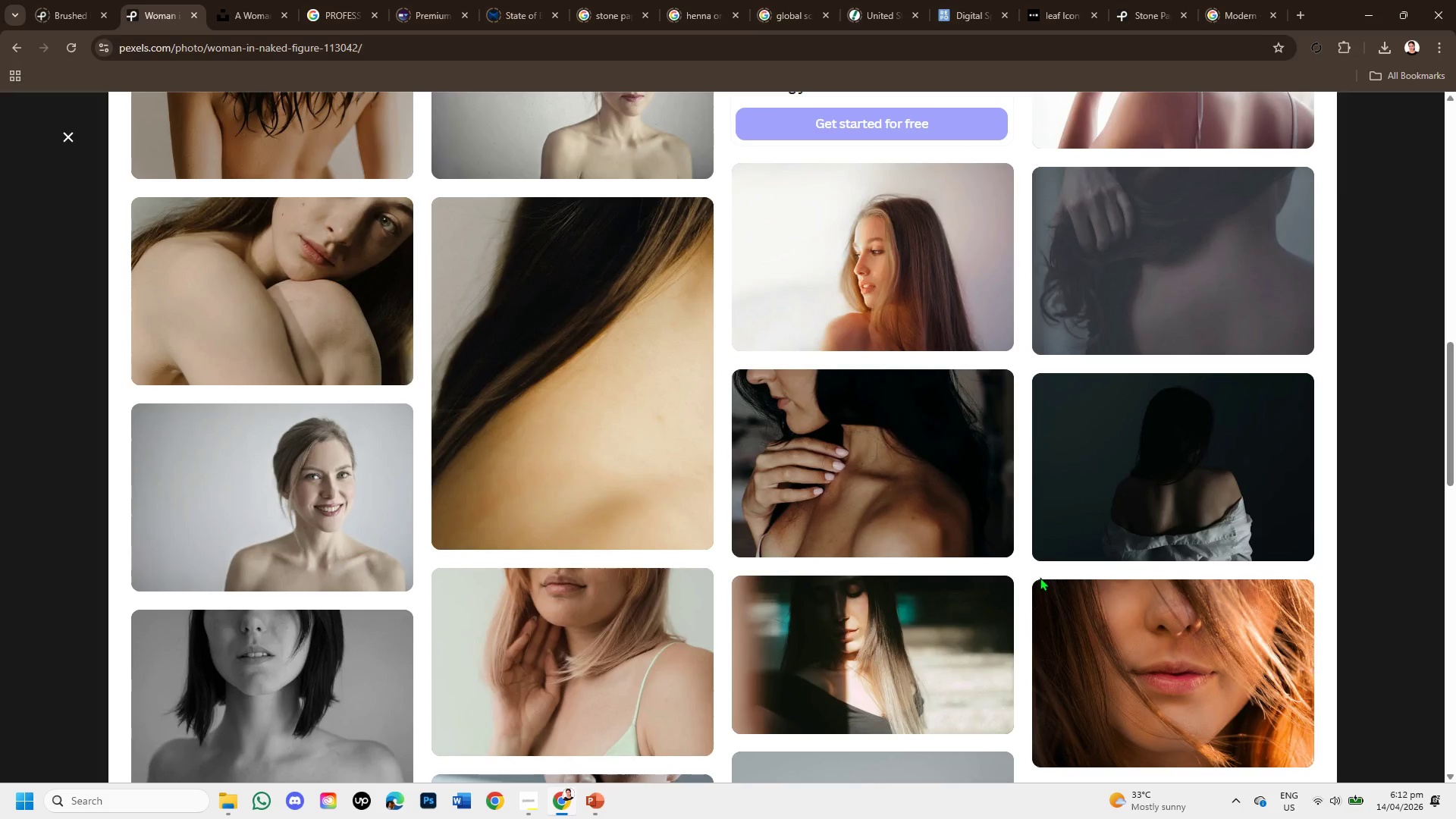 
left_click([872, 460])
 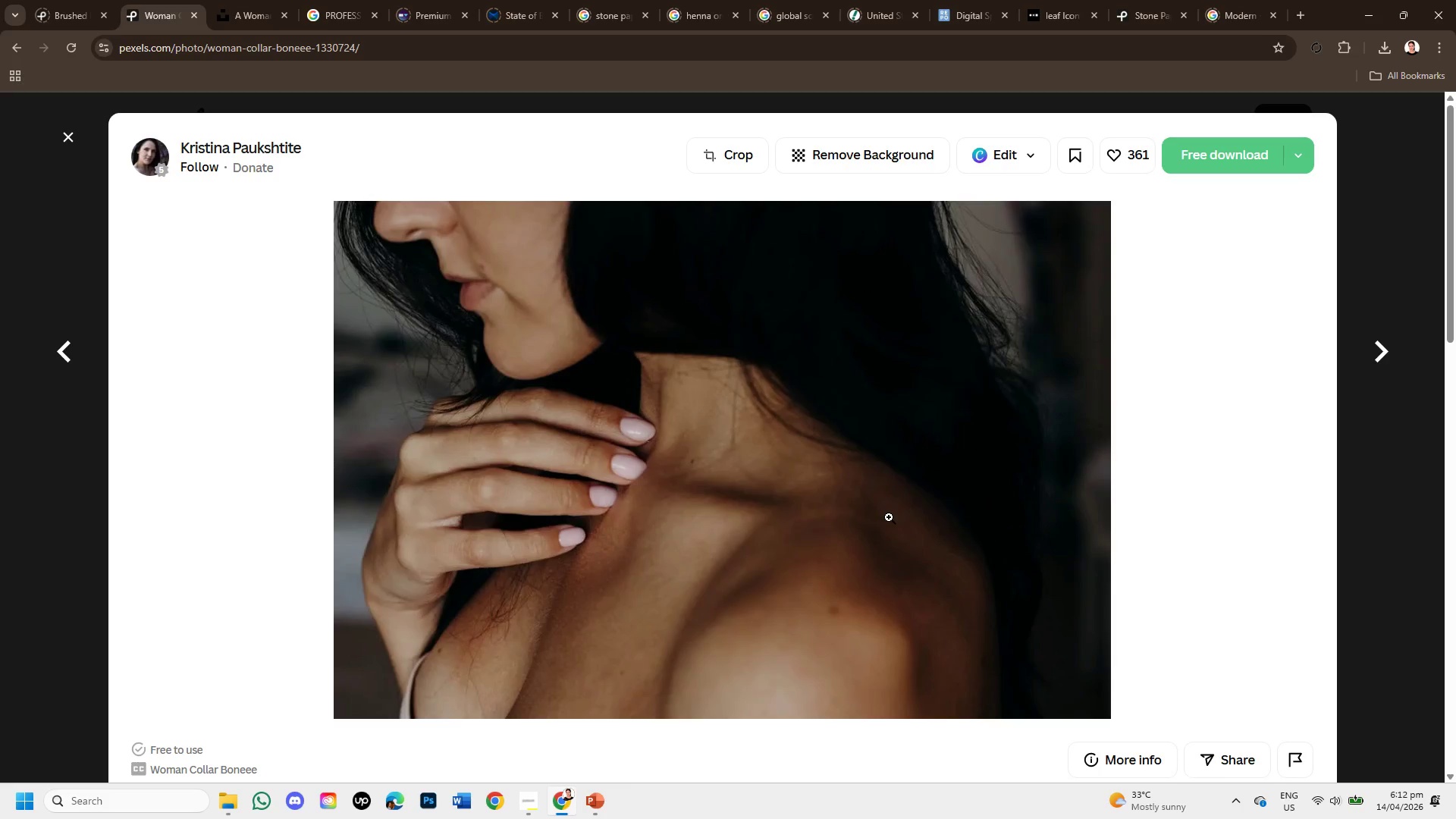 
wait(5.72)
 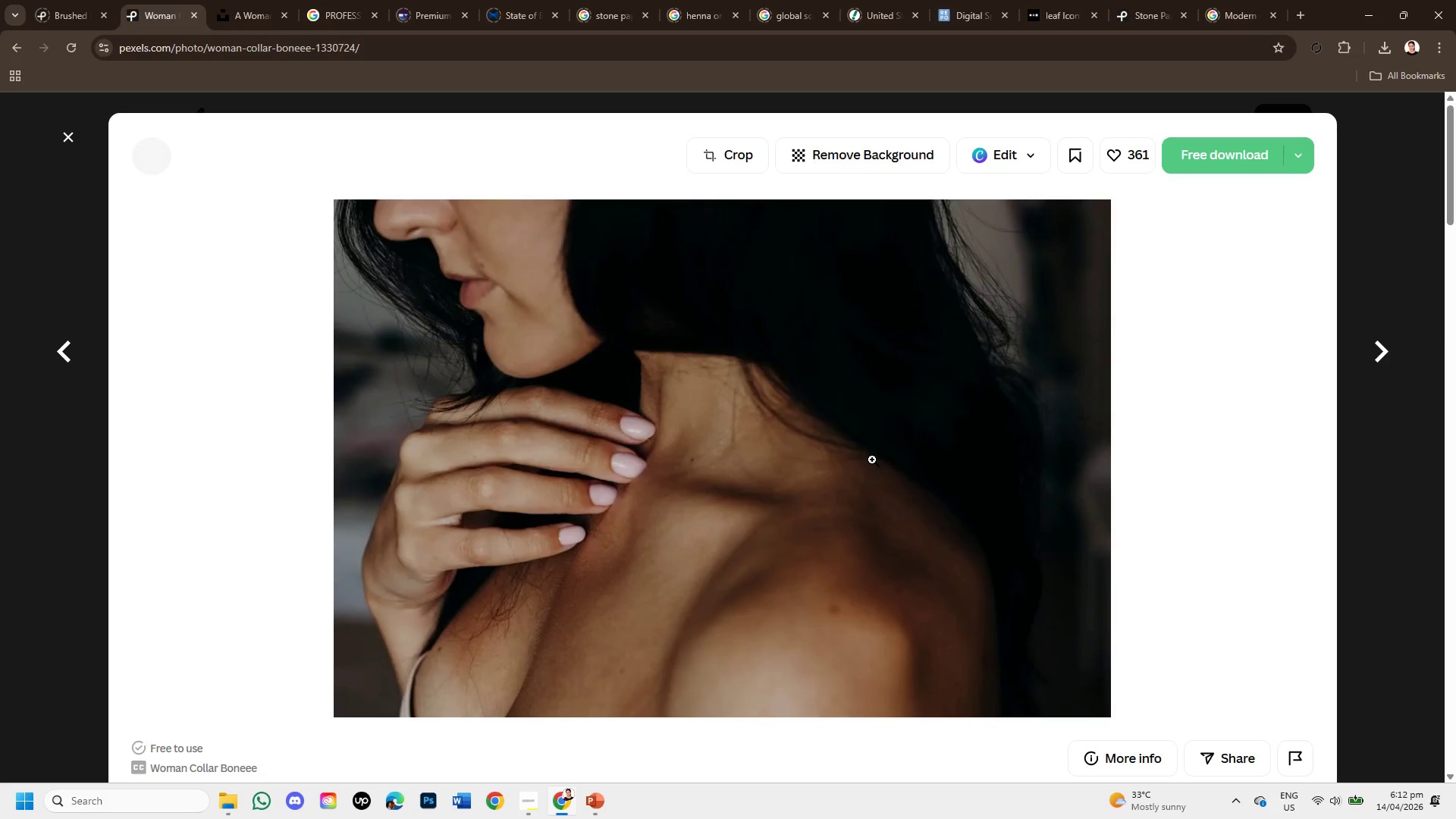 
scroll: coordinate [898, 495], scroll_direction: down, amount: 8.0
 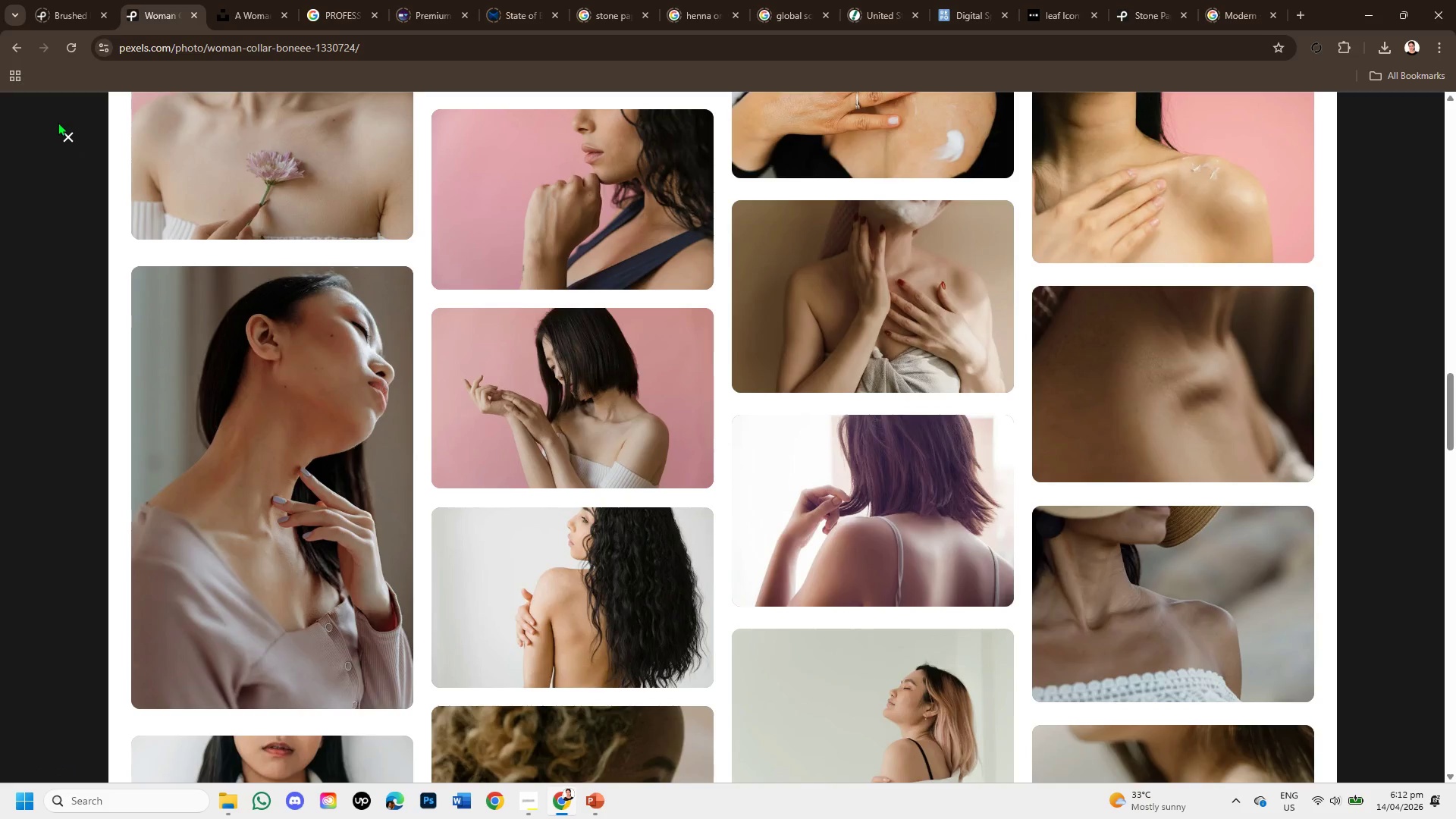 
left_click([61, 133])
 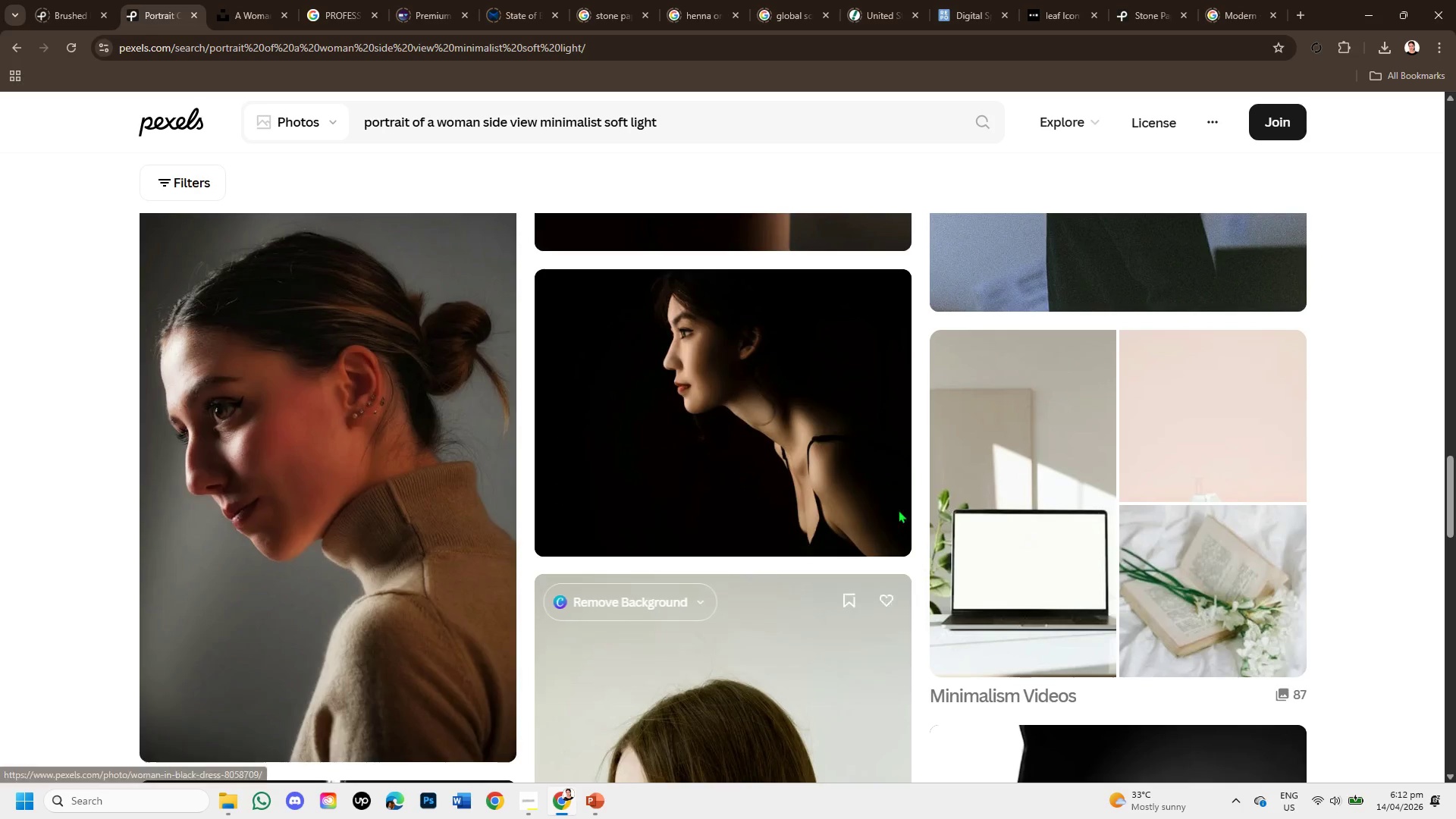 
left_click([852, 447])
 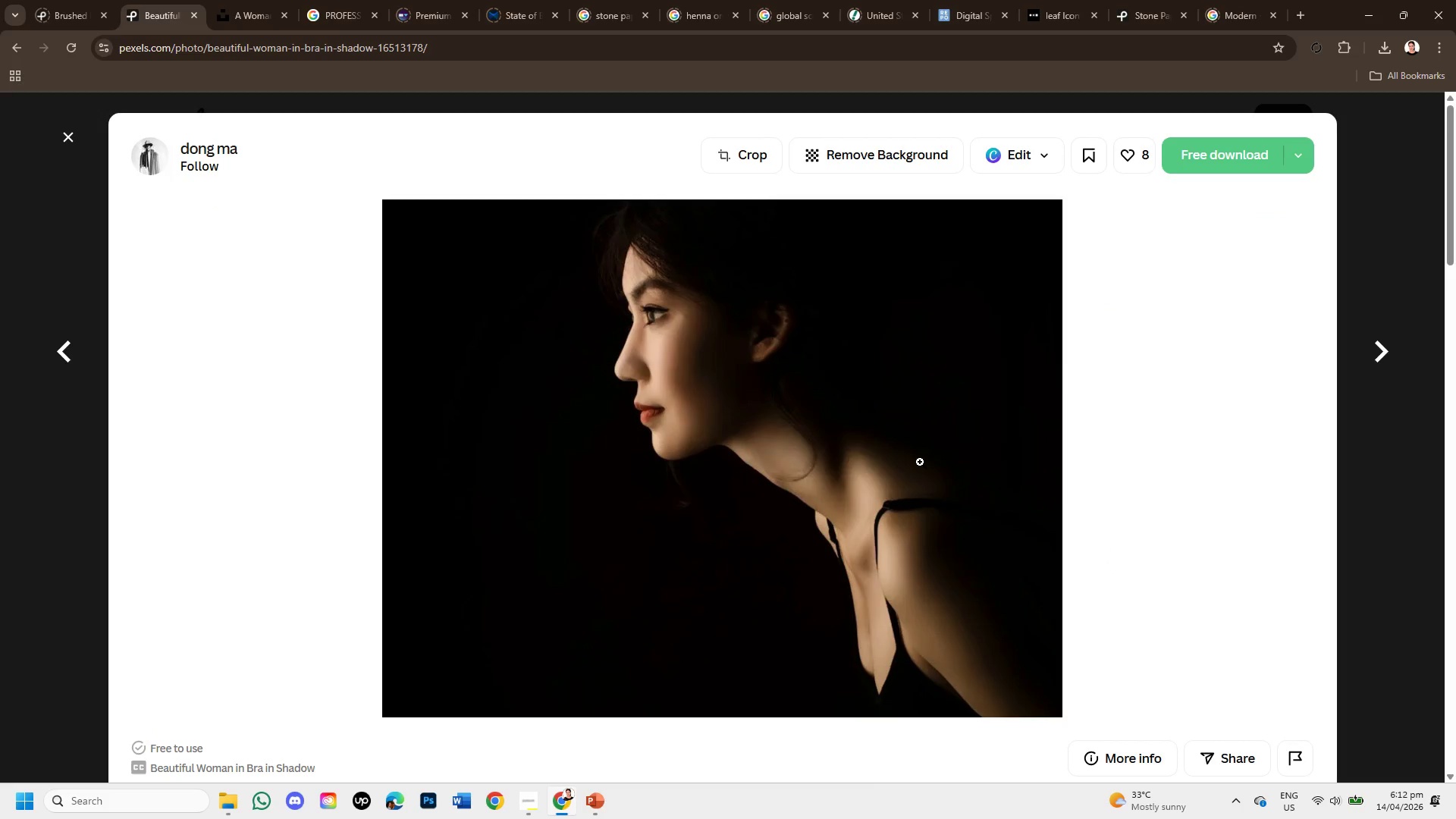 
scroll: coordinate [924, 462], scroll_direction: down, amount: 2.0
 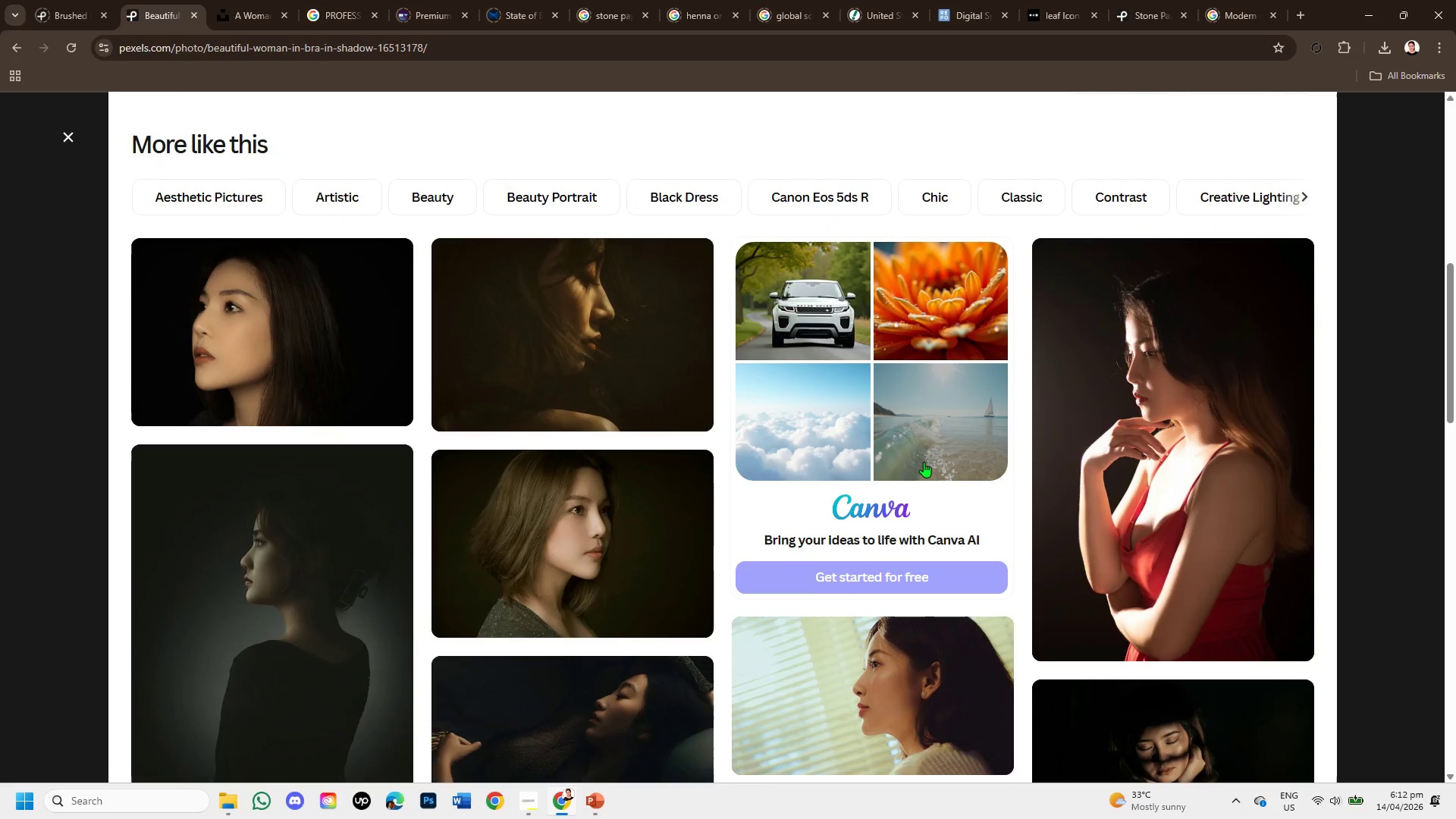 
mouse_move([936, 483])
 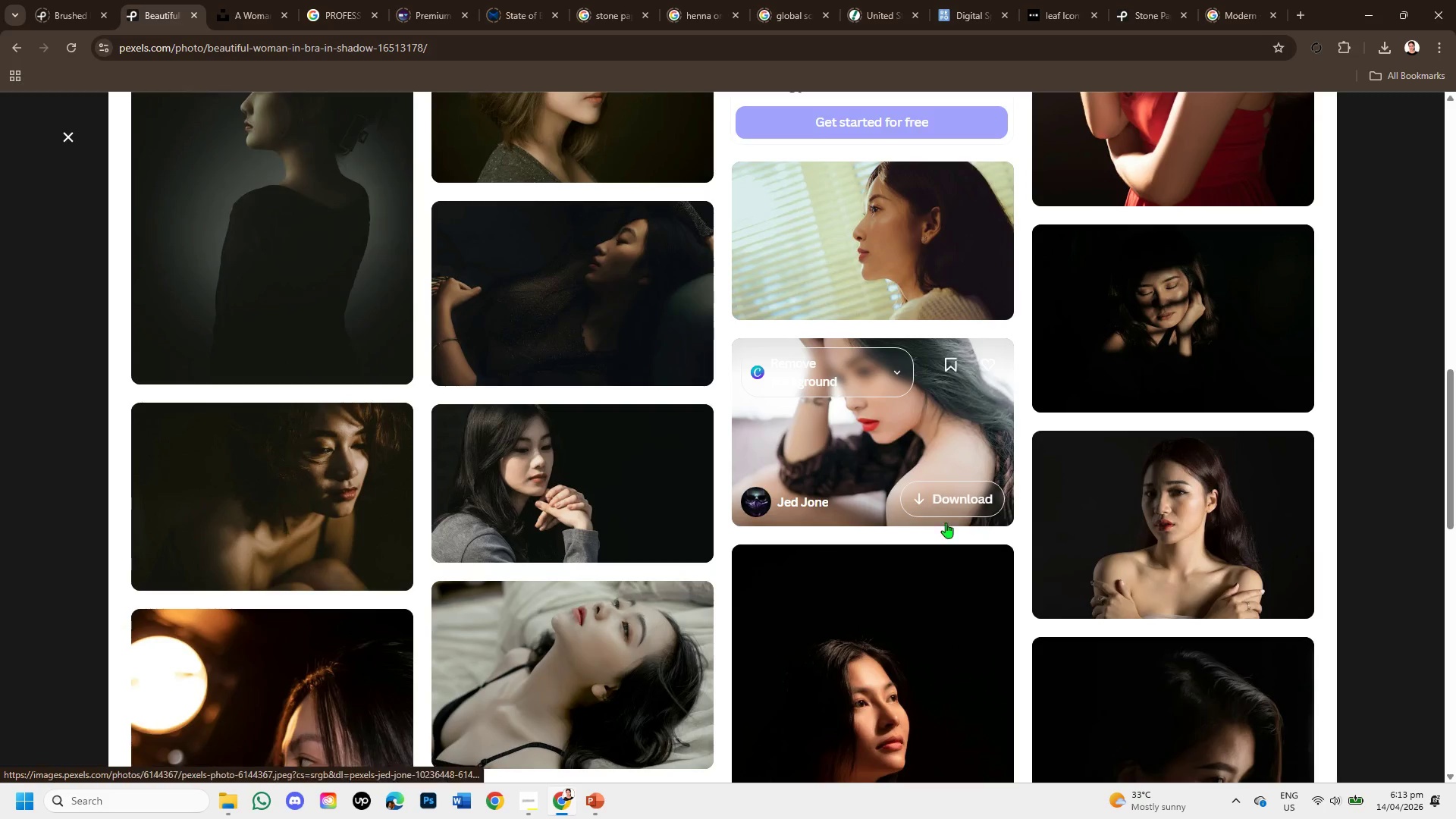 
scroll: coordinate [960, 519], scroll_direction: down, amount: 5.0
 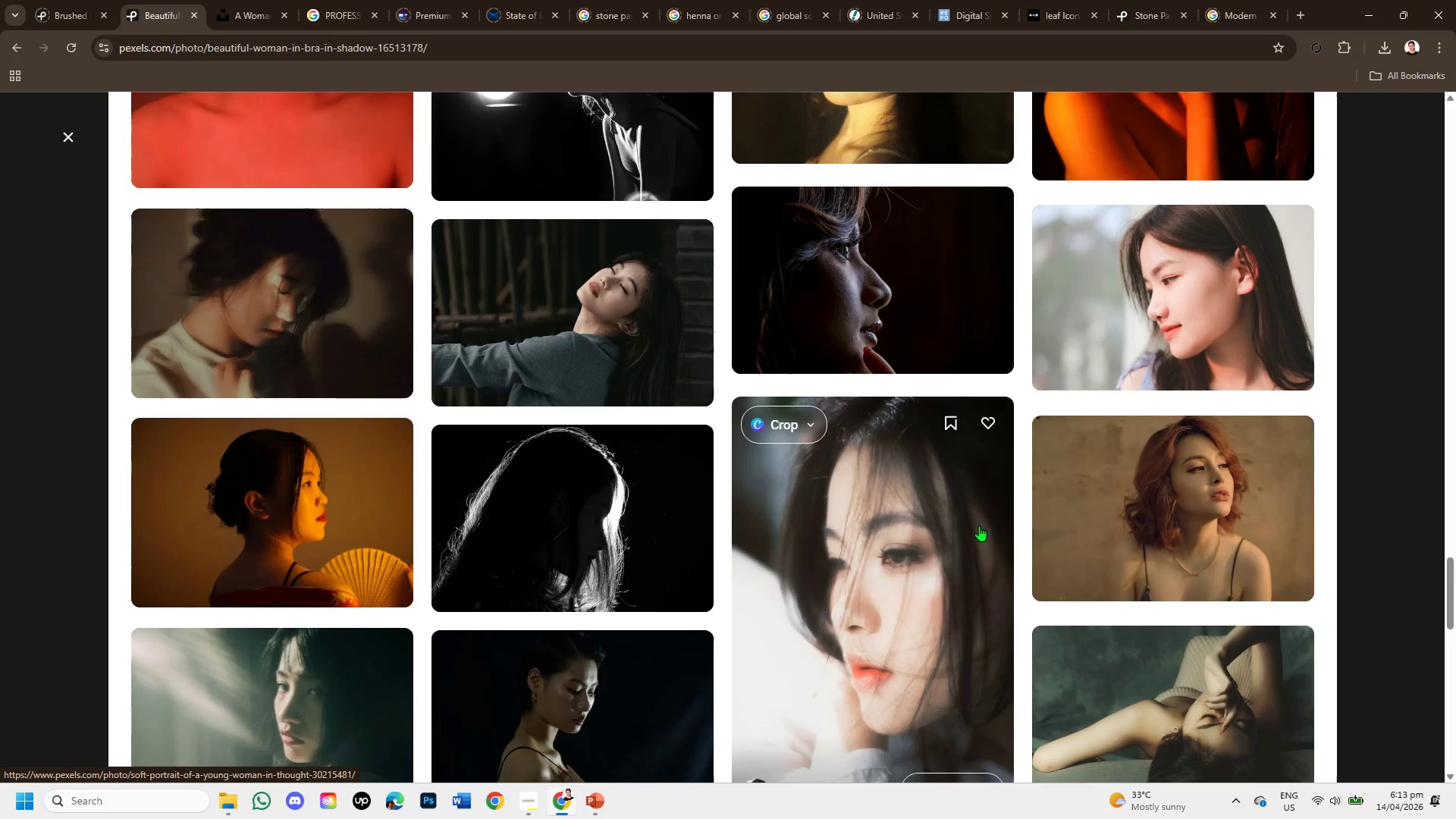 
mouse_move([1054, 479])
 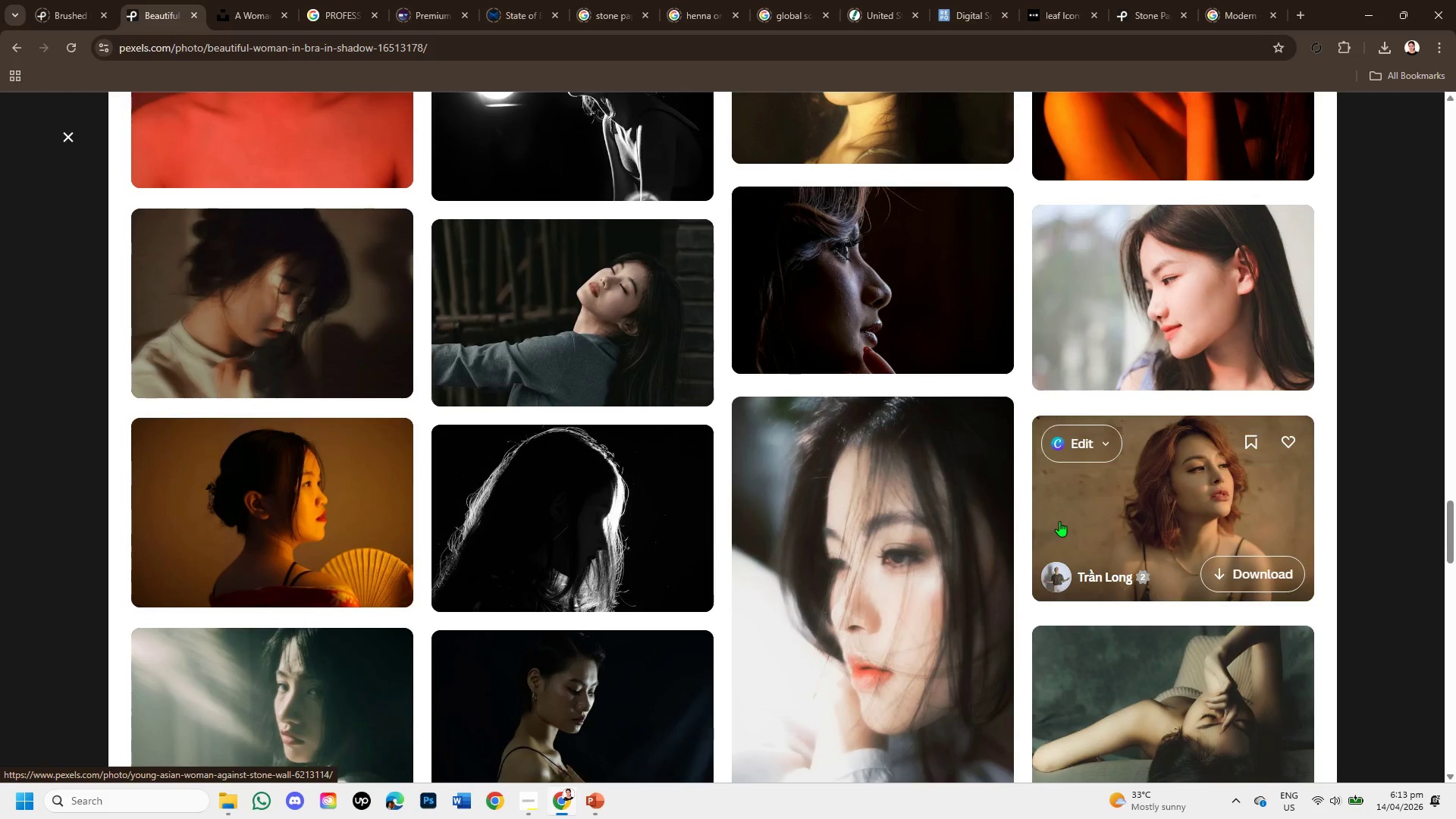 
scroll: coordinate [871, 528], scroll_direction: down, amount: 8.0
 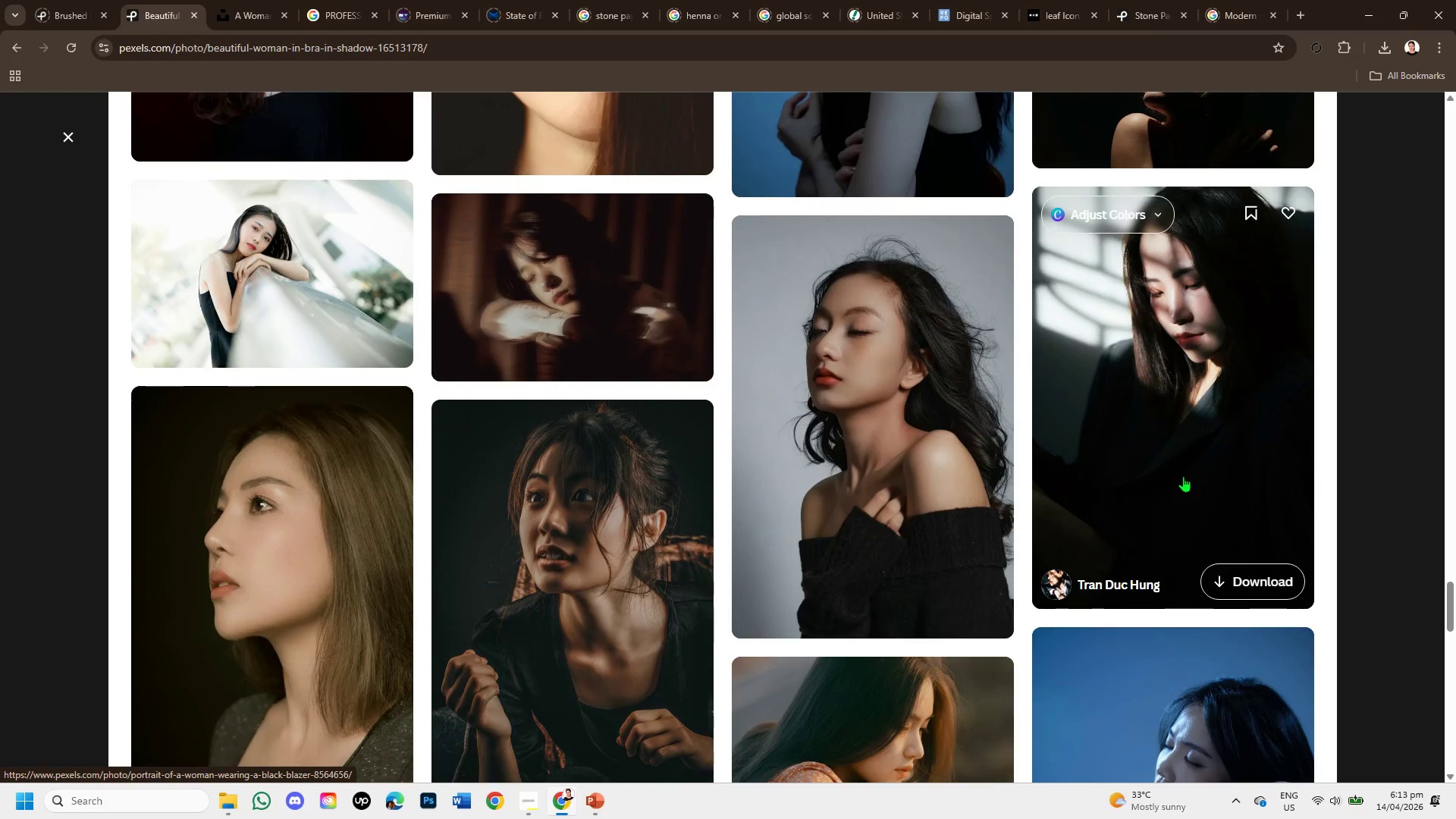 
left_click([984, 476])
 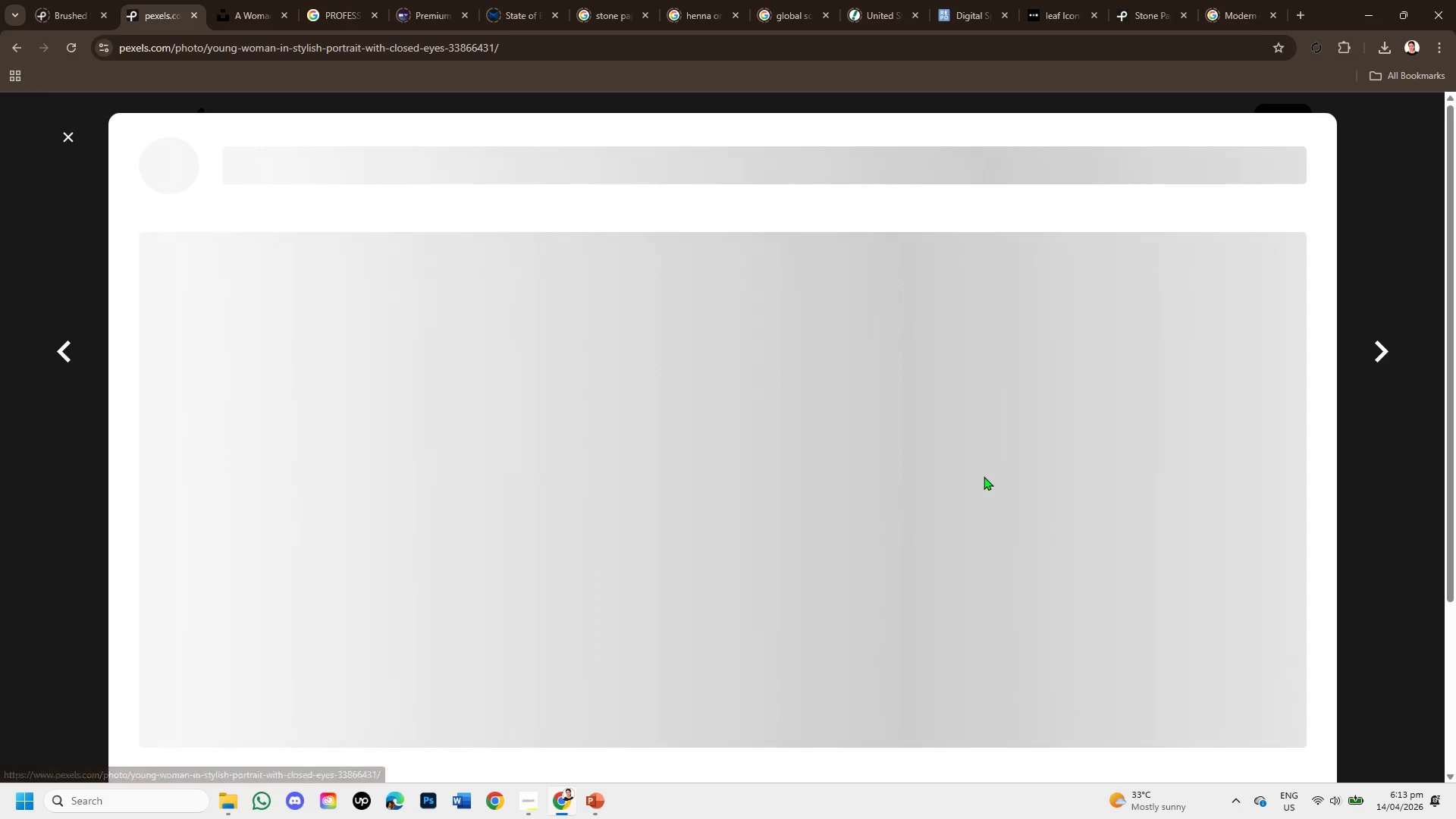 
scroll: coordinate [994, 526], scroll_direction: down, amount: 9.0
 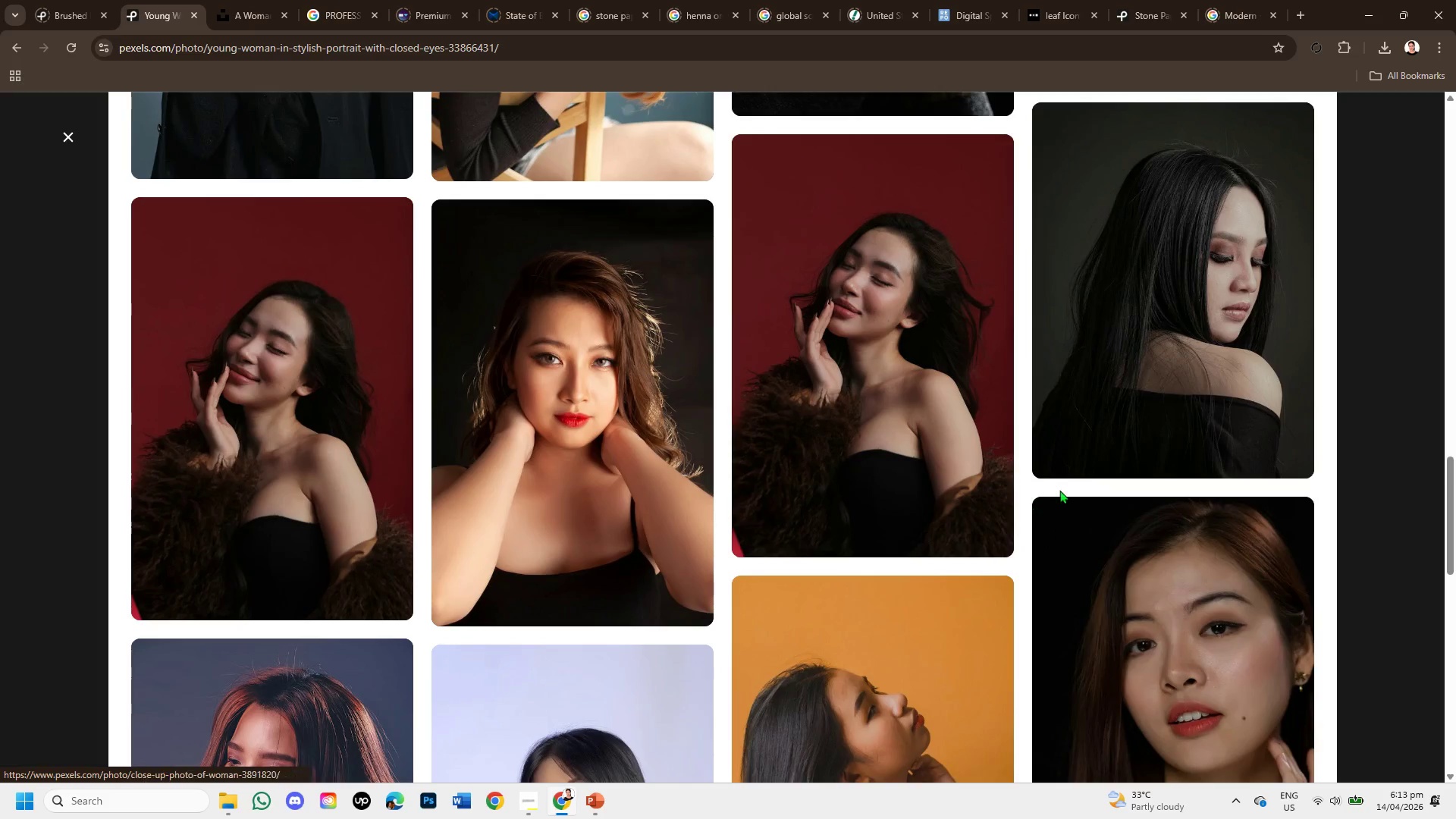 
wait(5.24)
 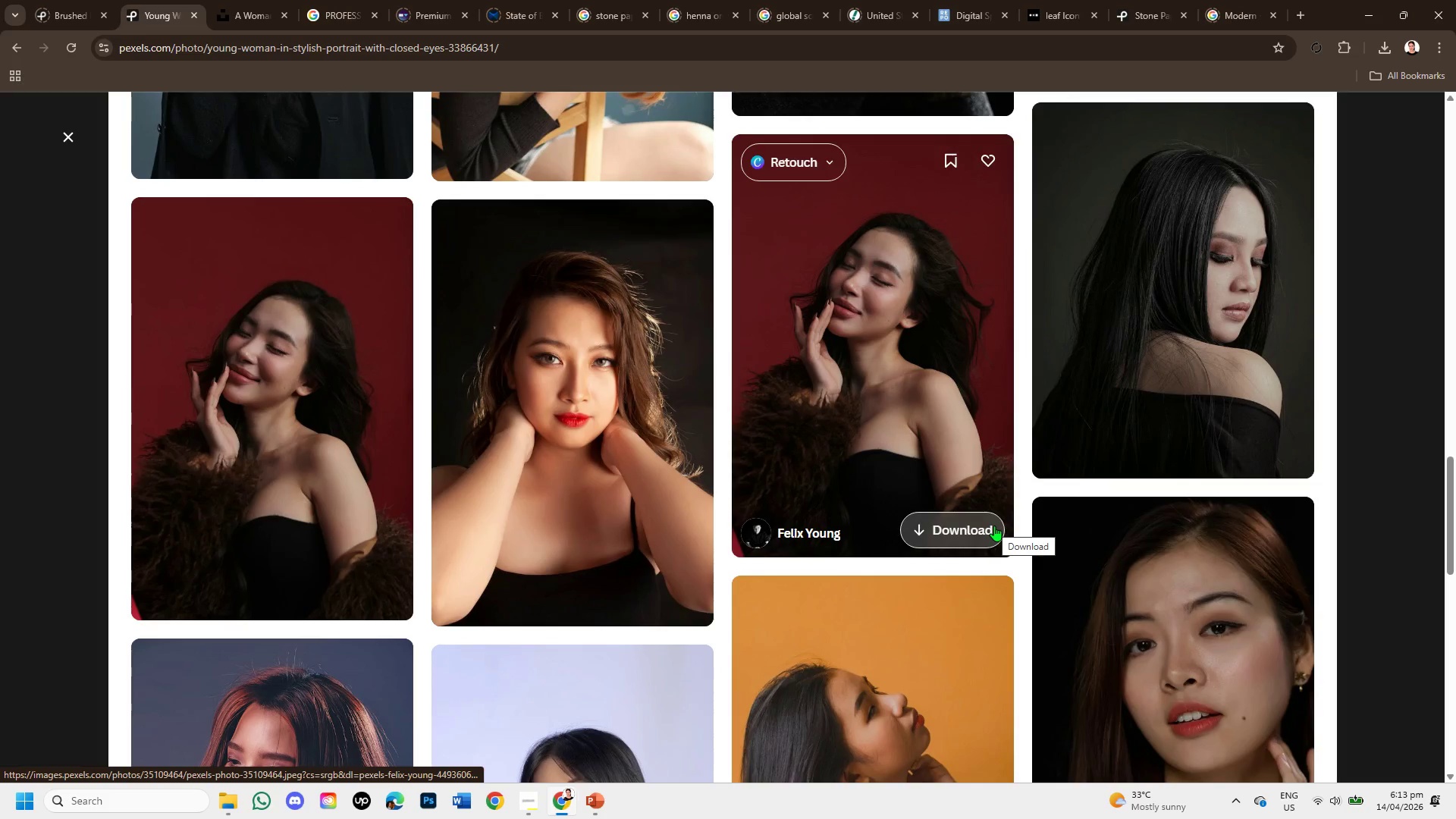 
left_click([1216, 334])
 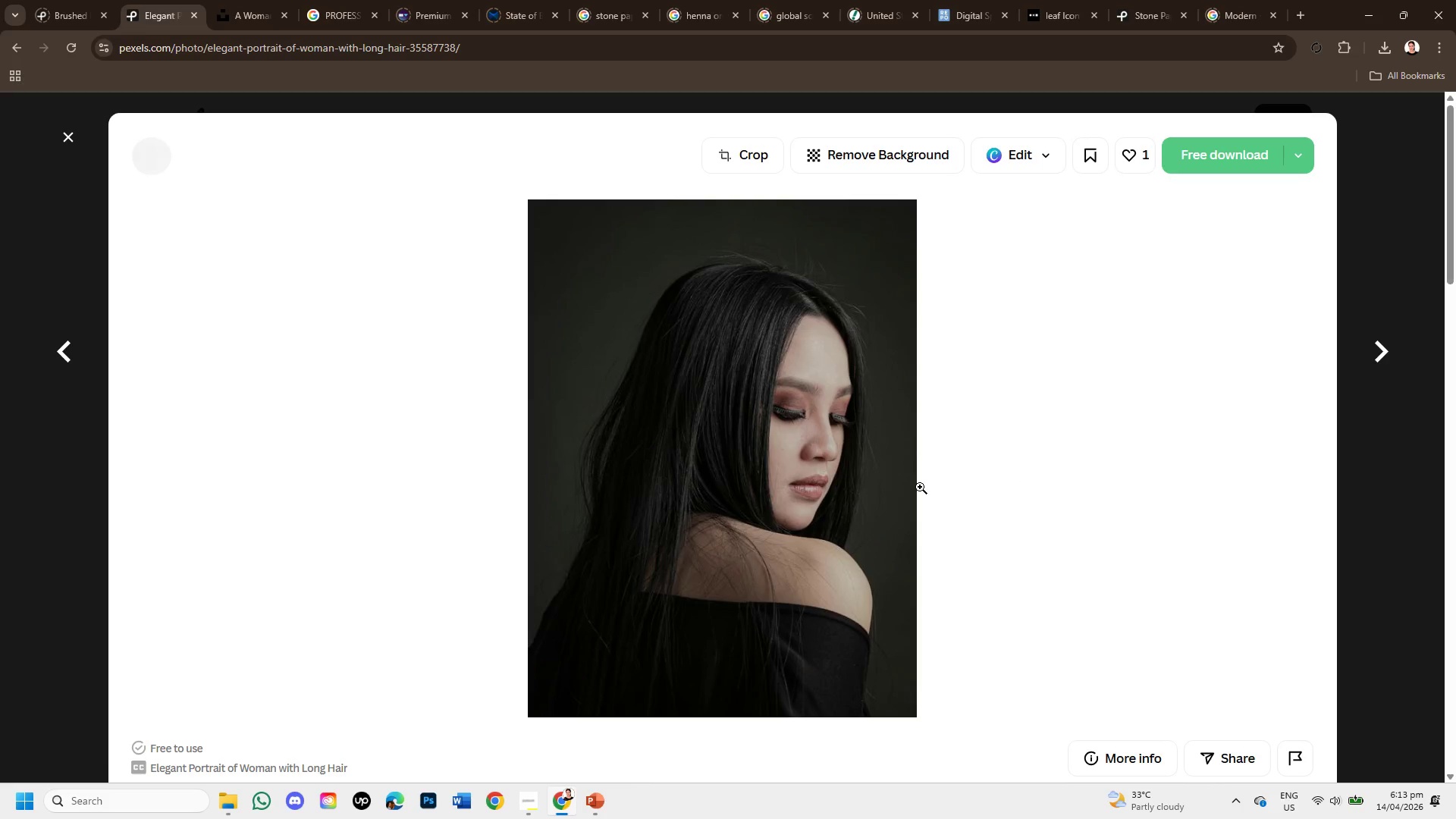 
scroll: coordinate [920, 487], scroll_direction: down, amount: 5.0
 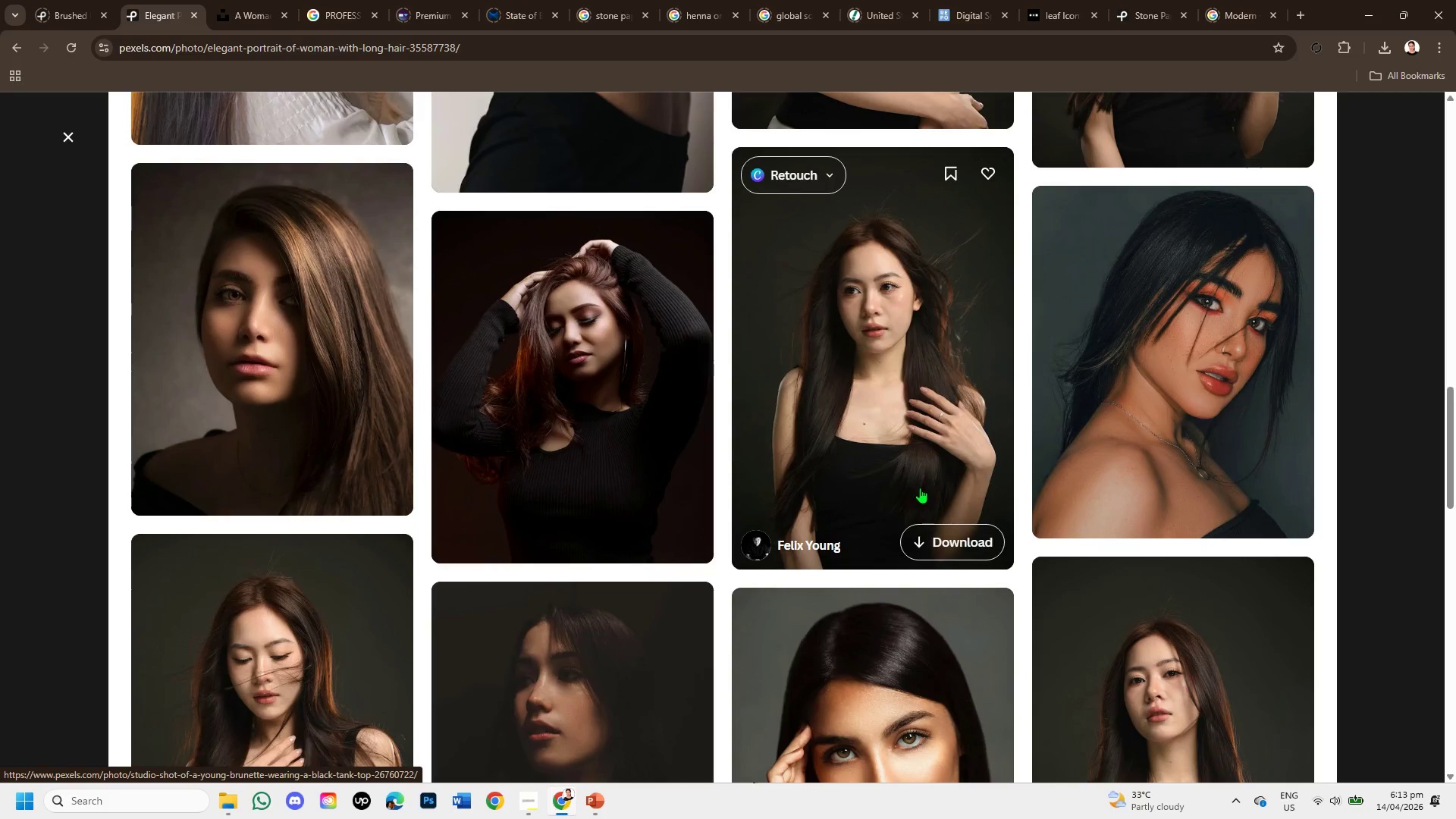 
scroll: coordinate [920, 488], scroll_direction: up, amount: 8.0
 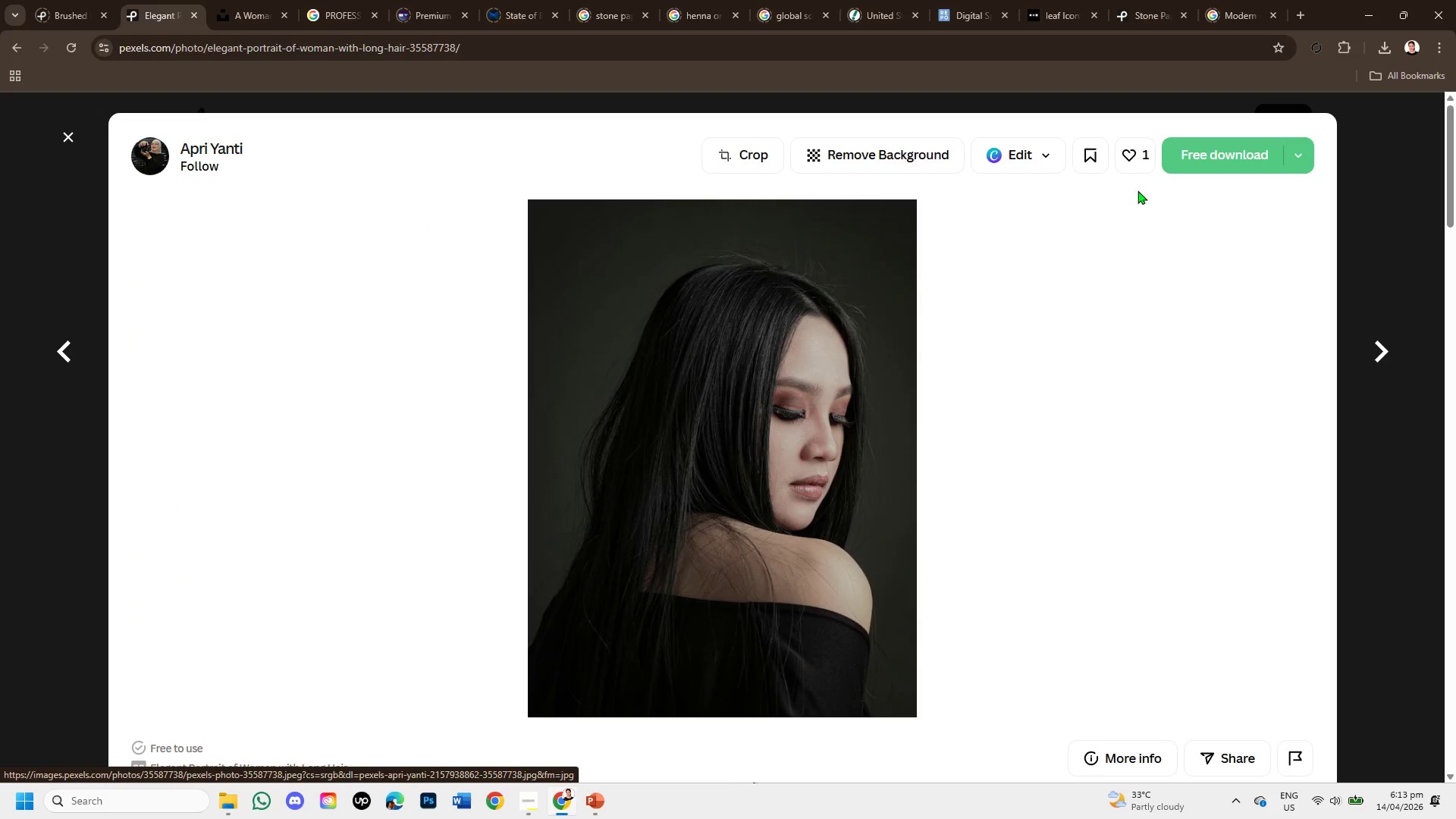 
left_click([1222, 162])
 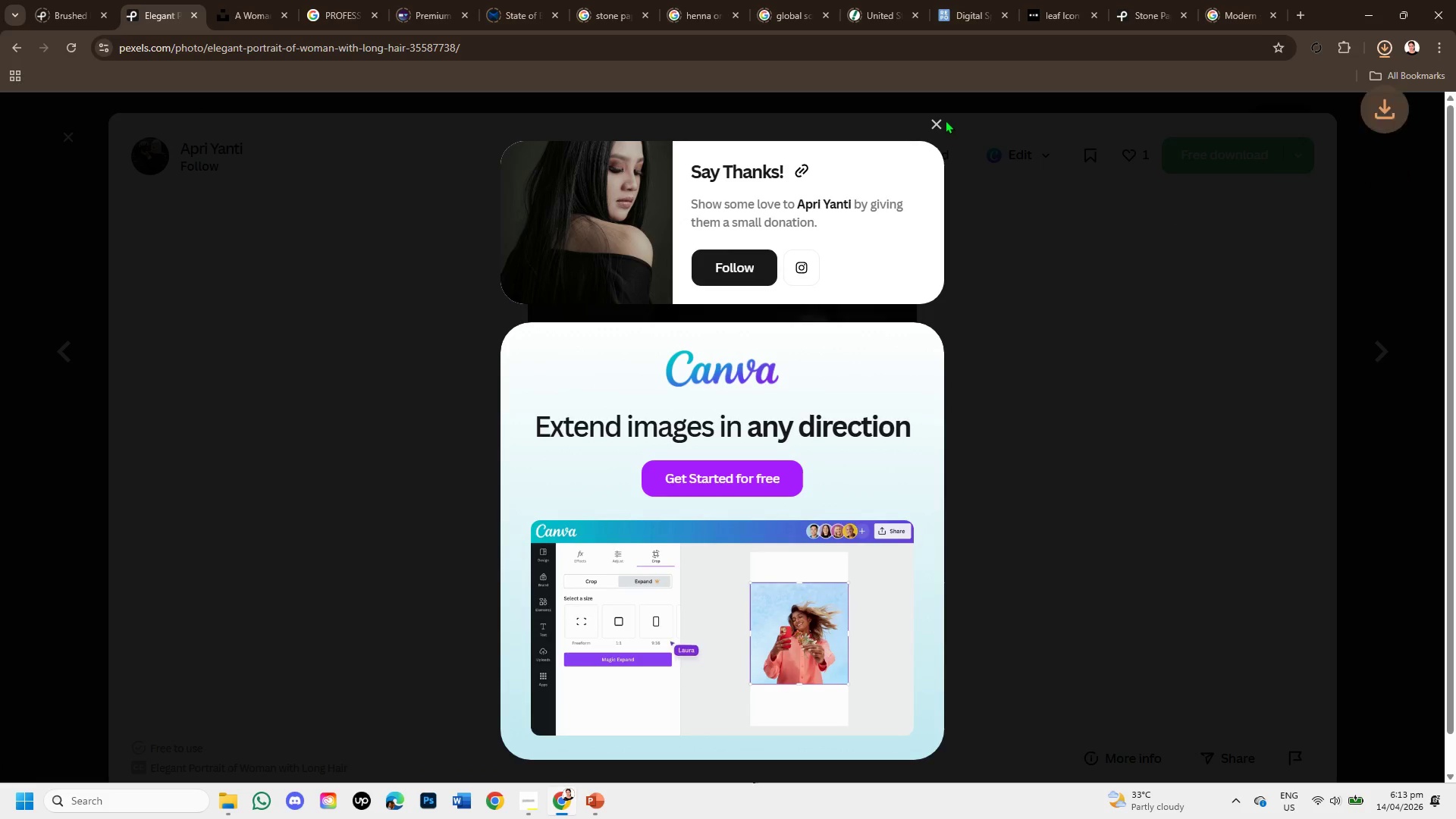 
left_click([935, 119])
 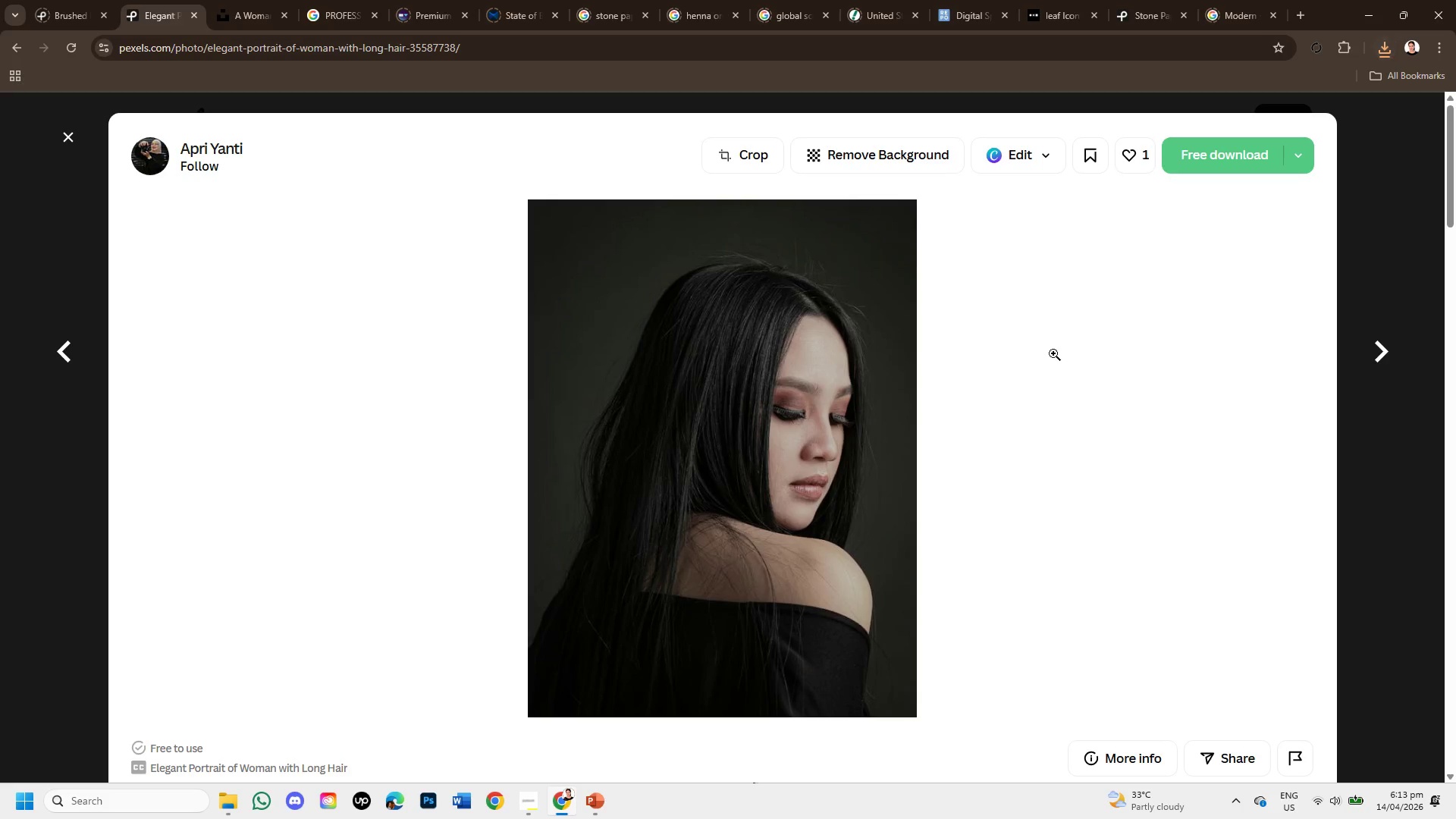 
scroll: coordinate [1040, 394], scroll_direction: down, amount: 6.0
 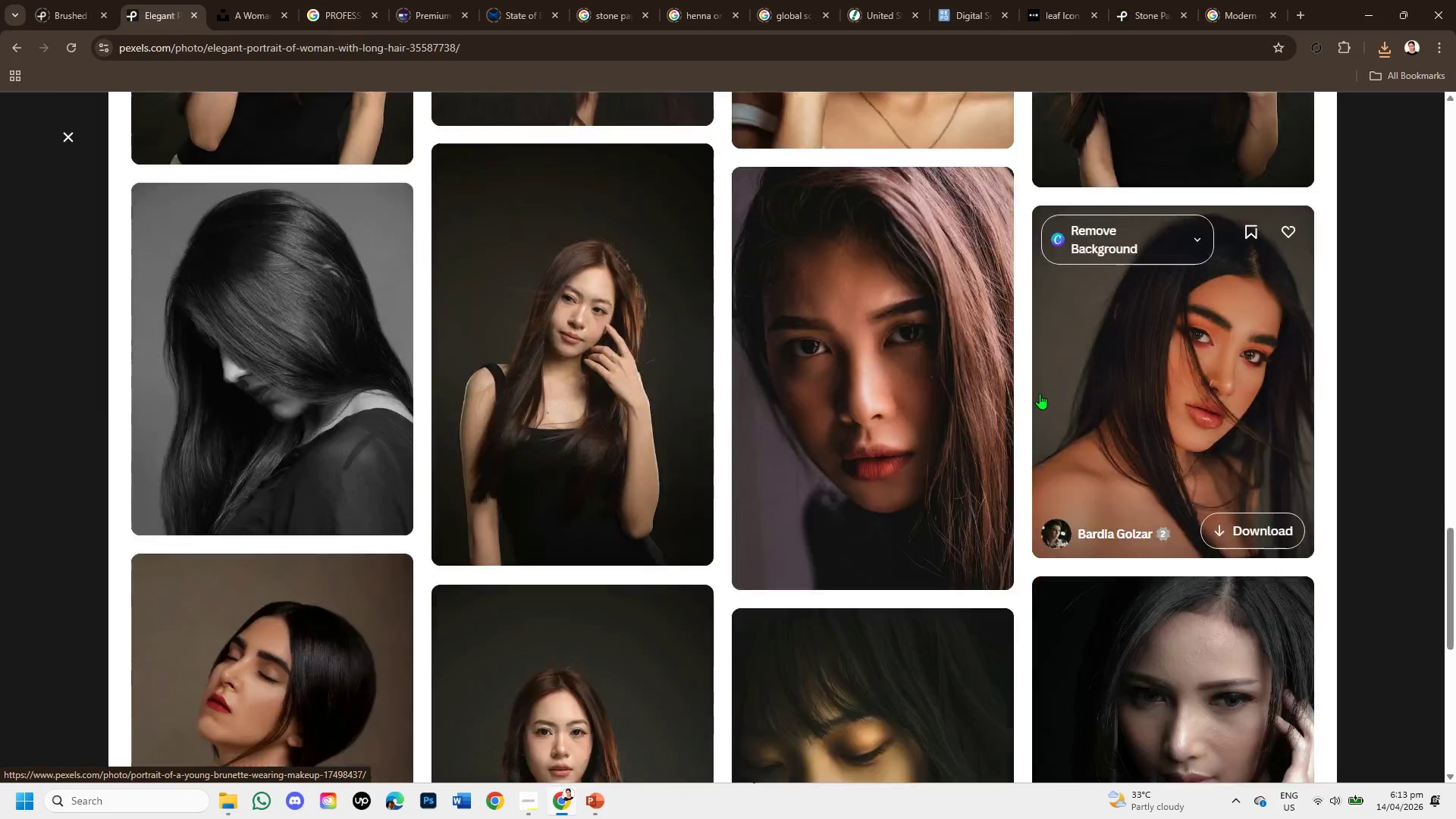 
scroll: coordinate [1040, 394], scroll_direction: up, amount: 1.0
 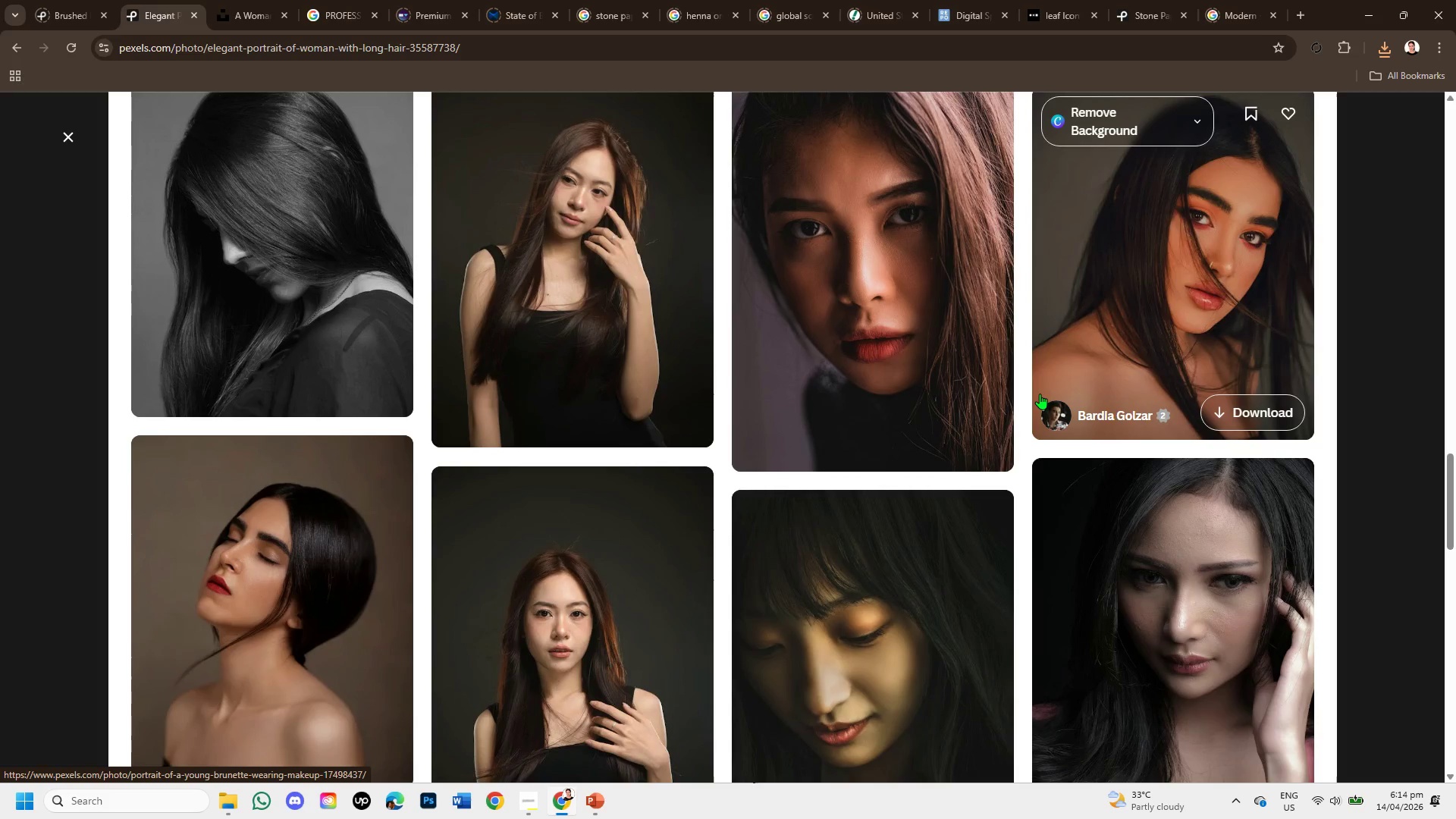 
scroll: coordinate [872, 468], scroll_direction: down, amount: 10.0
 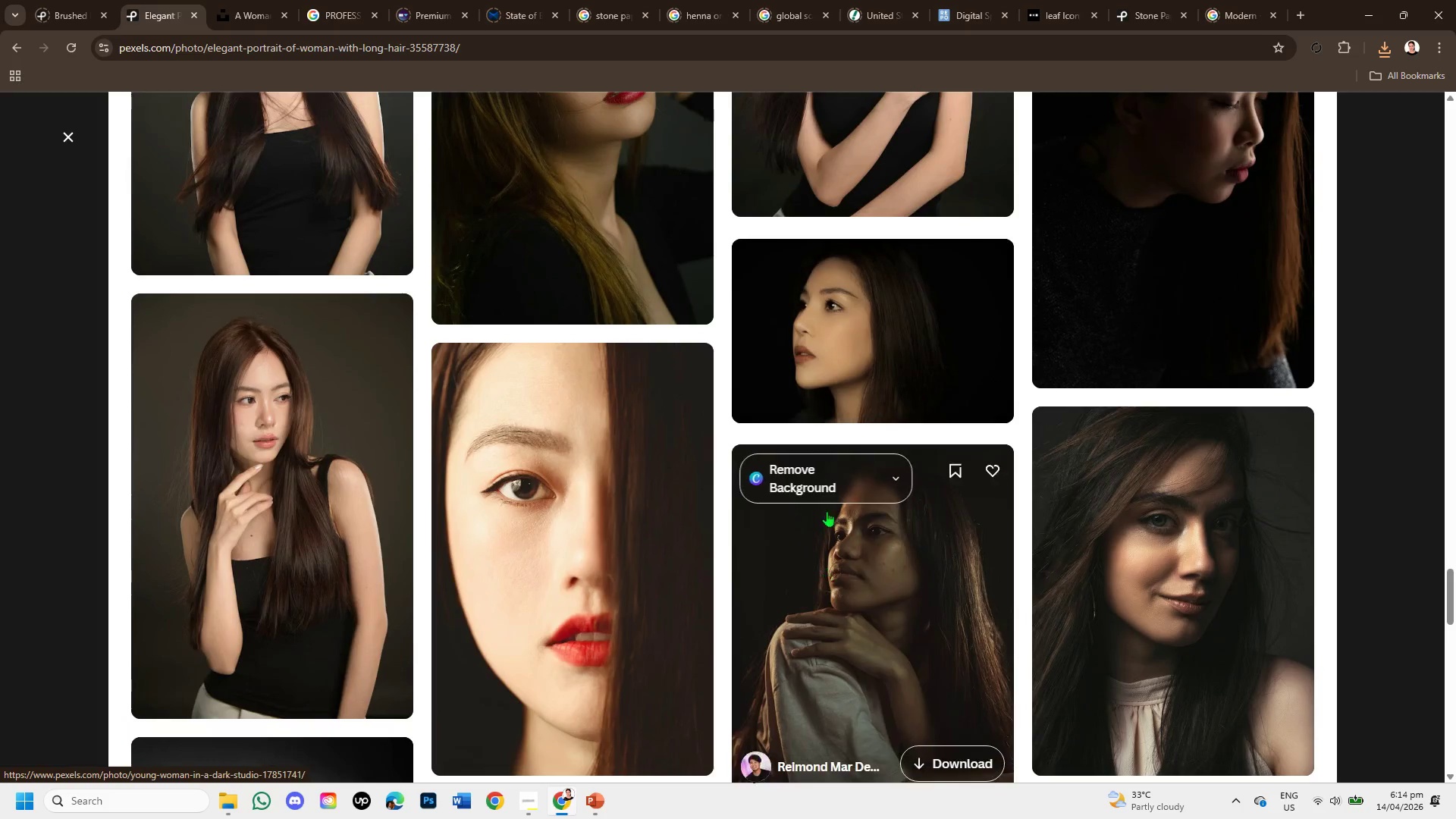 
scroll: coordinate [821, 506], scroll_direction: up, amount: 4.0
 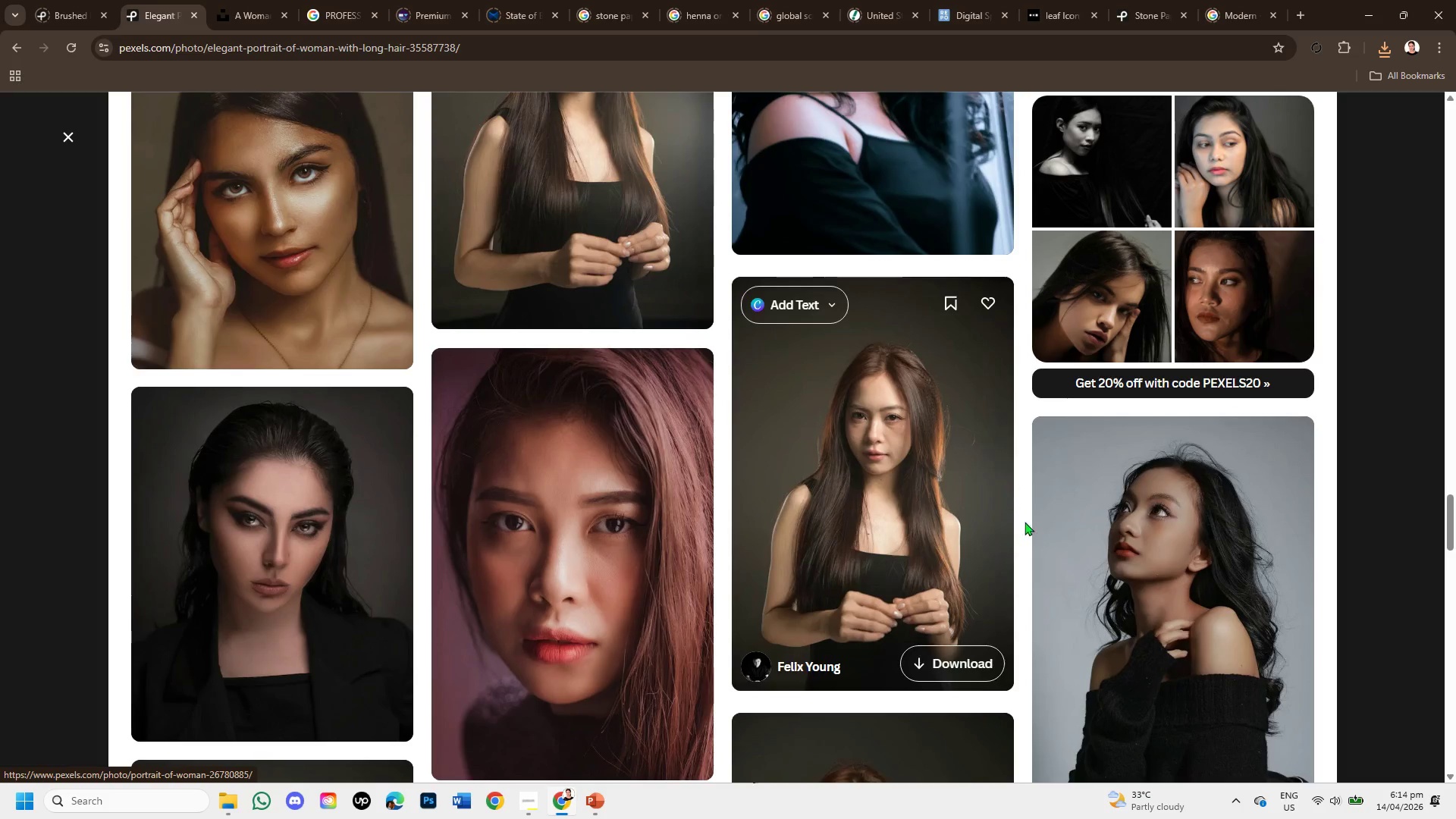 
scroll: coordinate [1024, 526], scroll_direction: down, amount: 14.0
 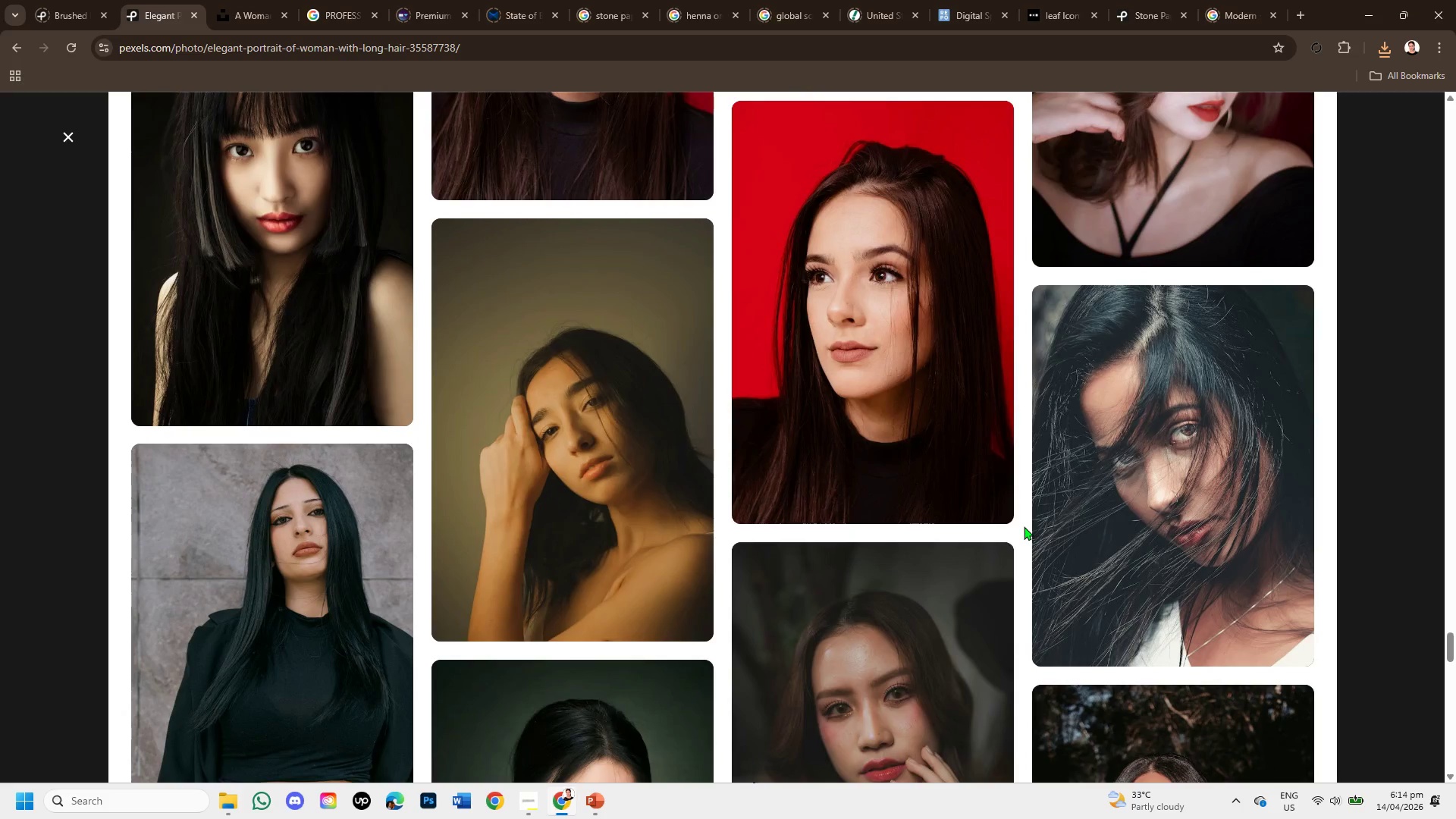 
scroll: coordinate [1024, 526], scroll_direction: down, amount: 2.0
 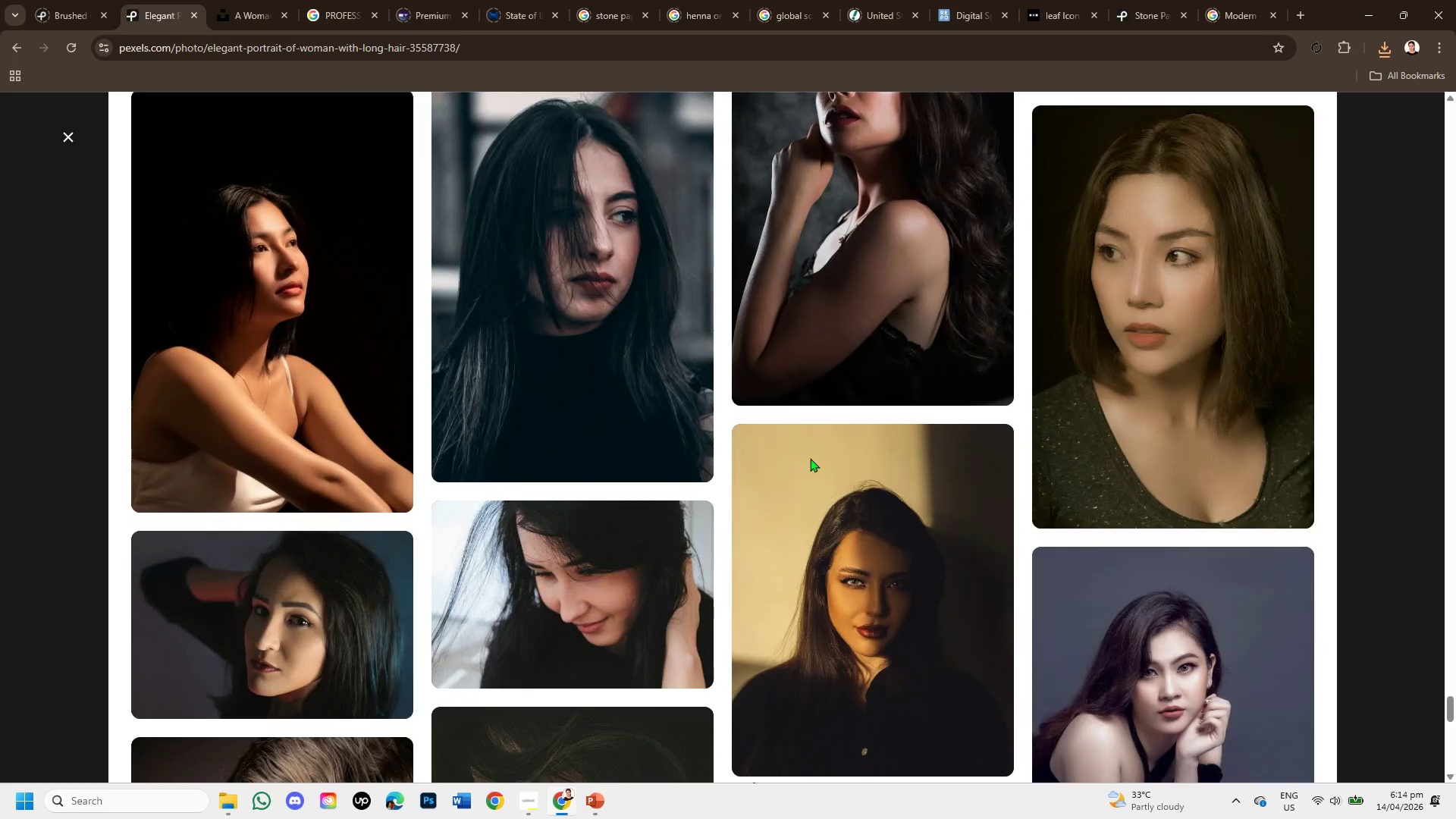 
left_click([215, 17])
 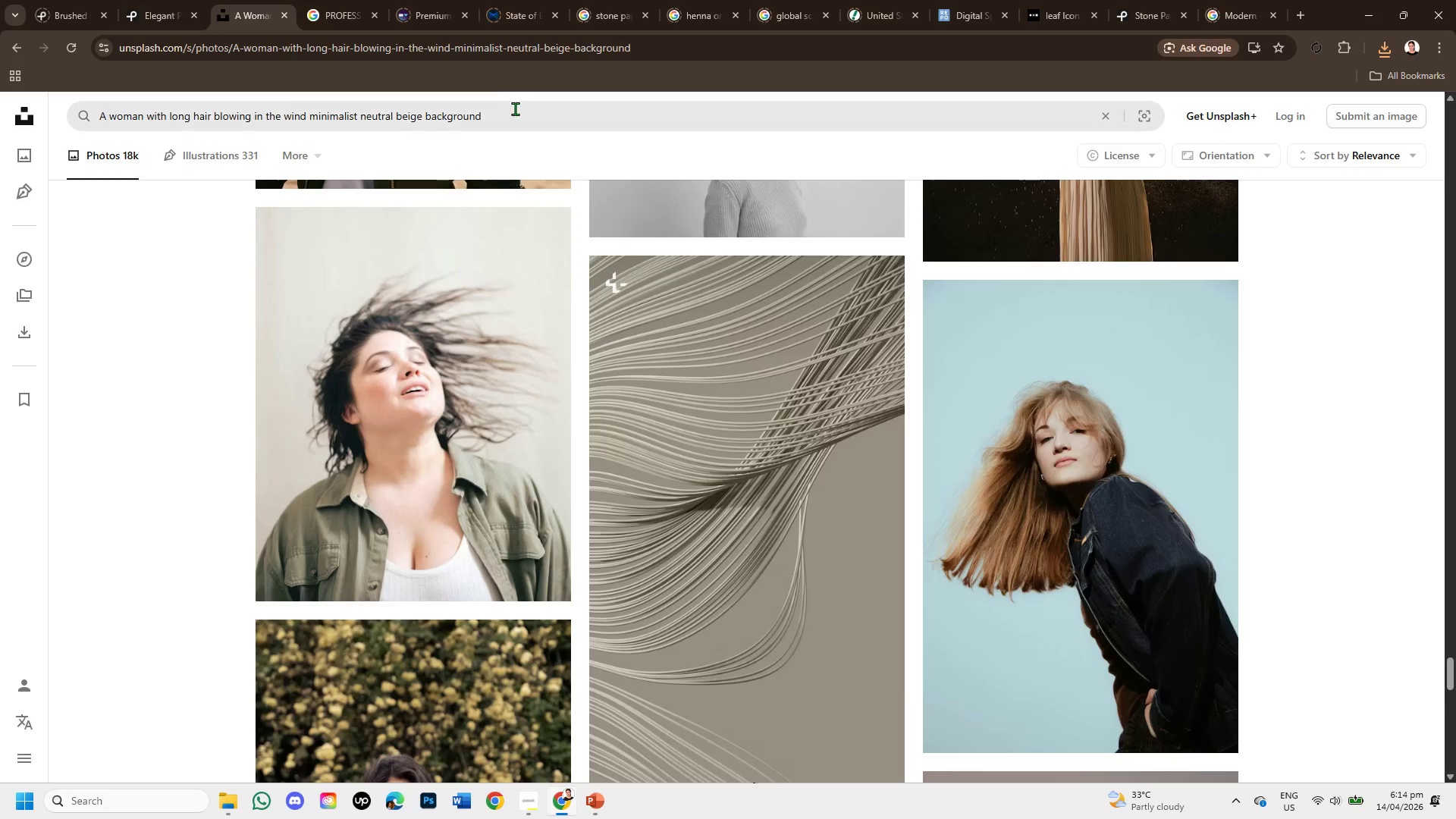 
left_click_drag(start_coordinate=[504, 118], to_coordinate=[0, 115])
 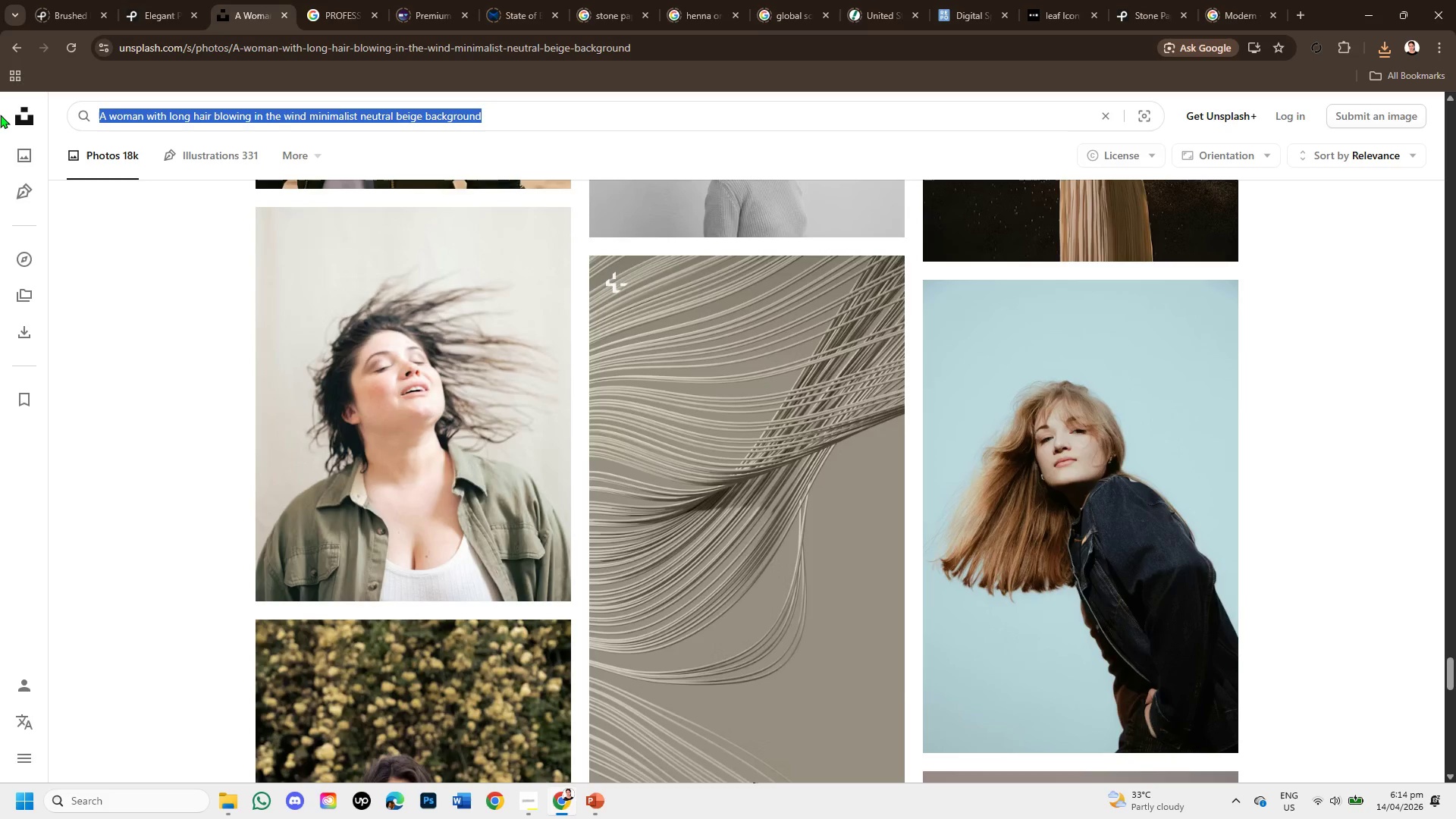 
key(Control+C)
 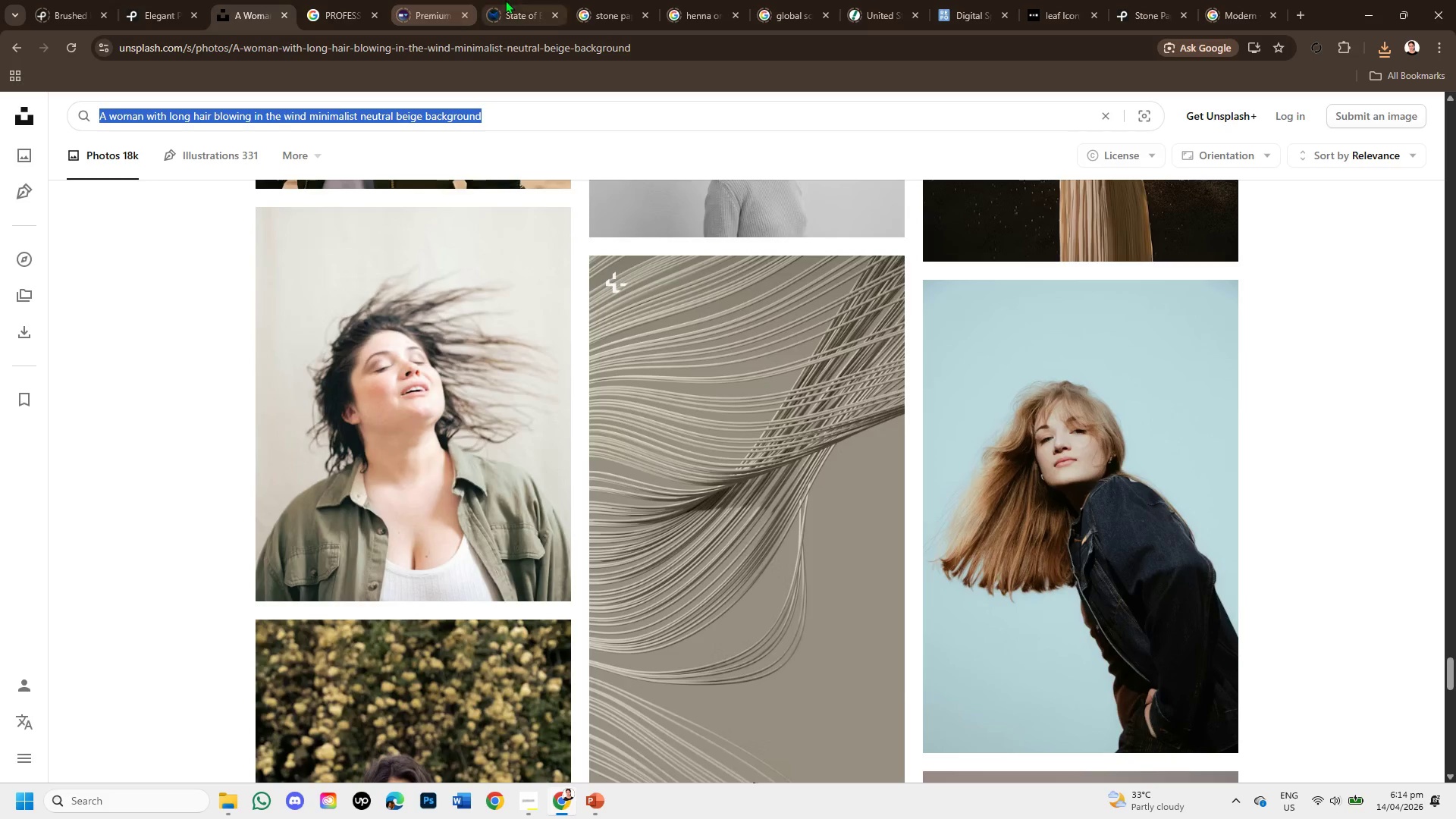 
left_click([359, 5])
 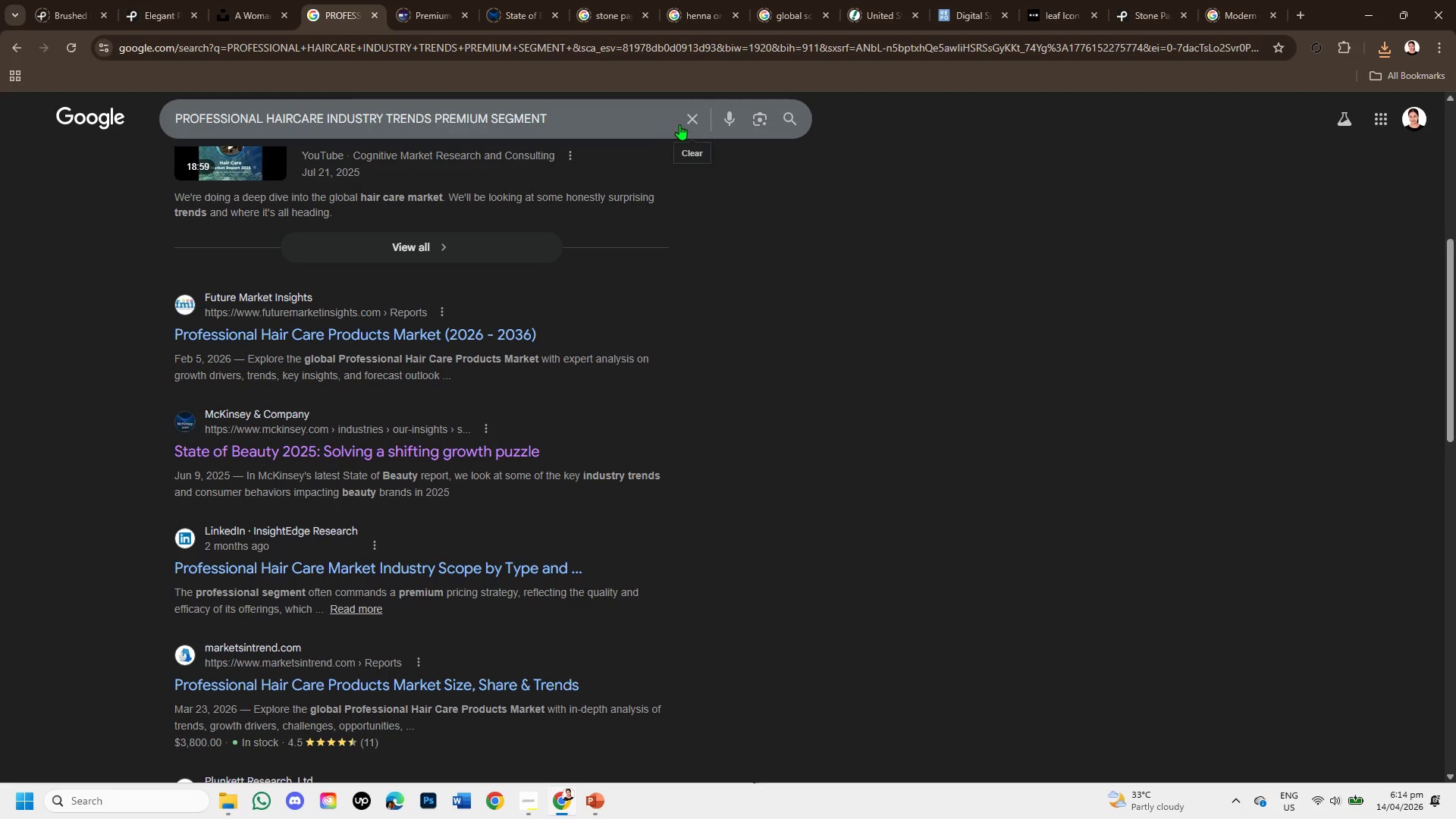 
left_click([694, 119])
 